 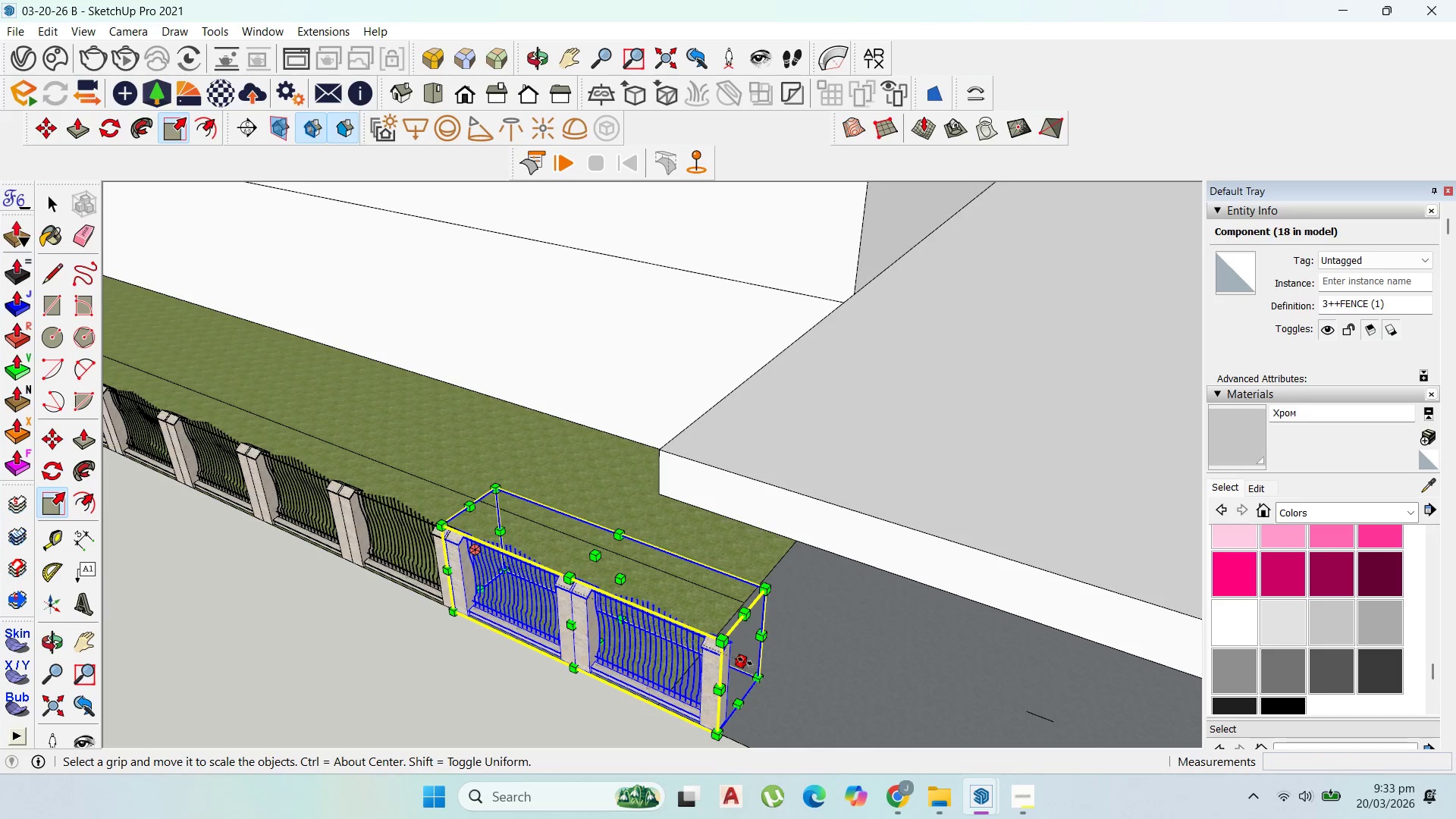 
scroll: coordinate [748, 606], scroll_direction: down, amount: 3.0
 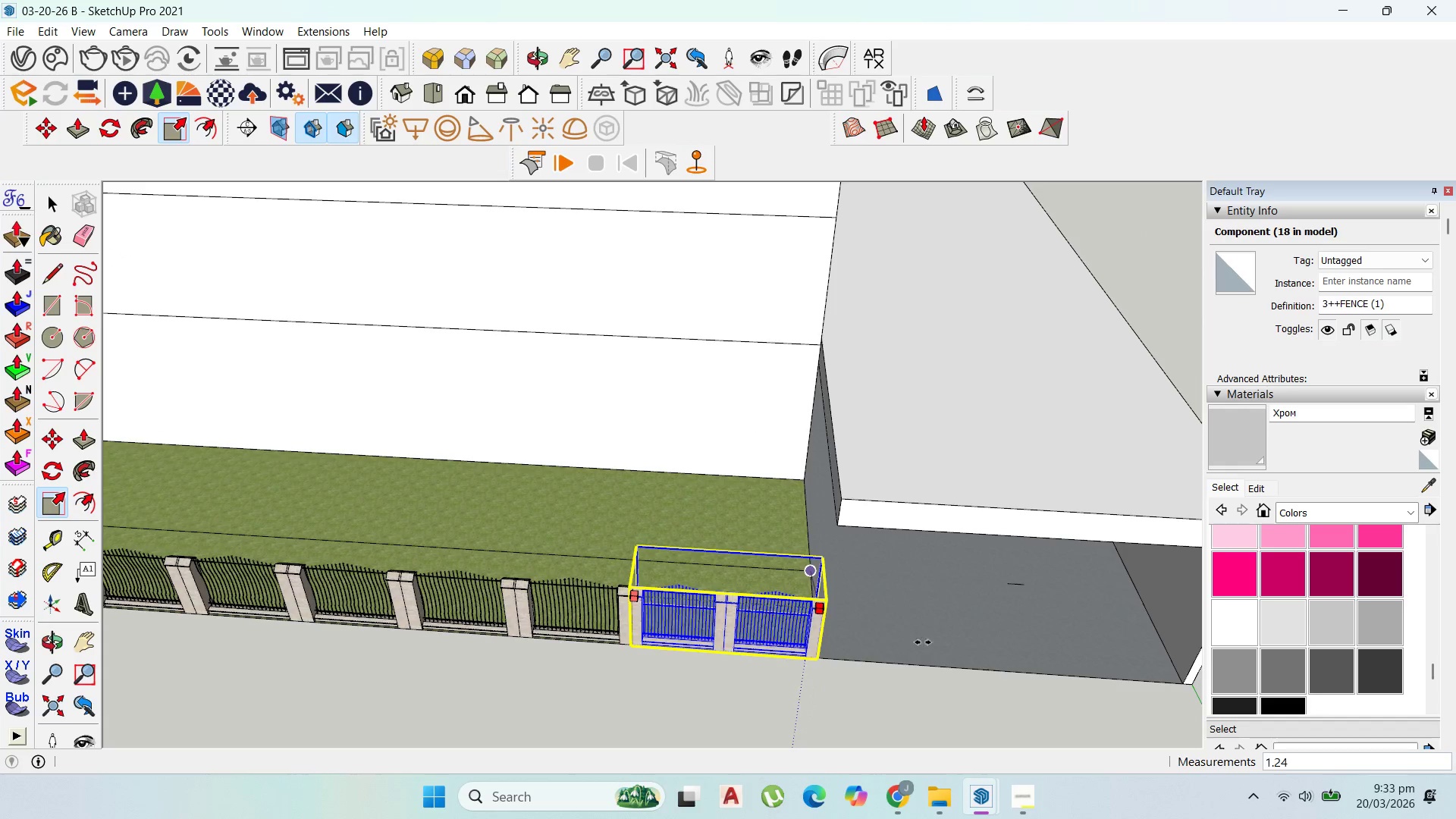 
key(Escape)
 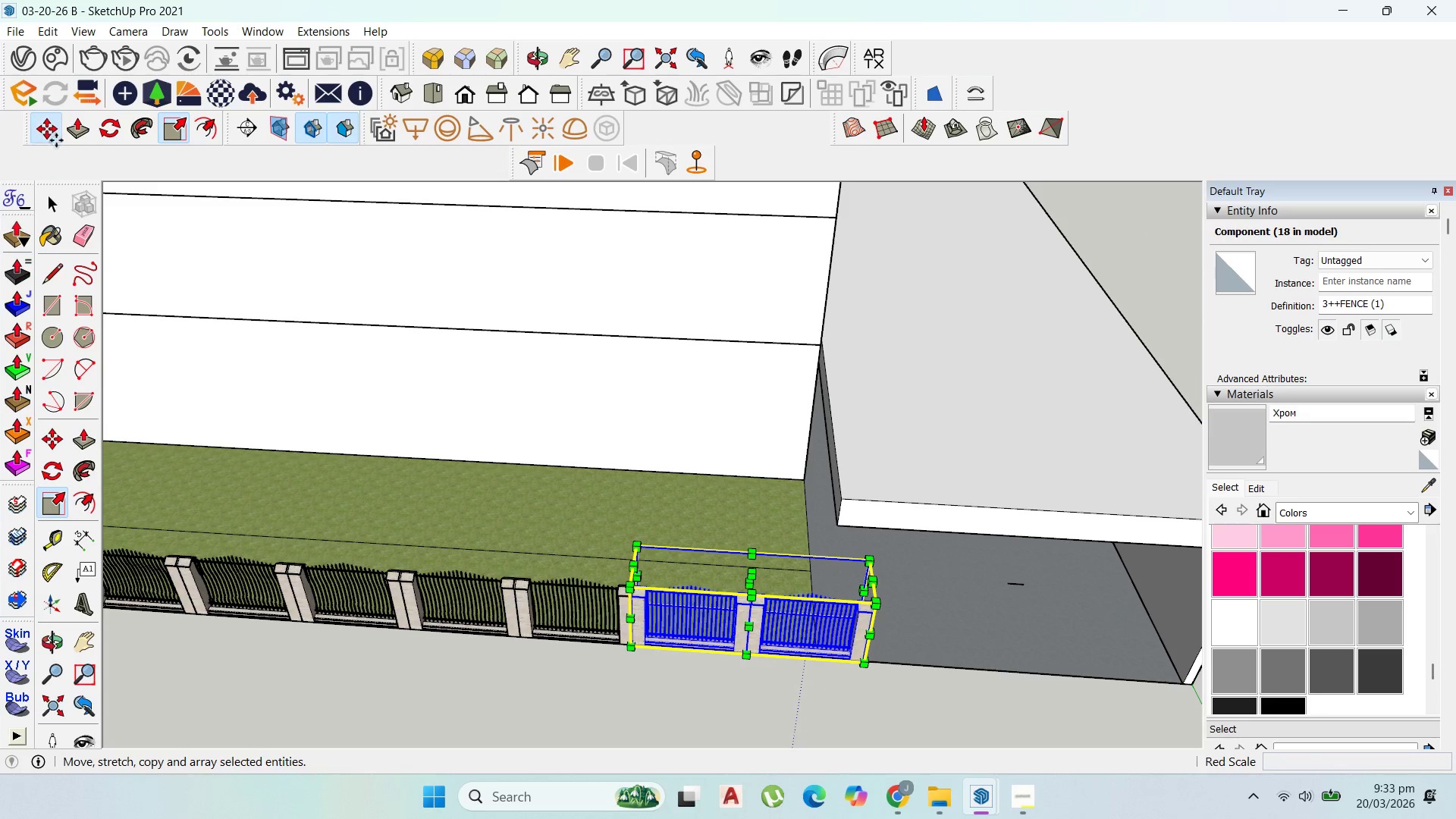 
scroll: coordinate [671, 614], scroll_direction: up, amount: 18.0
 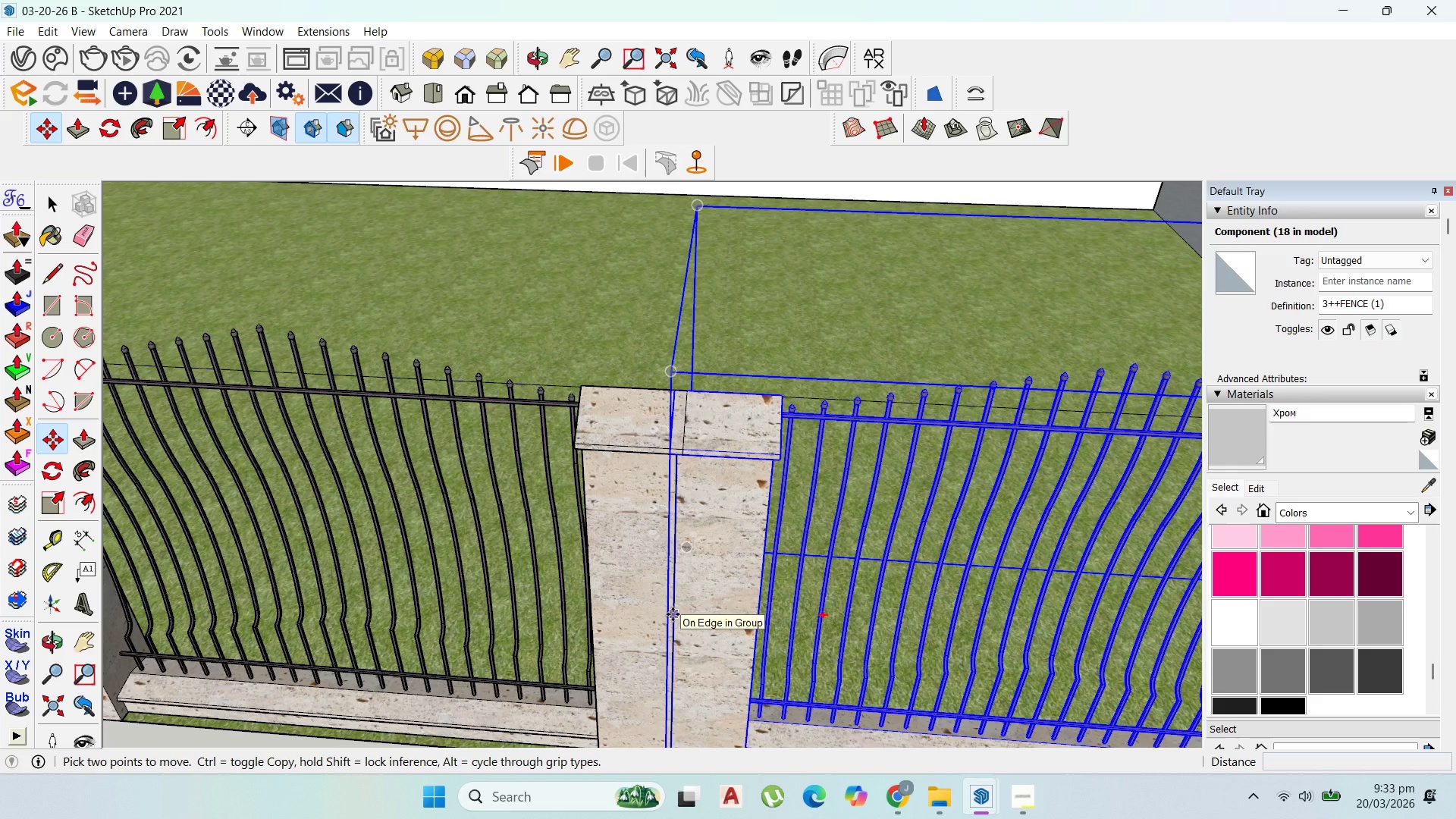 
left_click([673, 614])
 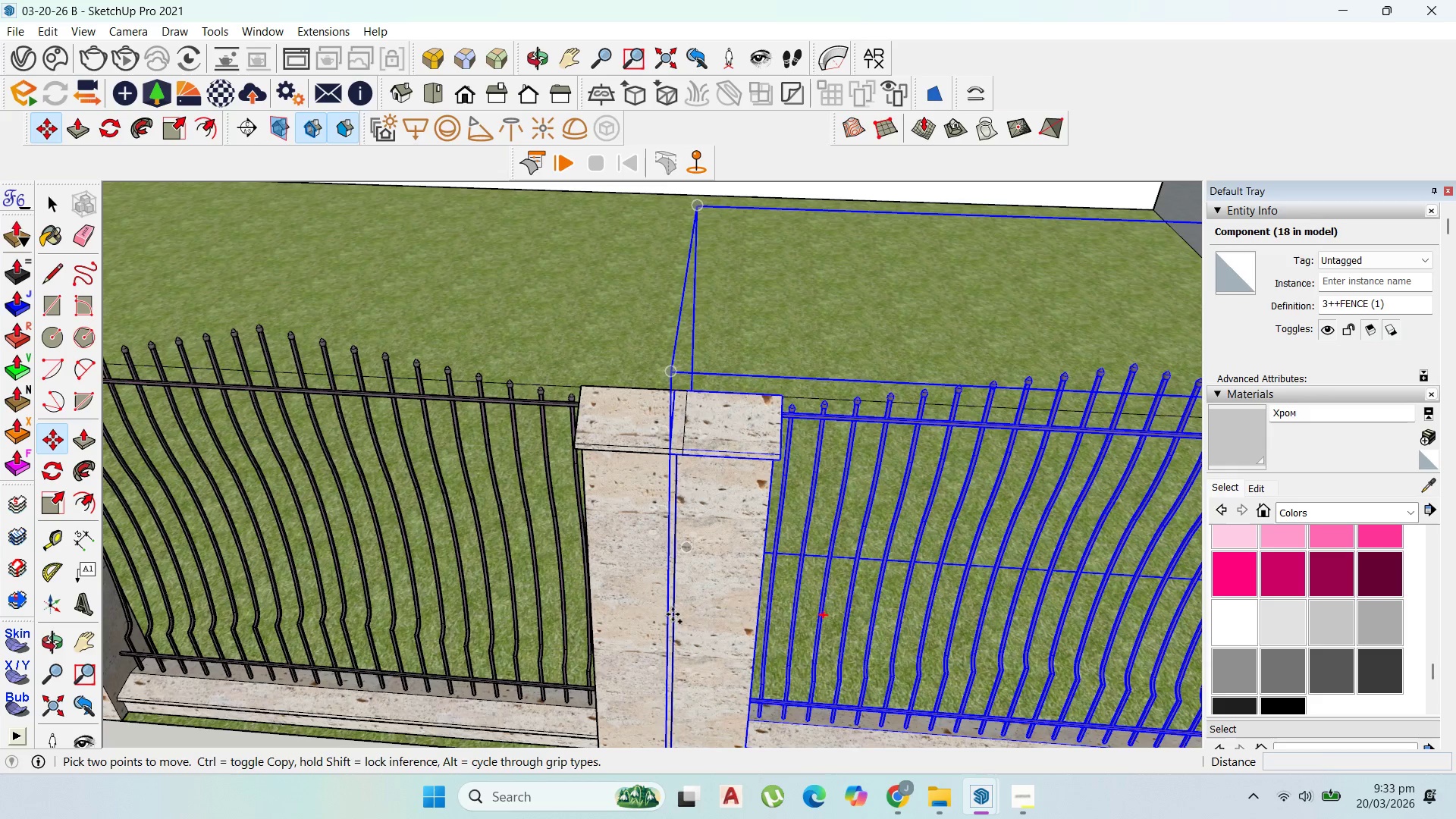 
key(Control+ControlLeft)
 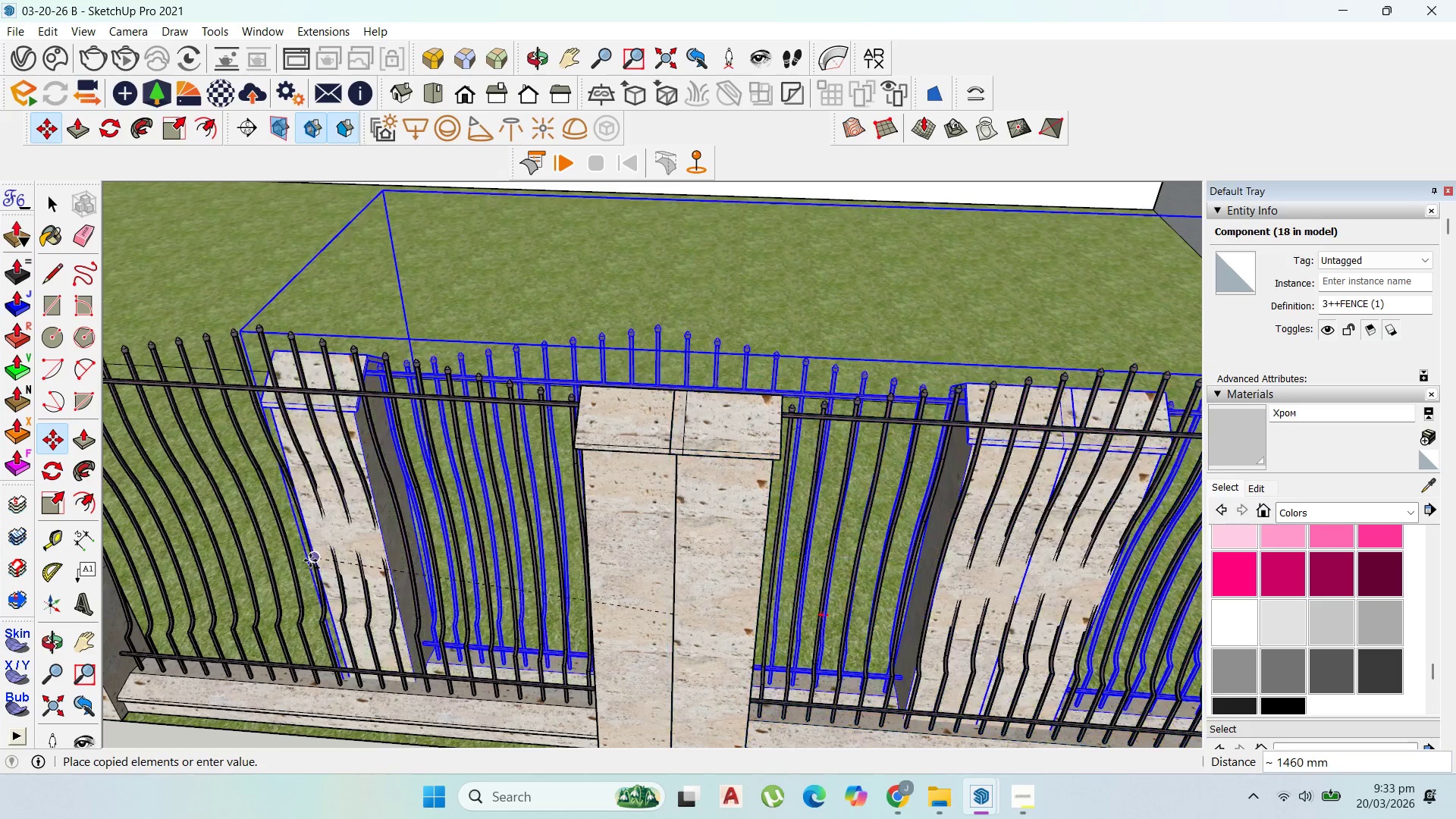 
scroll: coordinate [305, 538], scroll_direction: down, amount: 12.0
 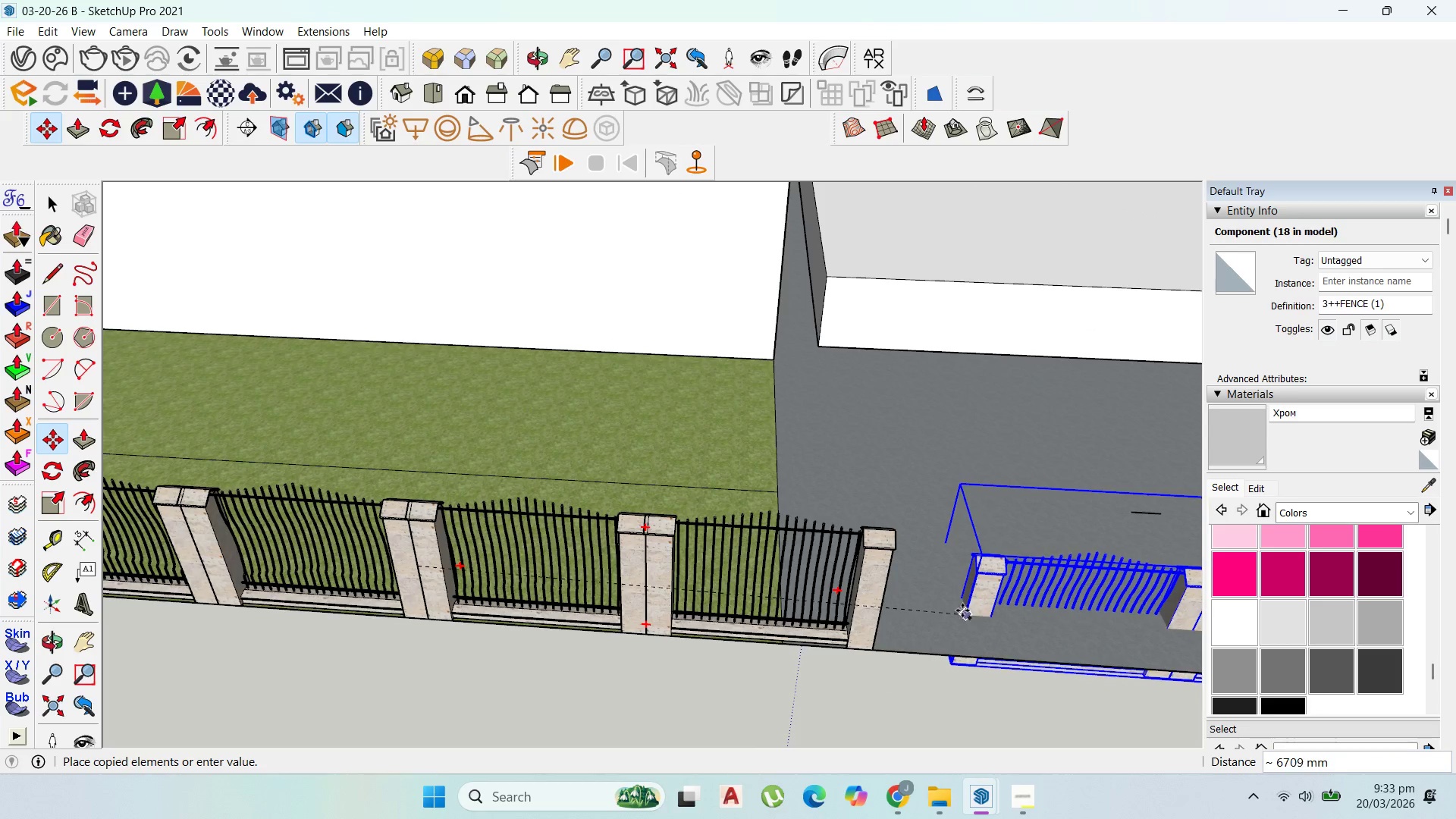 
key(Shift+ShiftLeft)
 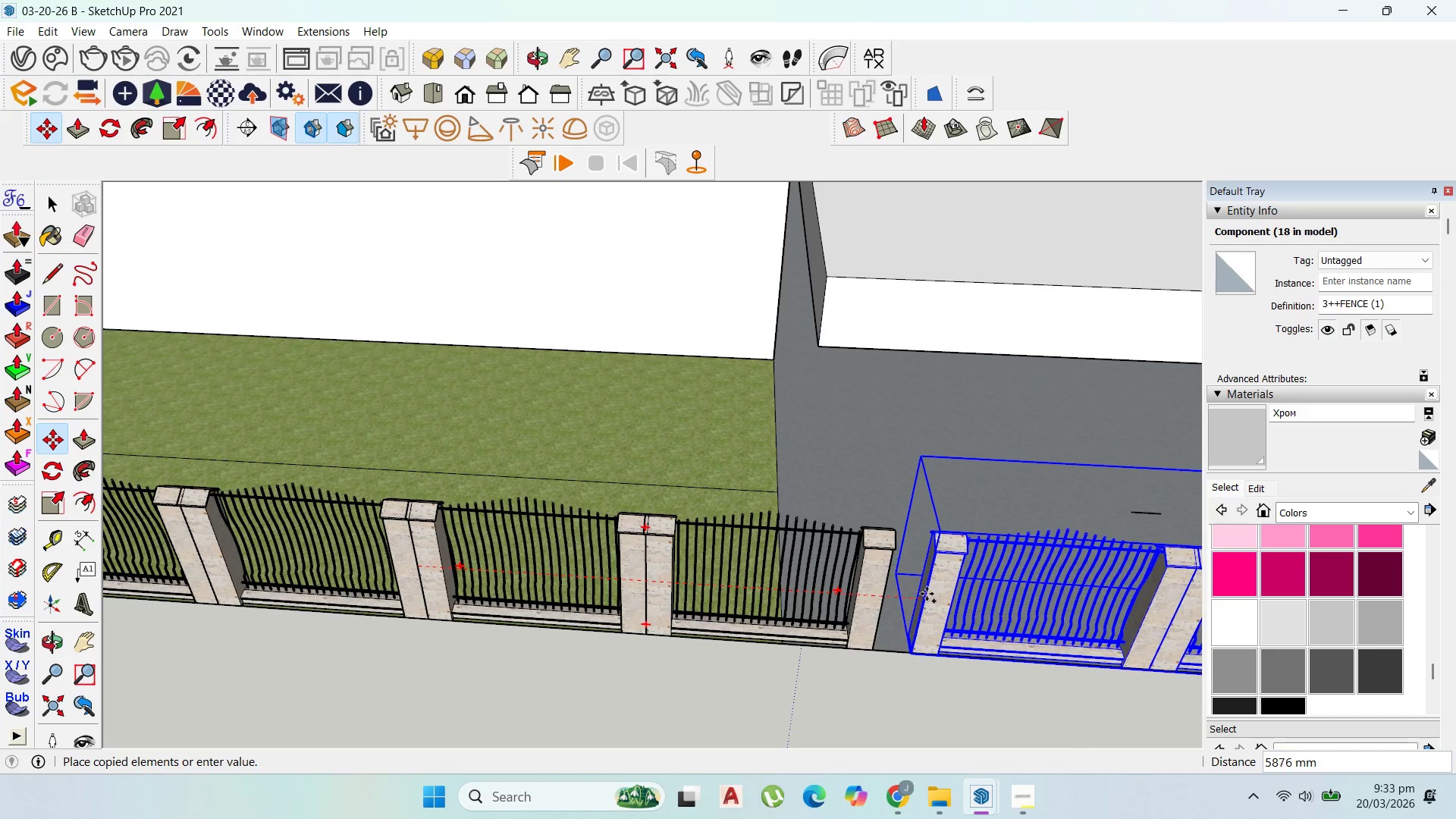 
hold_key(key=ShiftLeft, duration=1.51)
left_click([883, 574])
 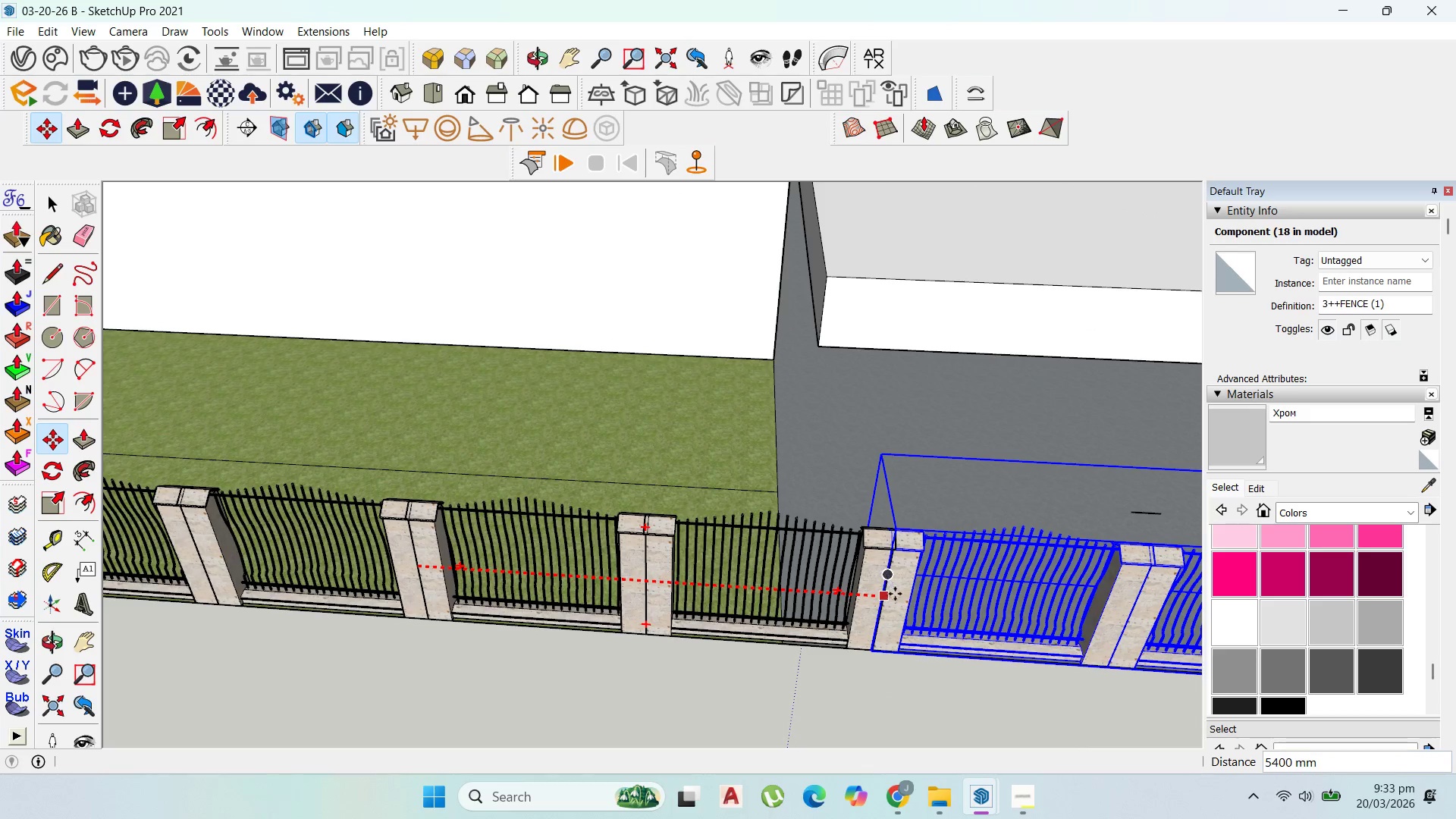 
key(Shift+ShiftLeft)
 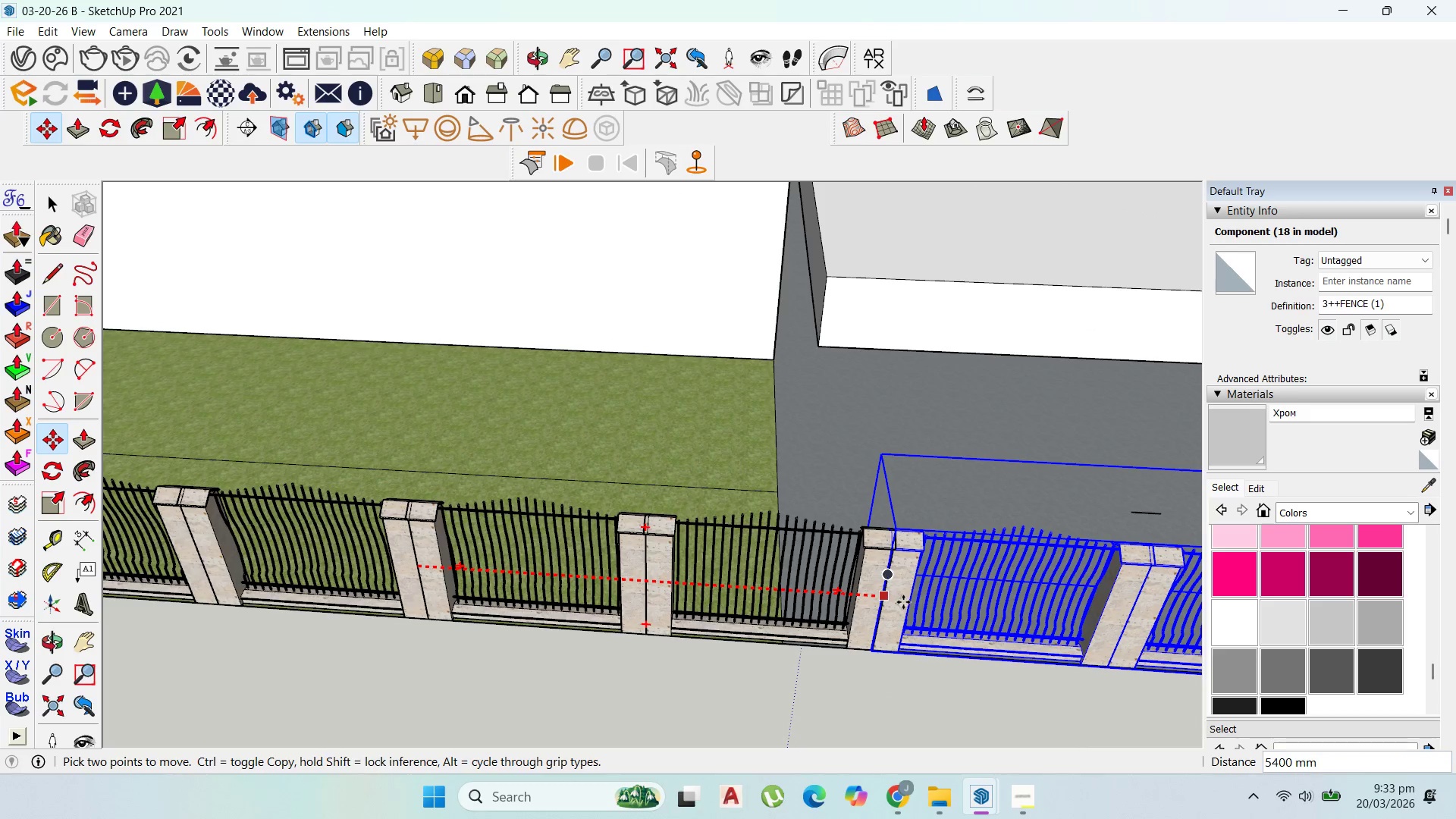 
key(Shift+ShiftLeft)
 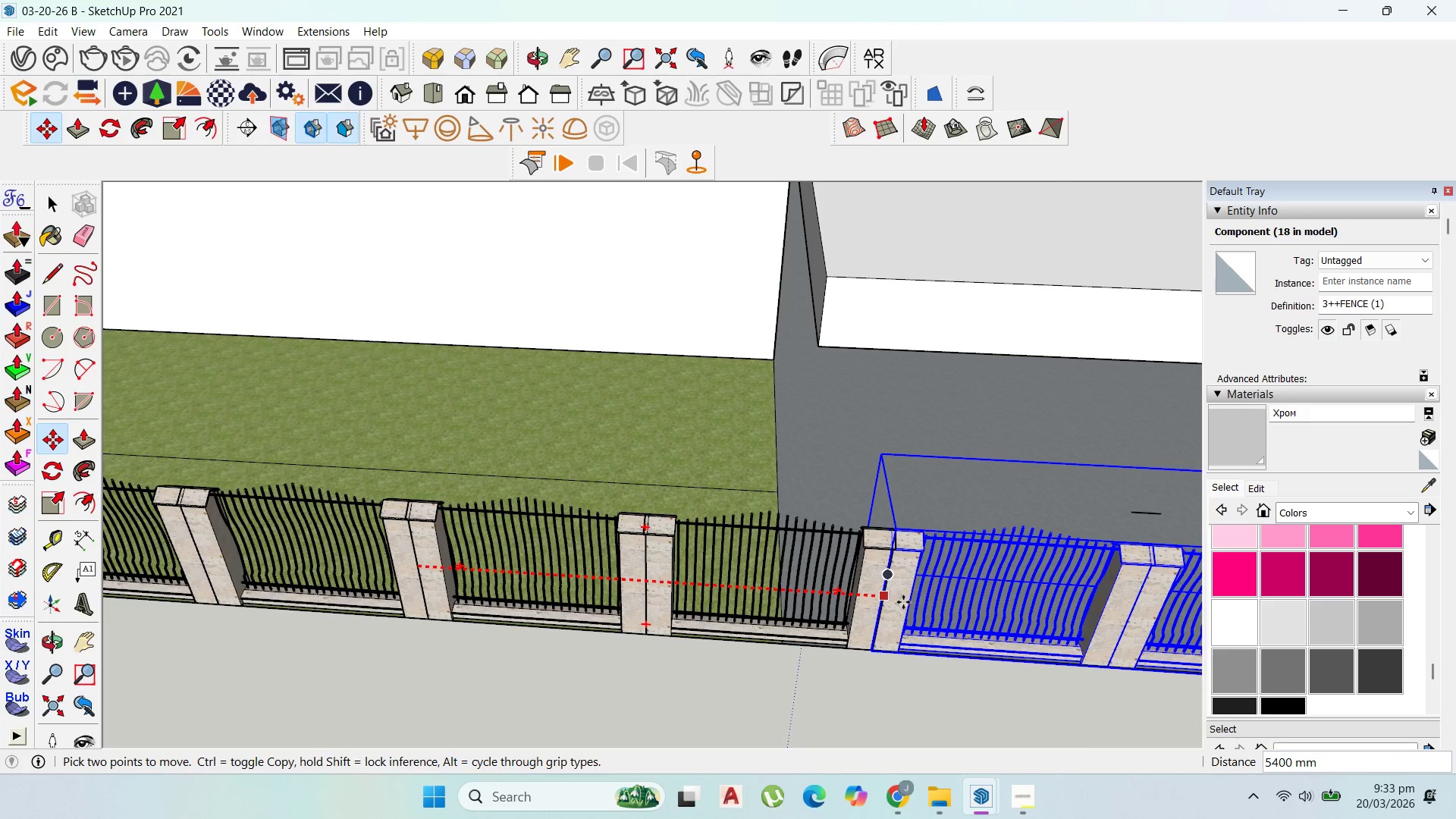 
scroll: coordinate [903, 602], scroll_direction: up, amount: 5.0
 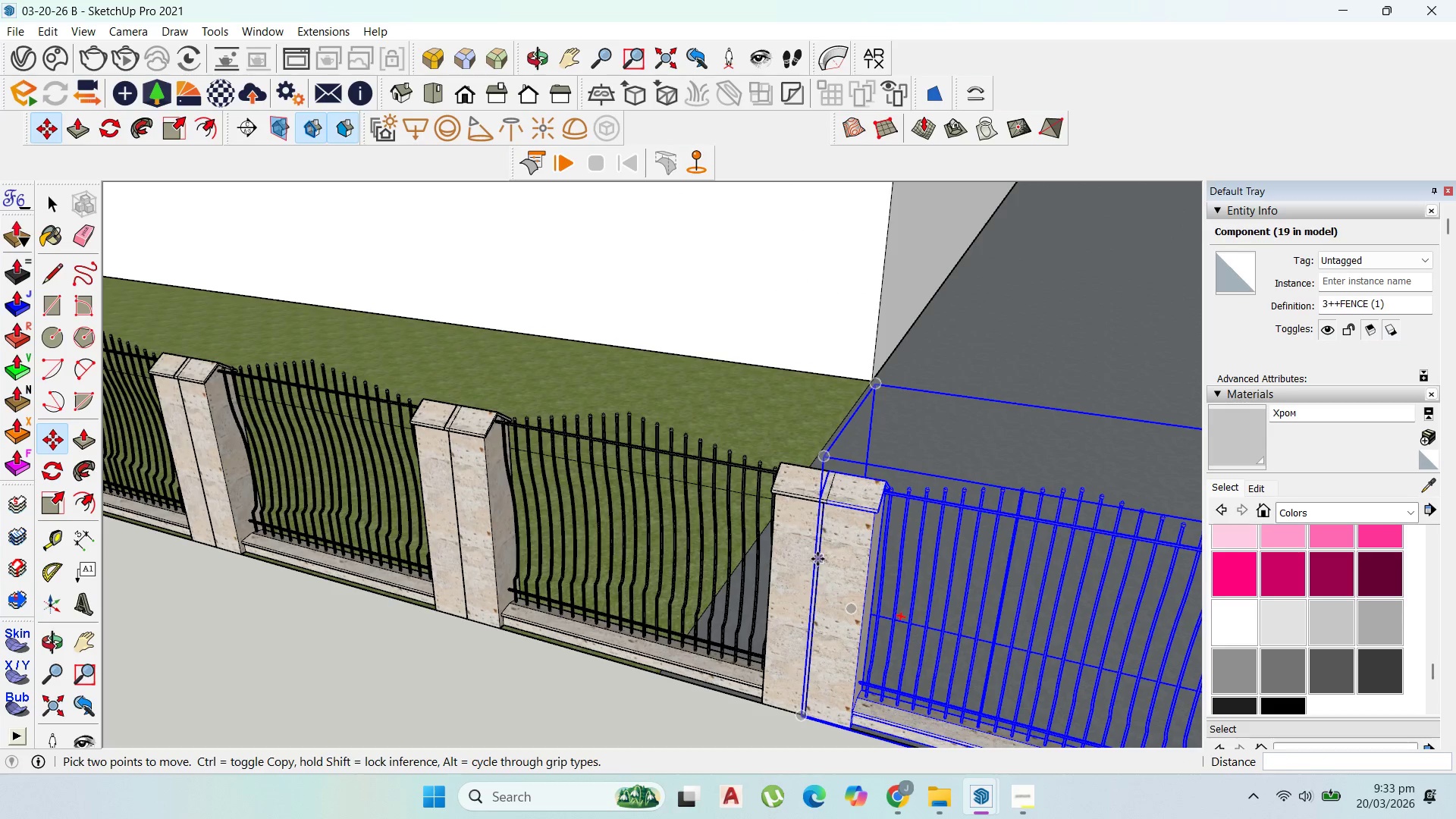 
left_click([818, 559])
 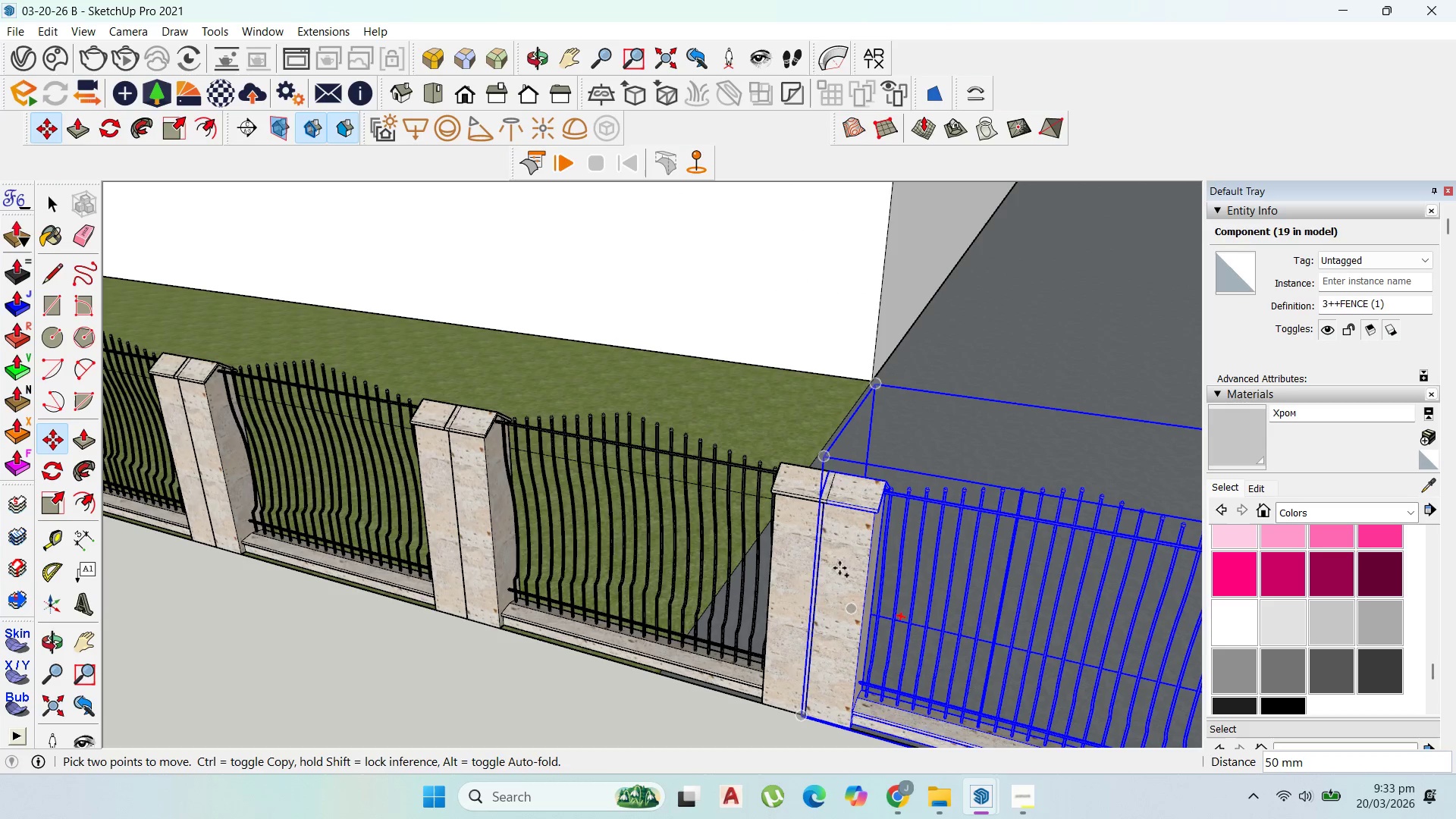 
key(Control+ControlLeft)
 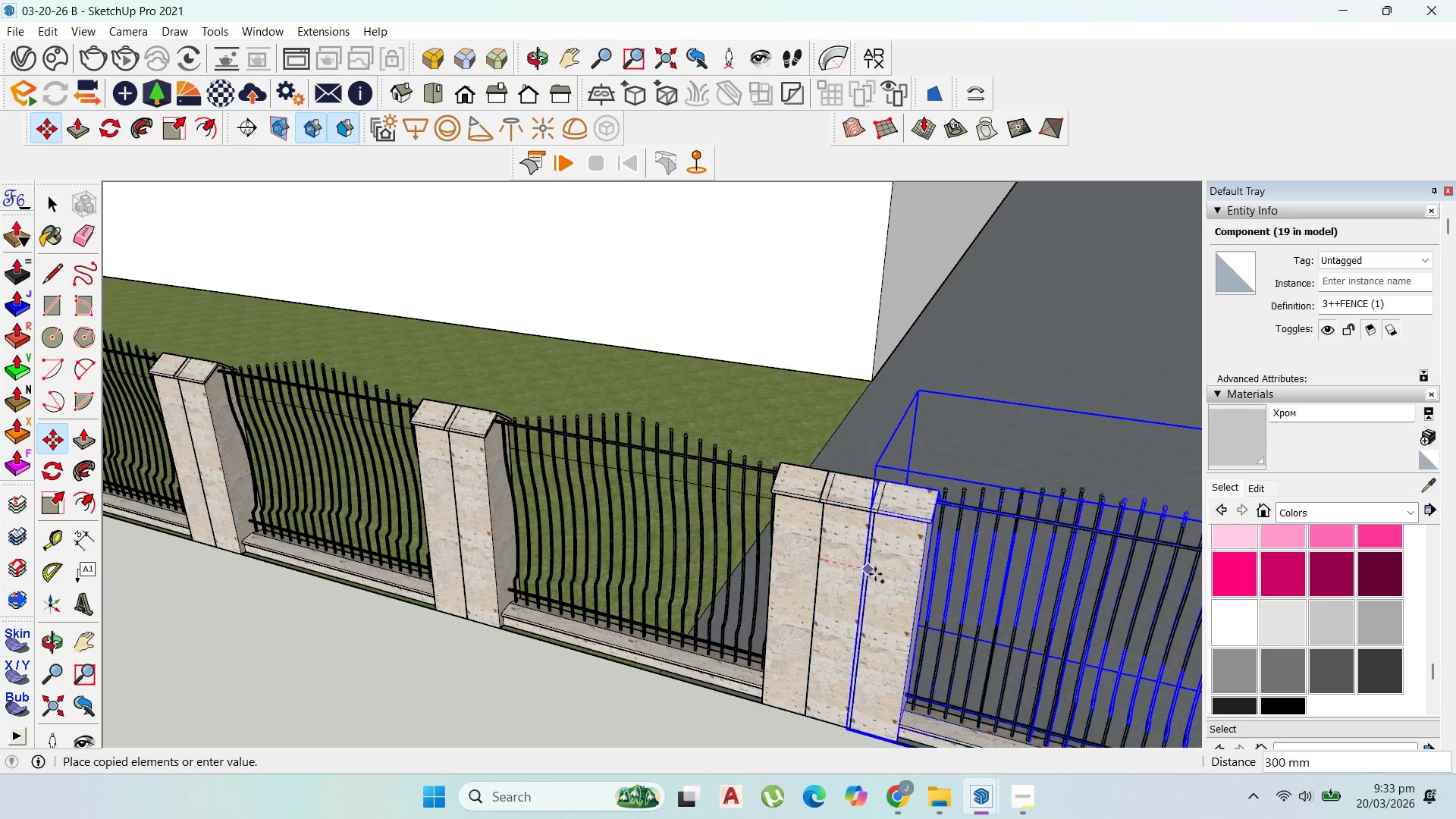 
scroll: coordinate [818, 494], scroll_direction: down, amount: 15.0
 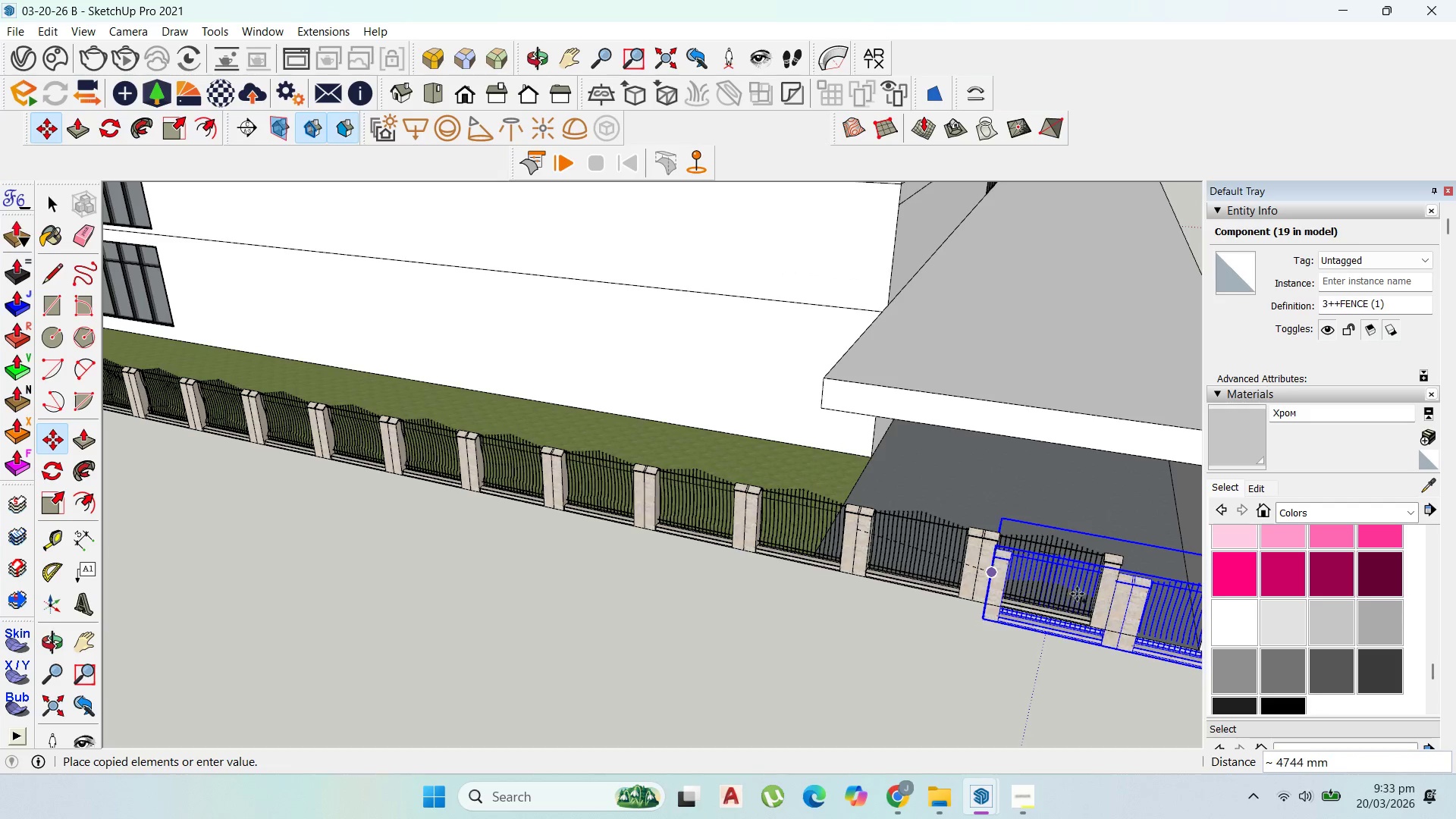 
scroll: coordinate [1106, 592], scroll_direction: up, amount: 3.0
 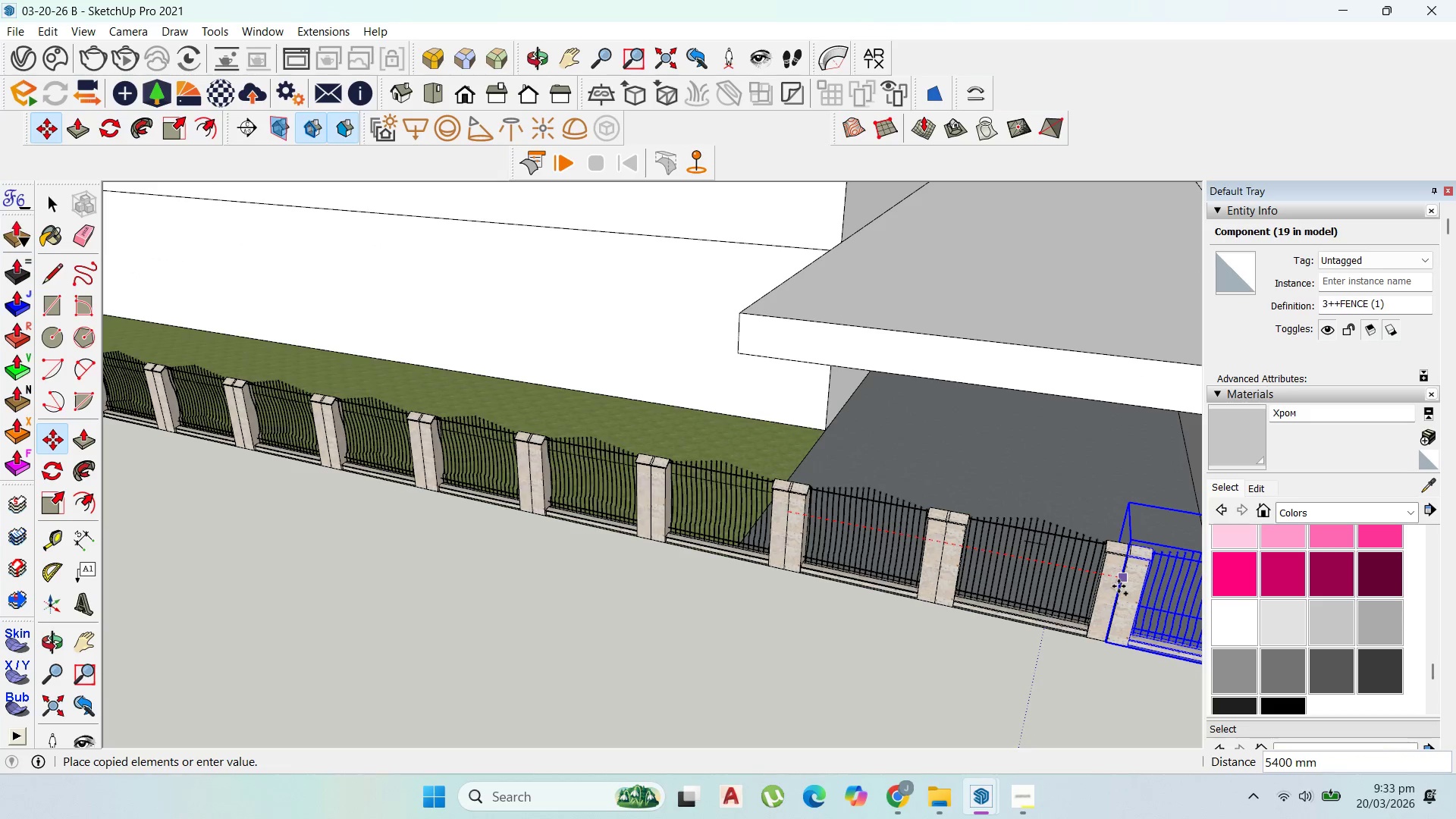 
left_click([1119, 585])
 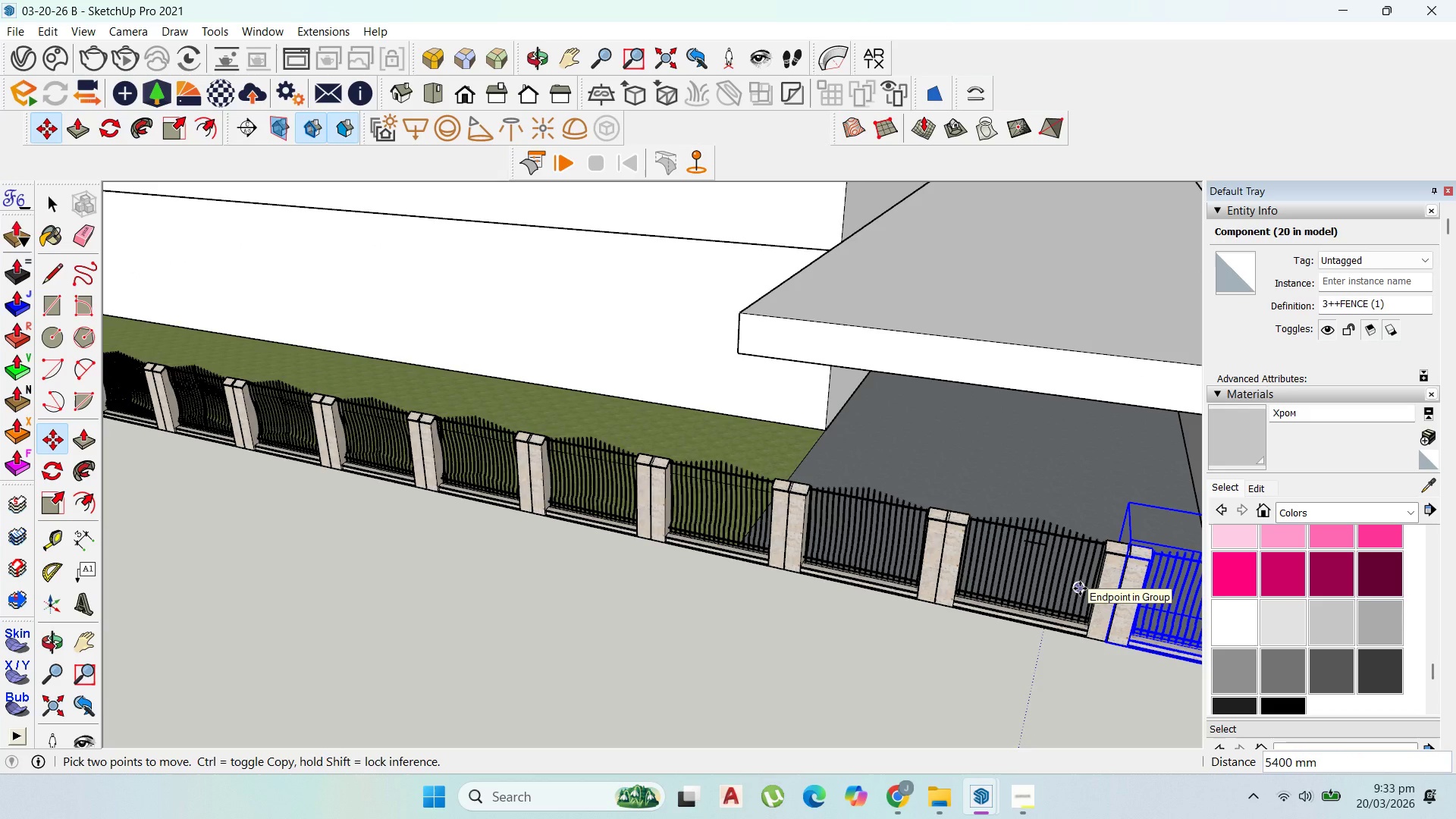 
wait(7.11)
 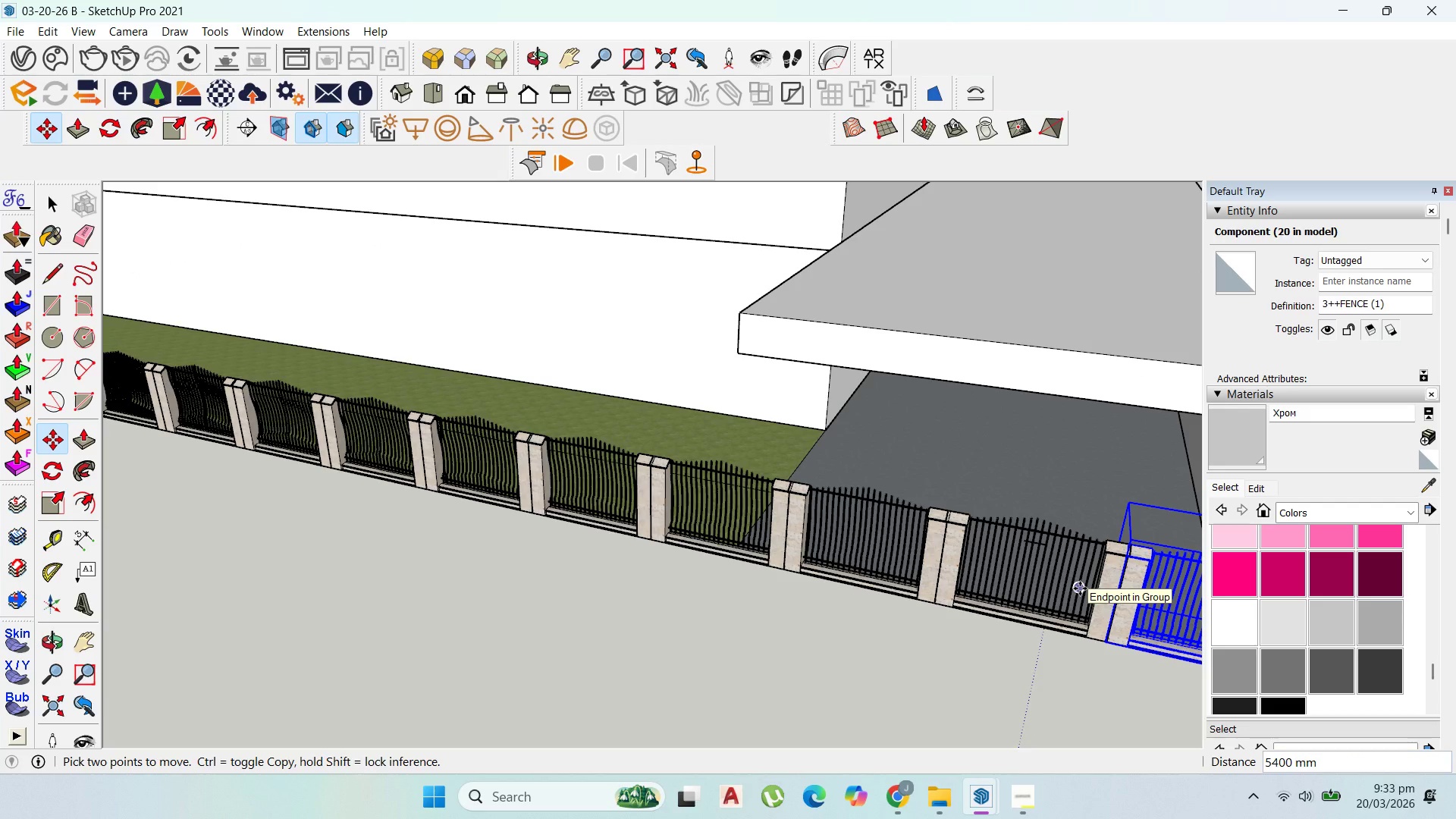 
scroll: coordinate [861, 556], scroll_direction: down, amount: 10.0
 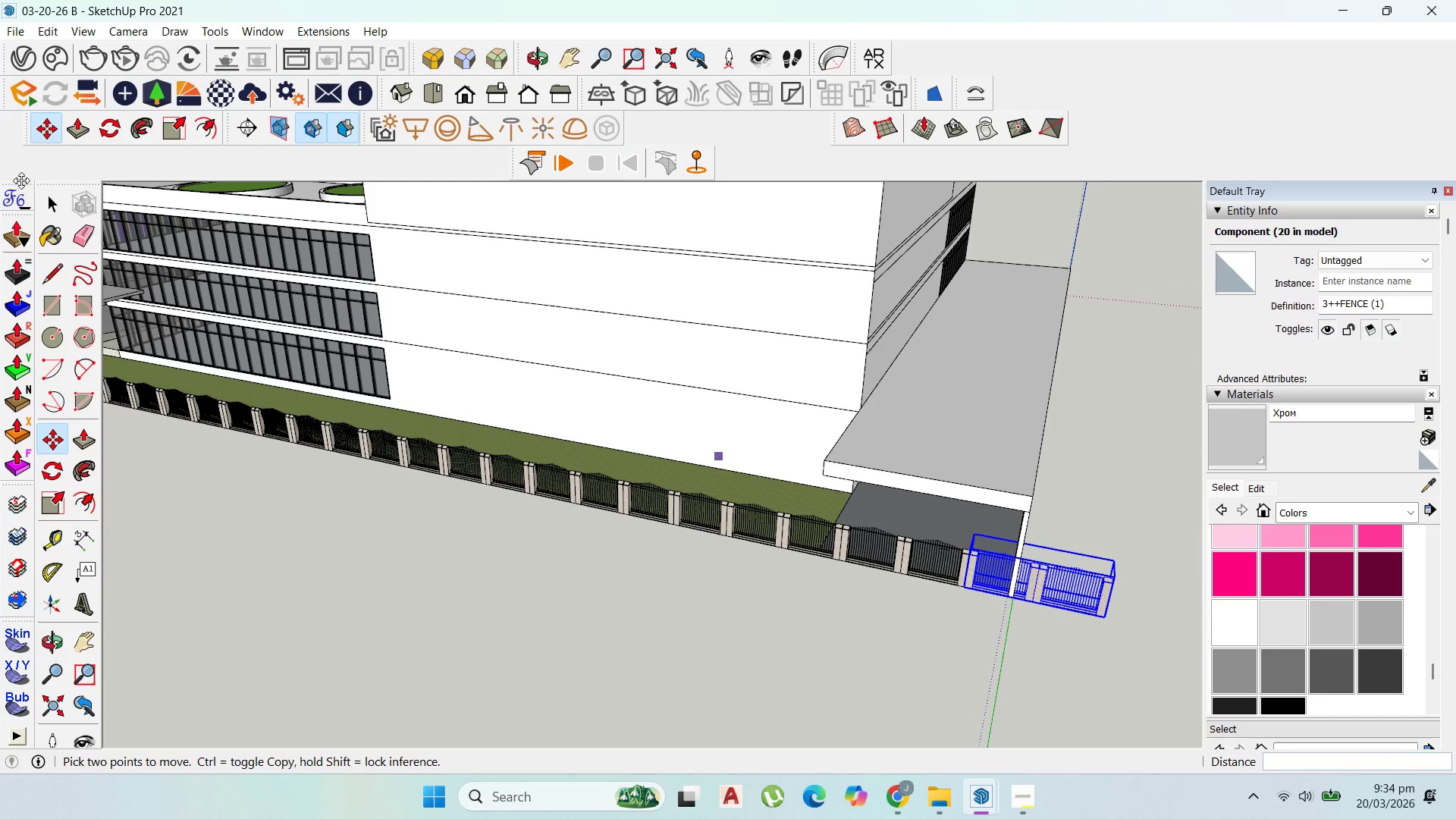 
left_click([47, 197])
 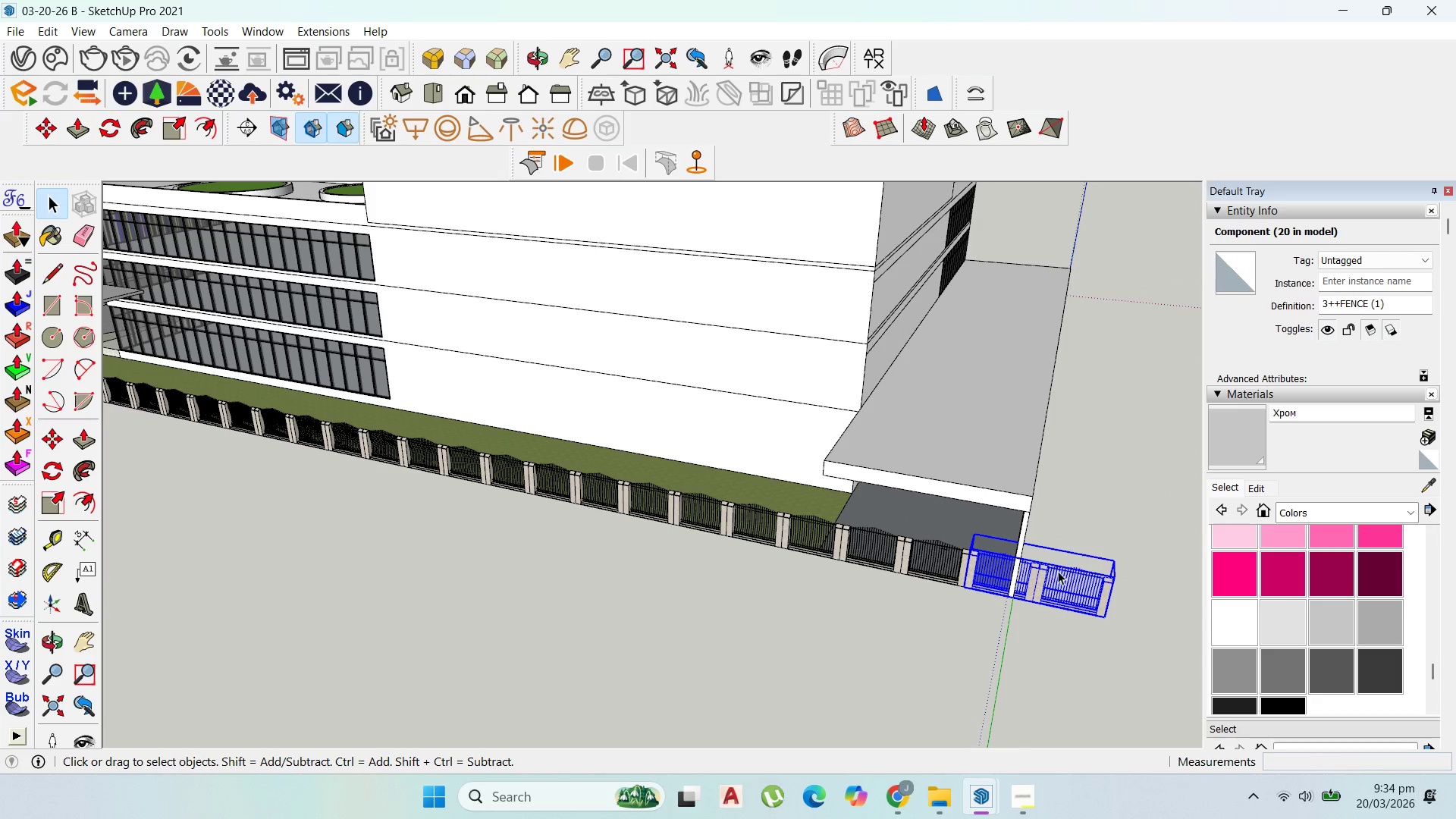 
double_click([1059, 571])
 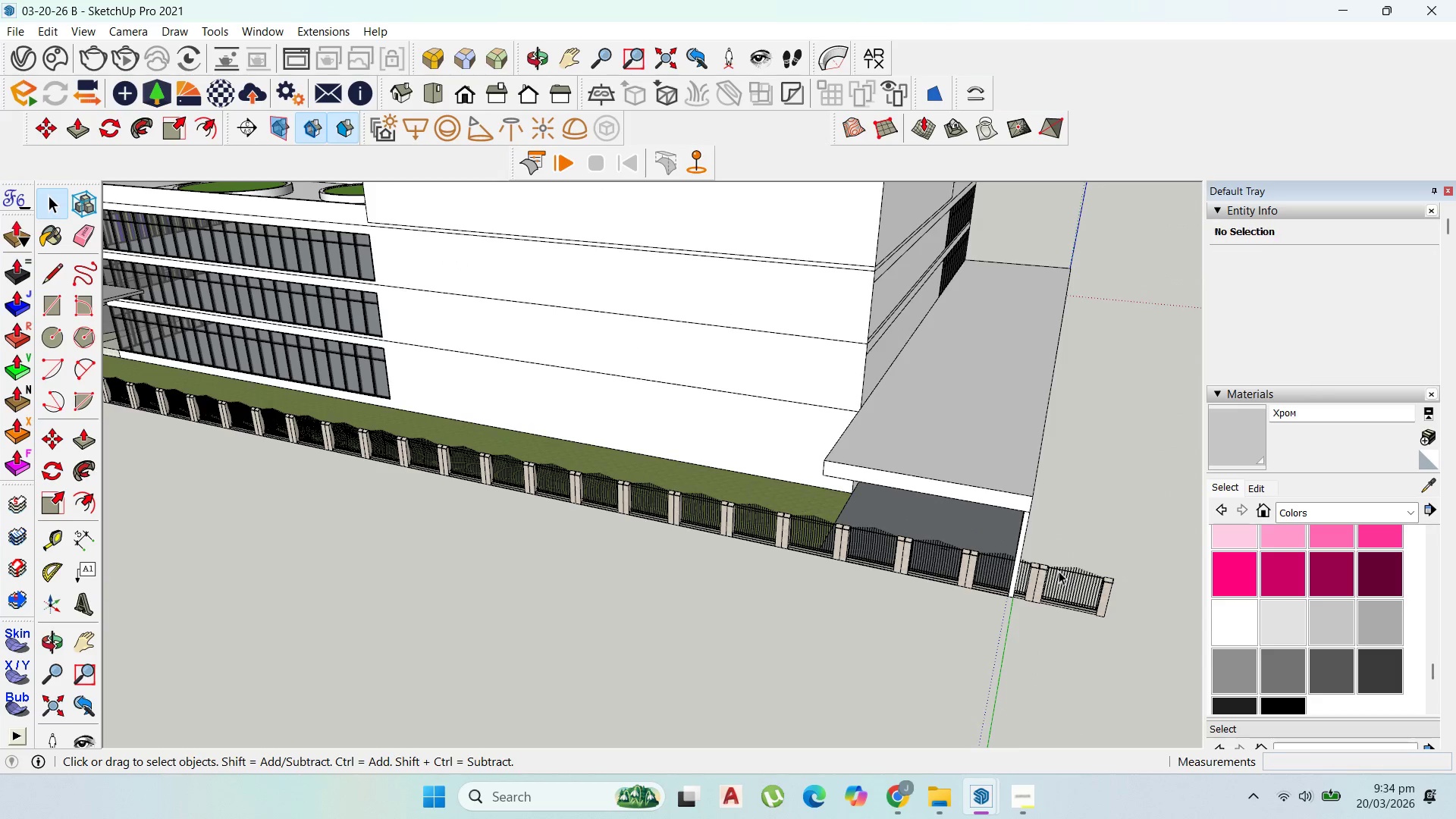 
left_click([1059, 571])
 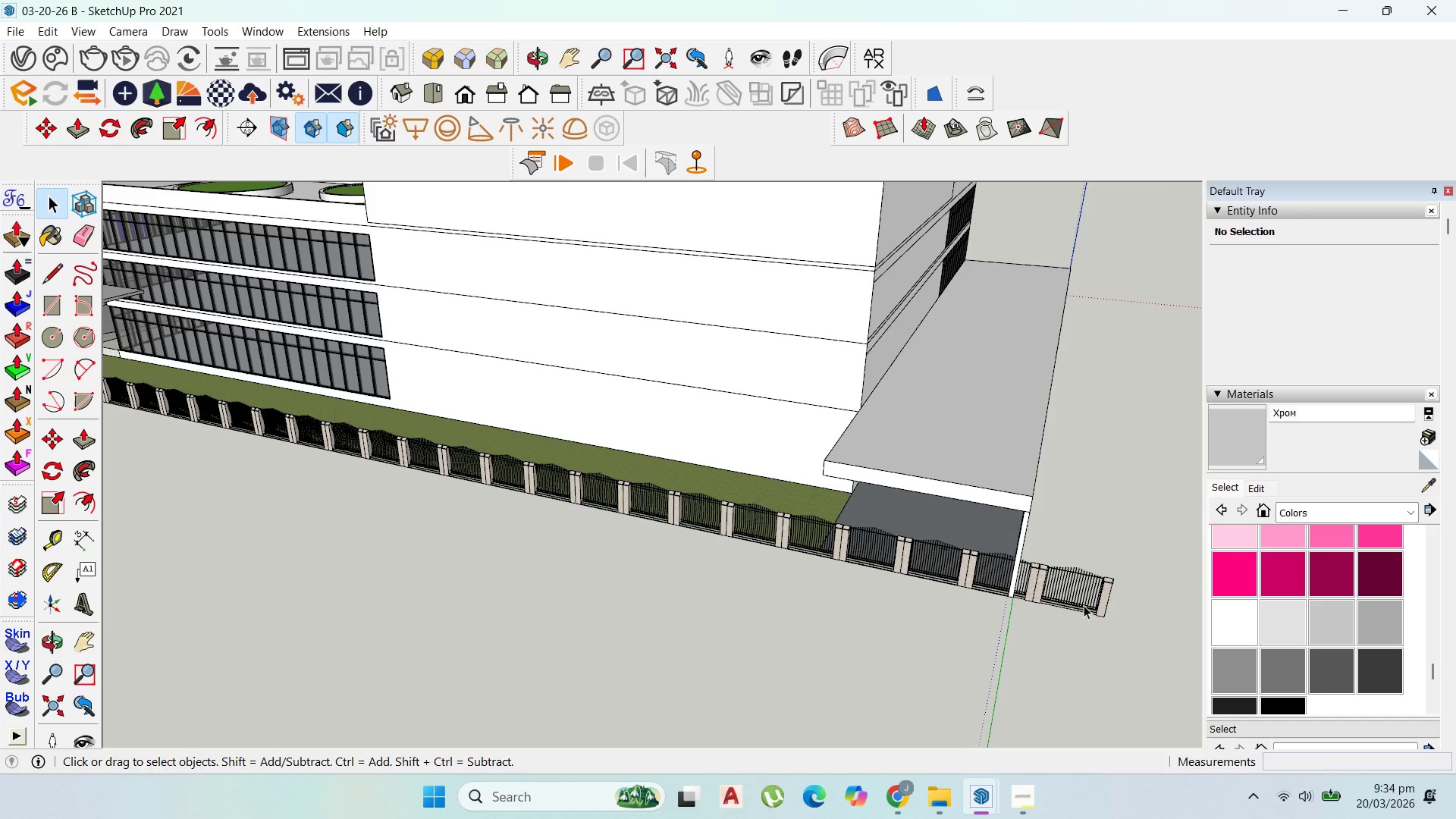 
left_click_drag(start_coordinate=[1144, 667], to_coordinate=[1116, 557])
 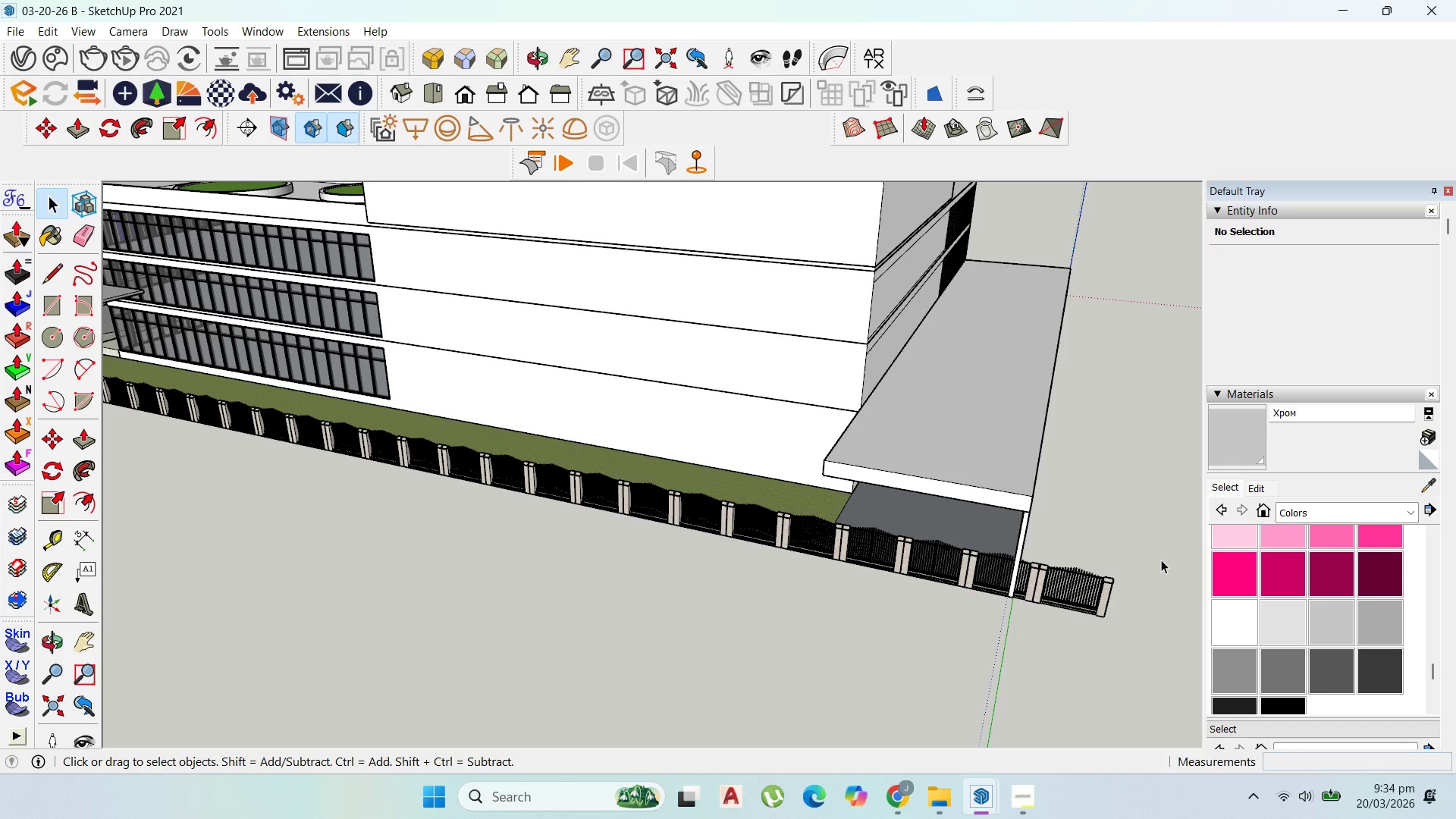 
wait(6.02)
 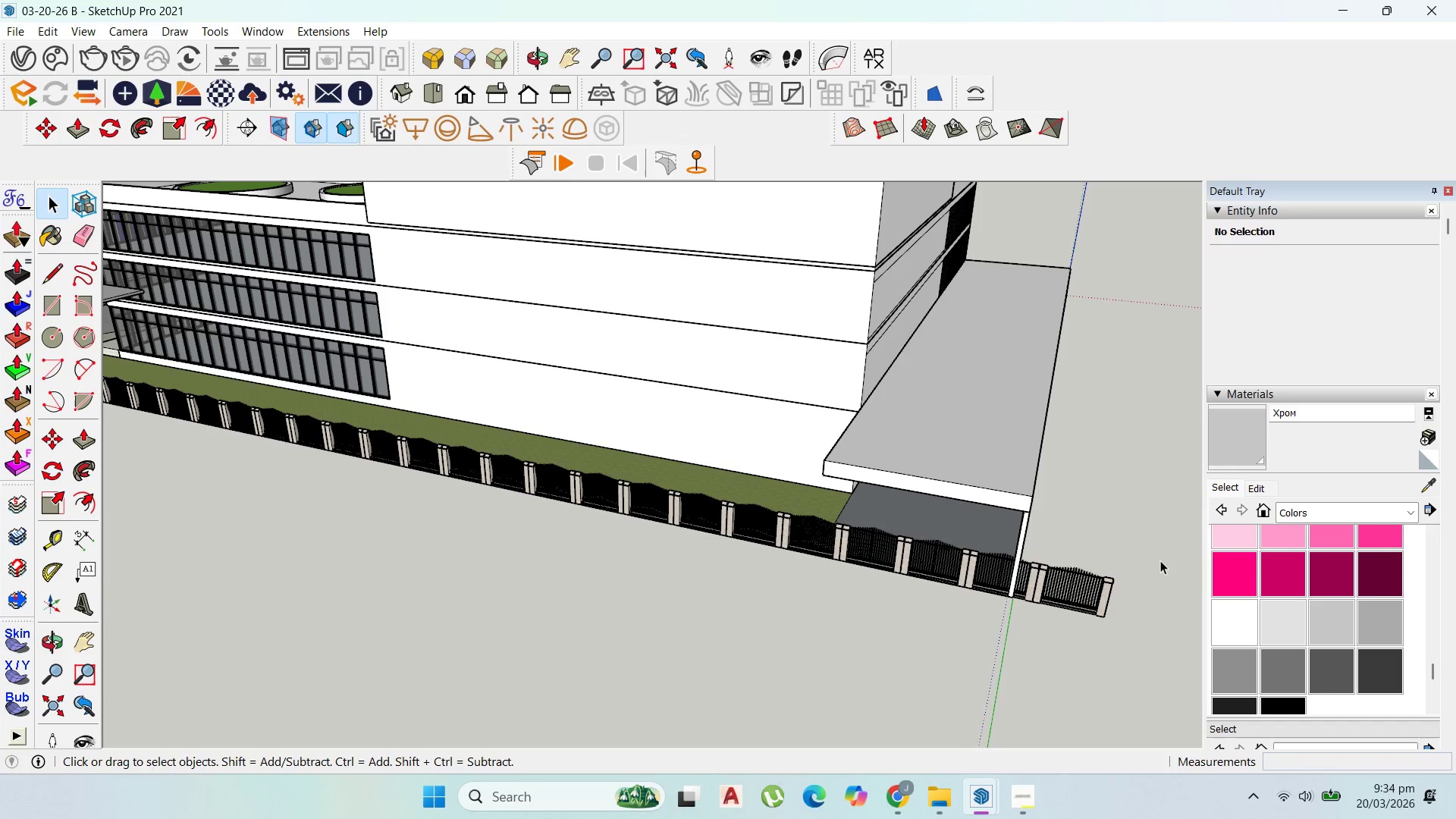 
left_click([1075, 604])
 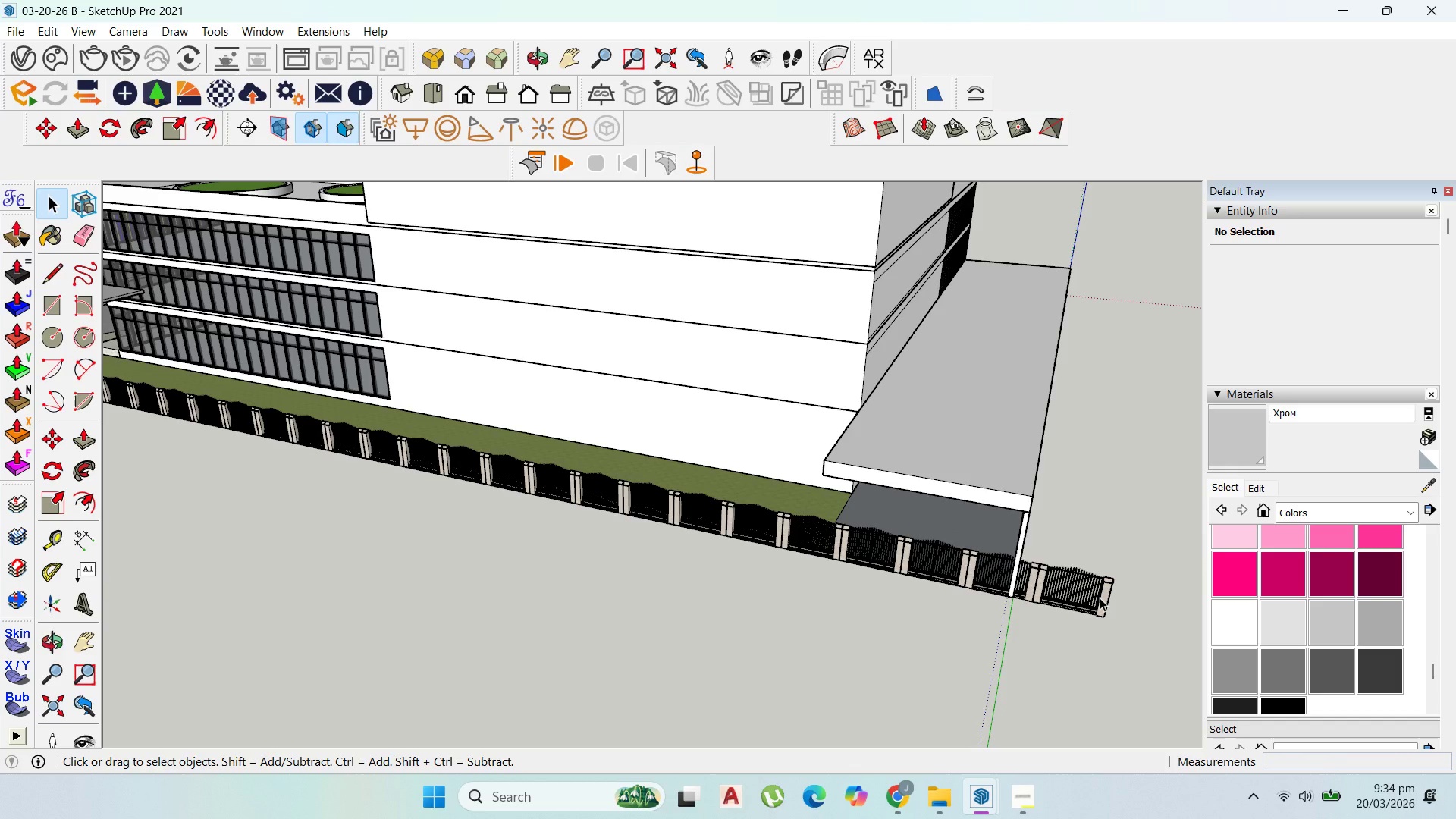 
wait(12.55)
 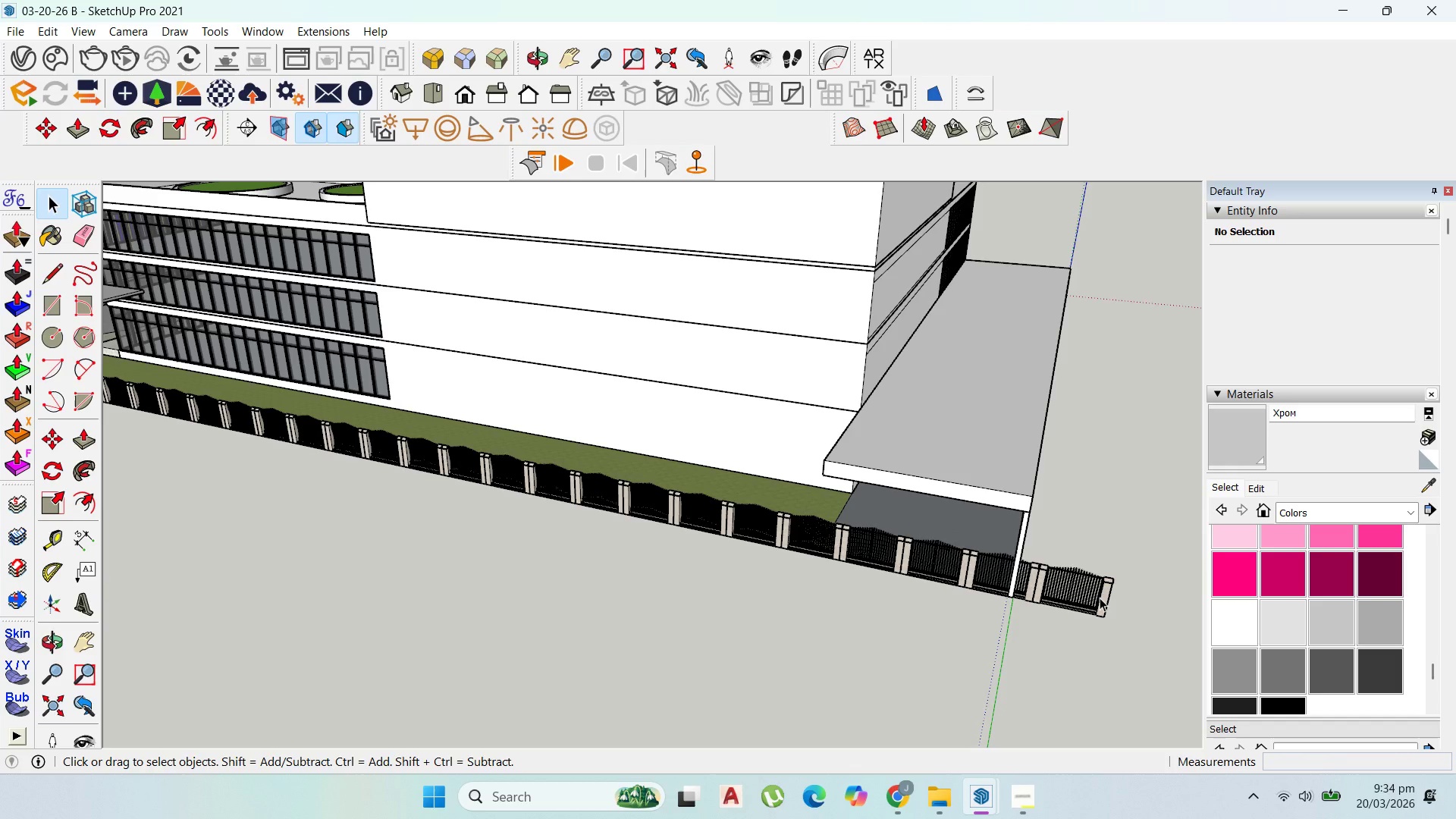 
left_click([1094, 601])
 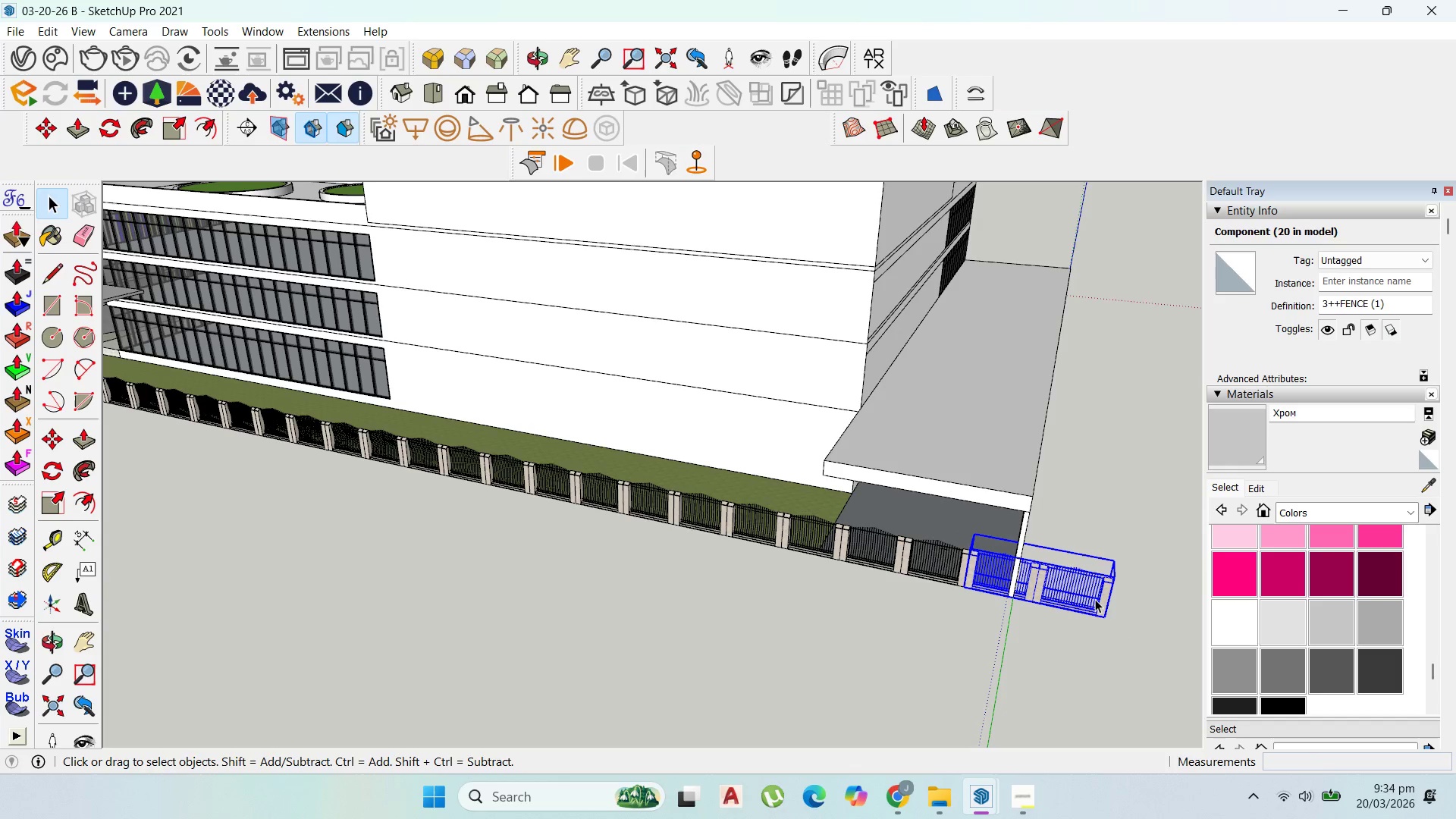 
double_click([1094, 598])
 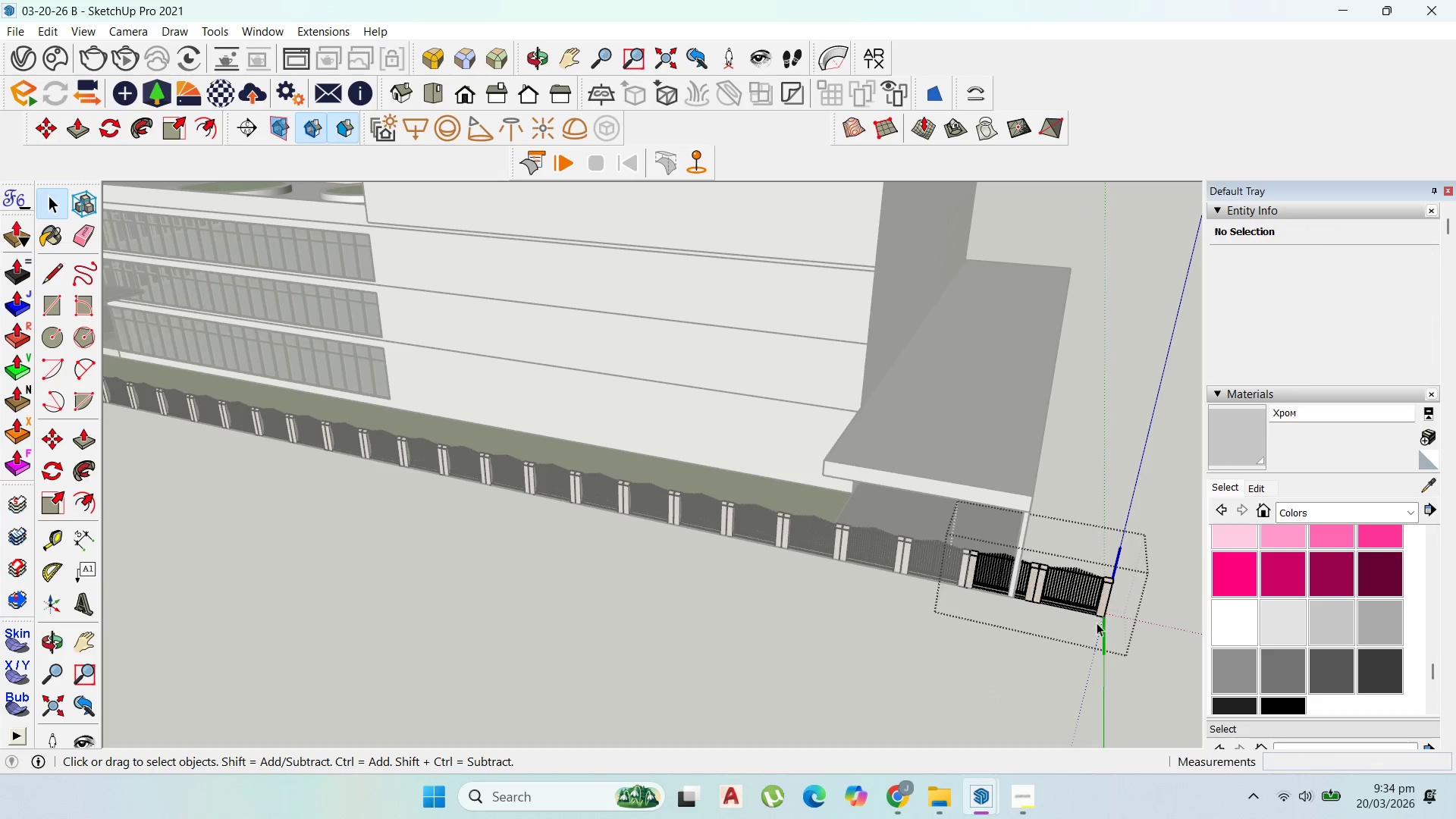 
left_click([1084, 603])
 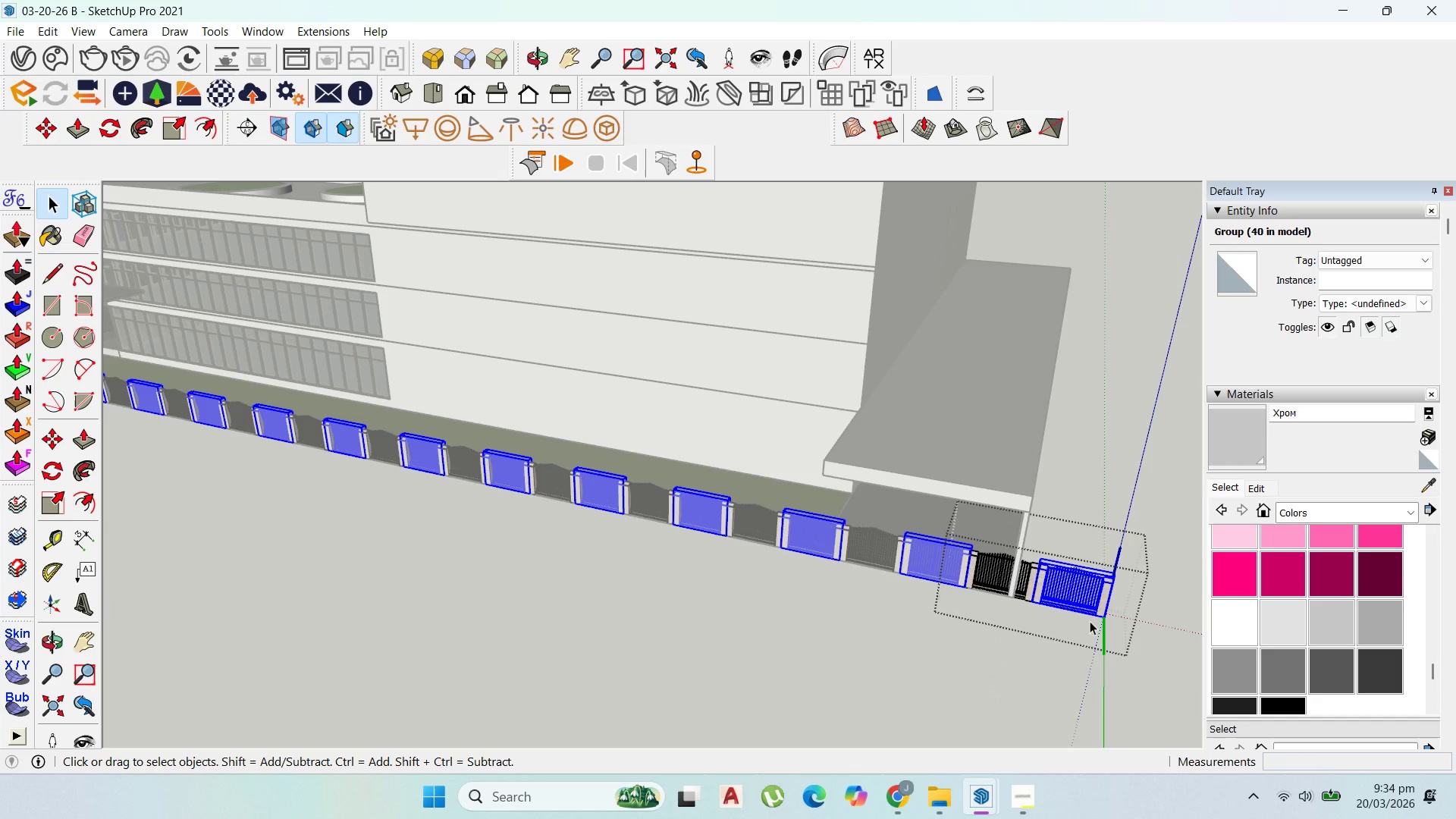 
key(Escape)
 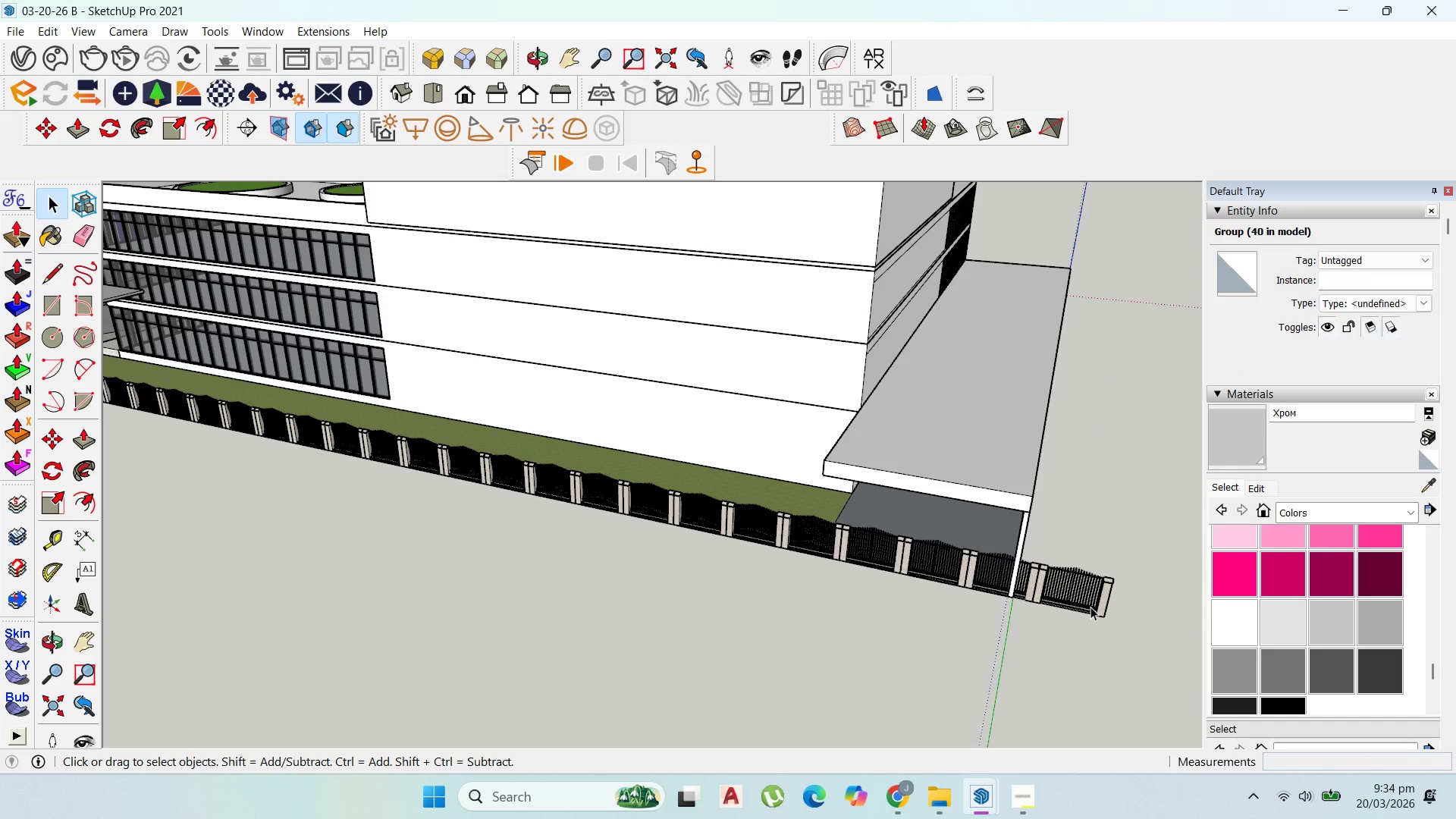 
mouse_move([1089, 588])
 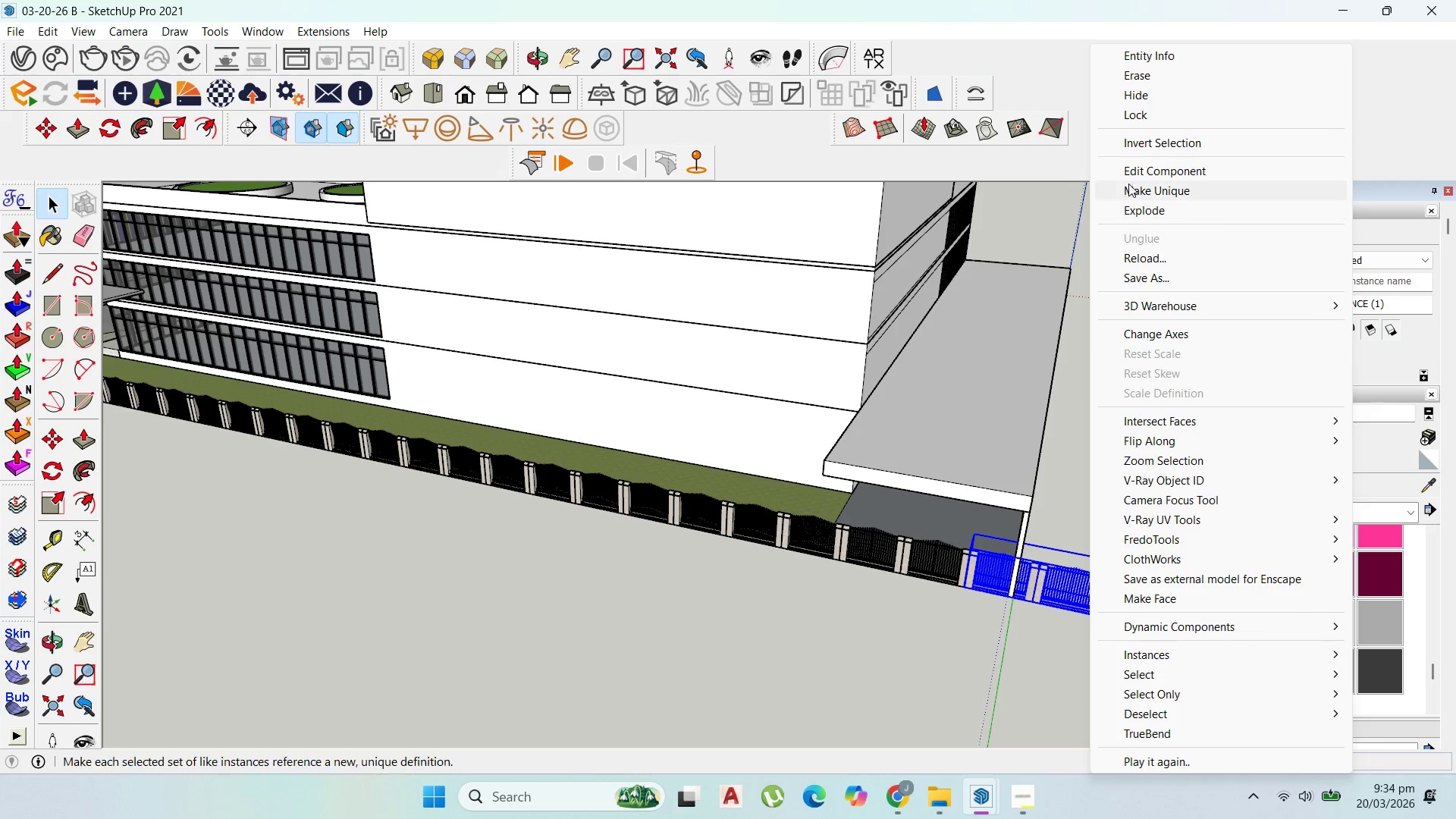 
left_click([1131, 184])
 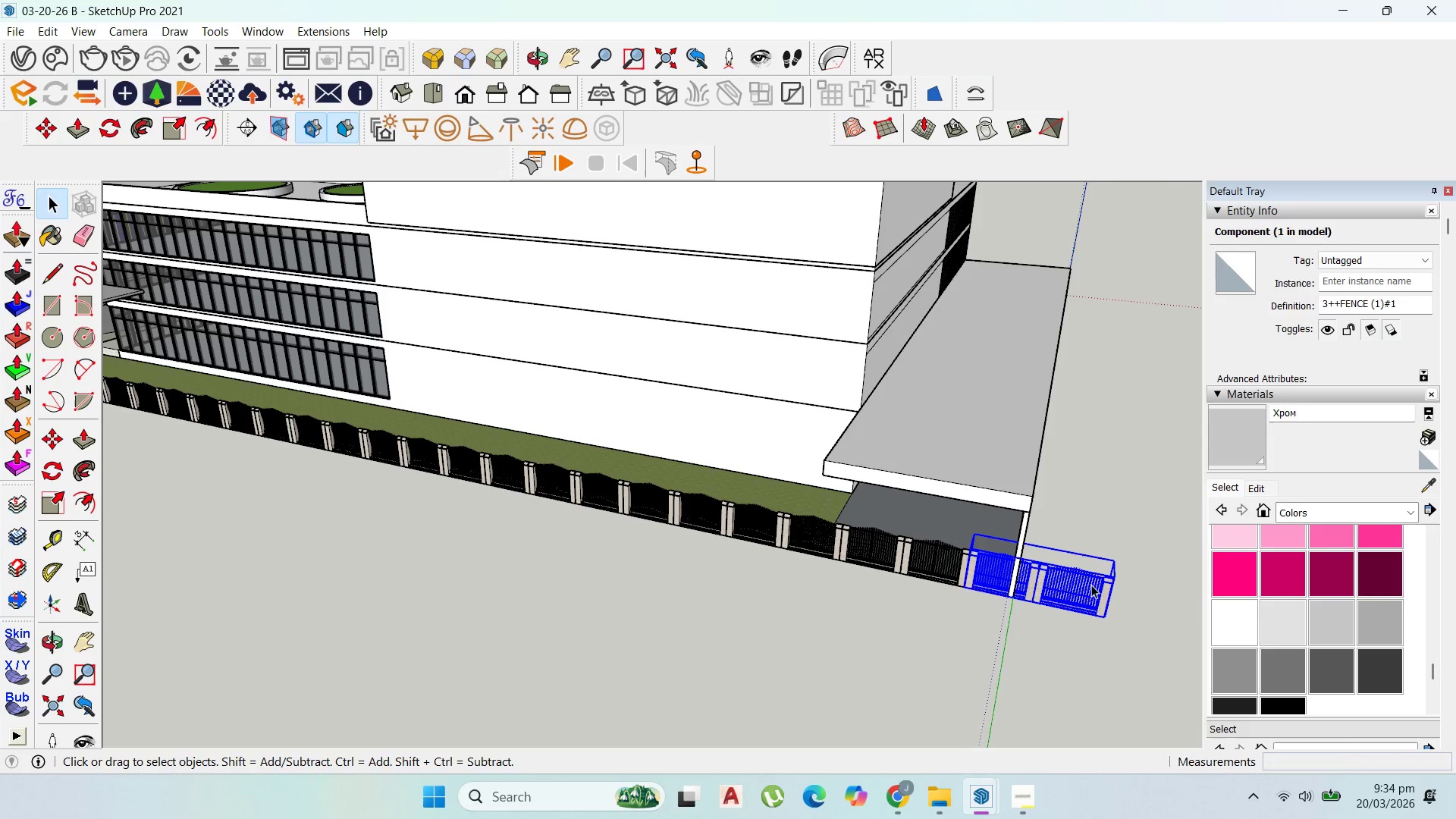 
double_click([1090, 585])
 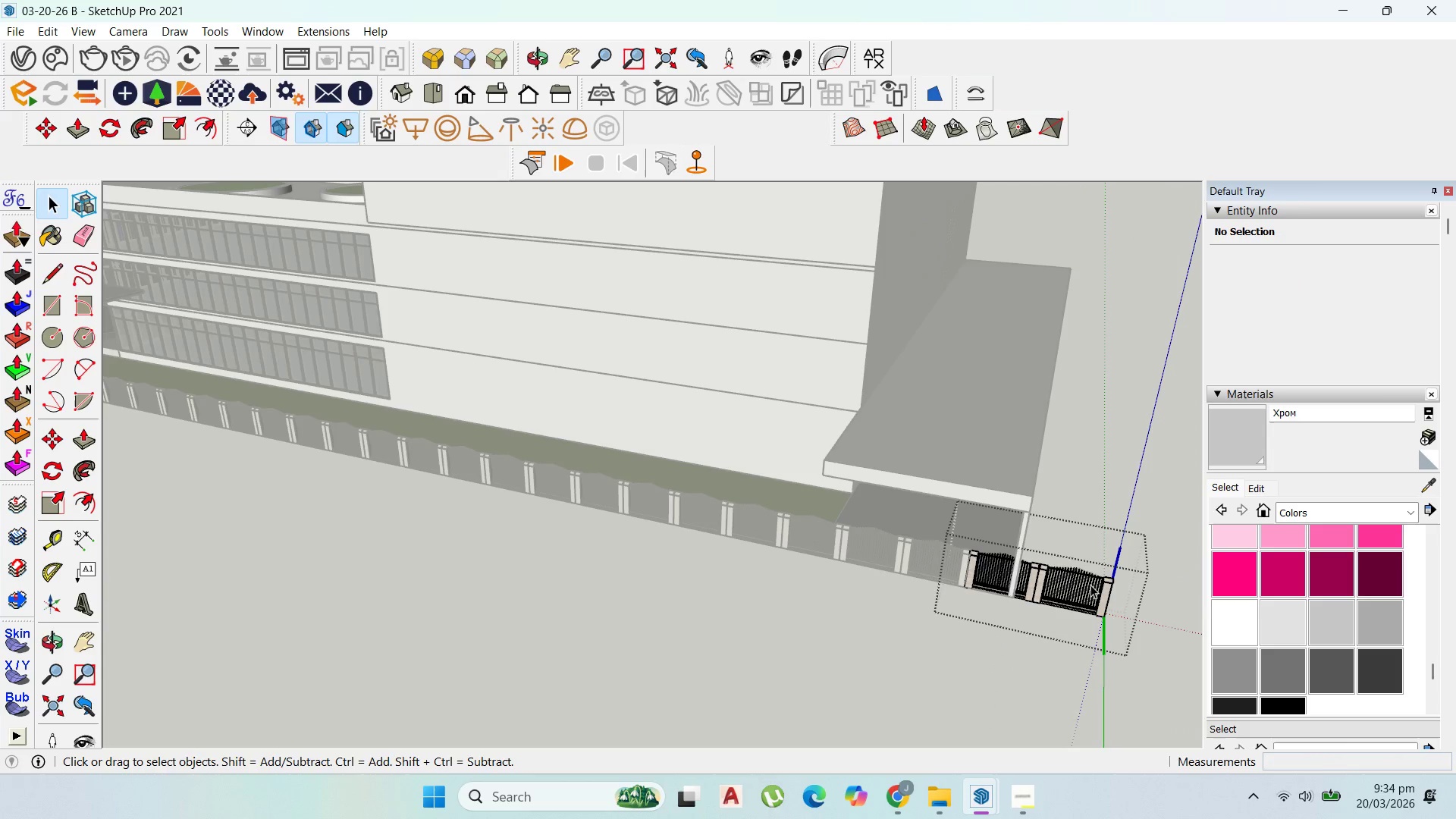 
left_click([1089, 585])
 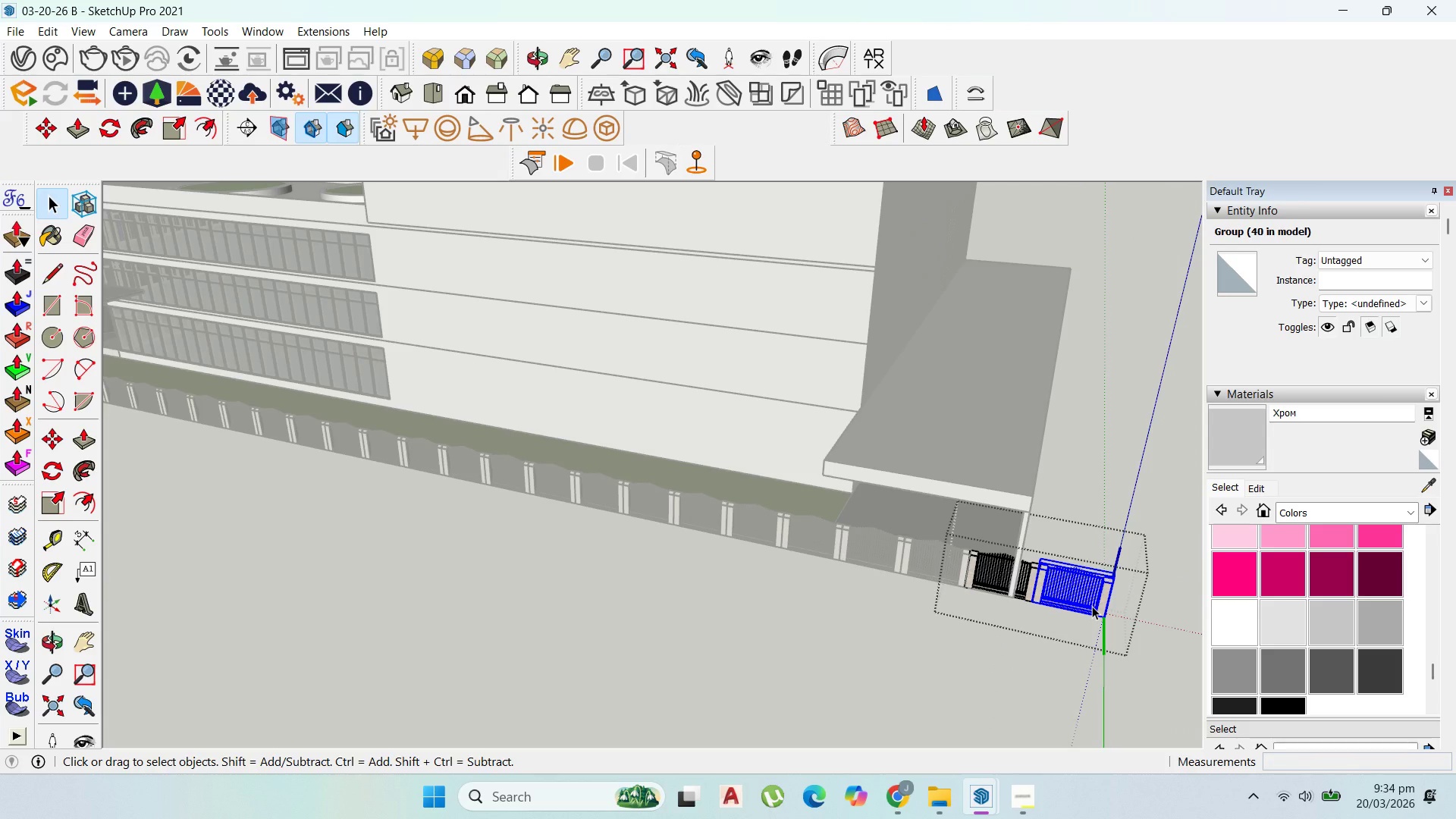 
key(Delete)
 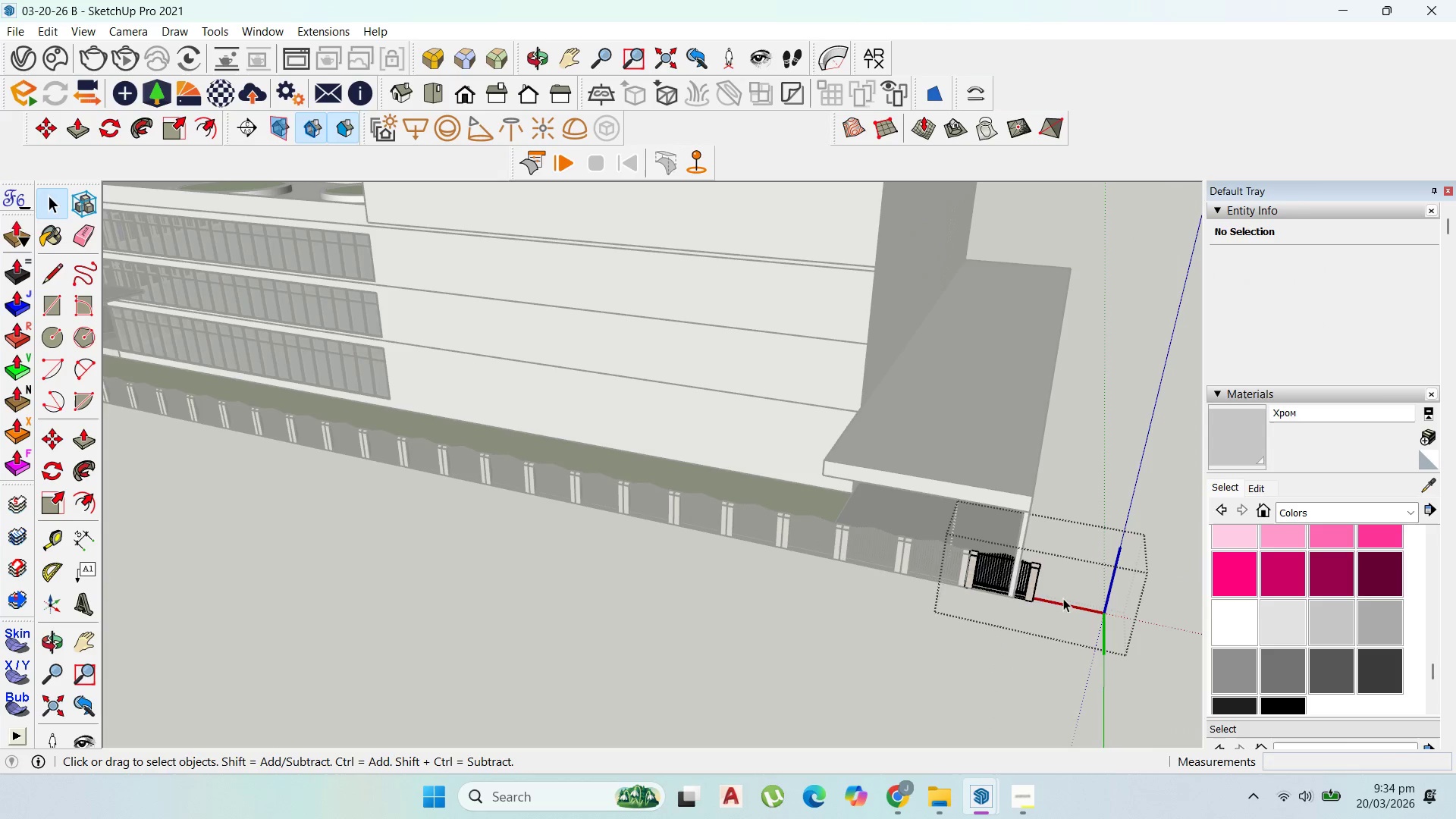 
key(Escape)
 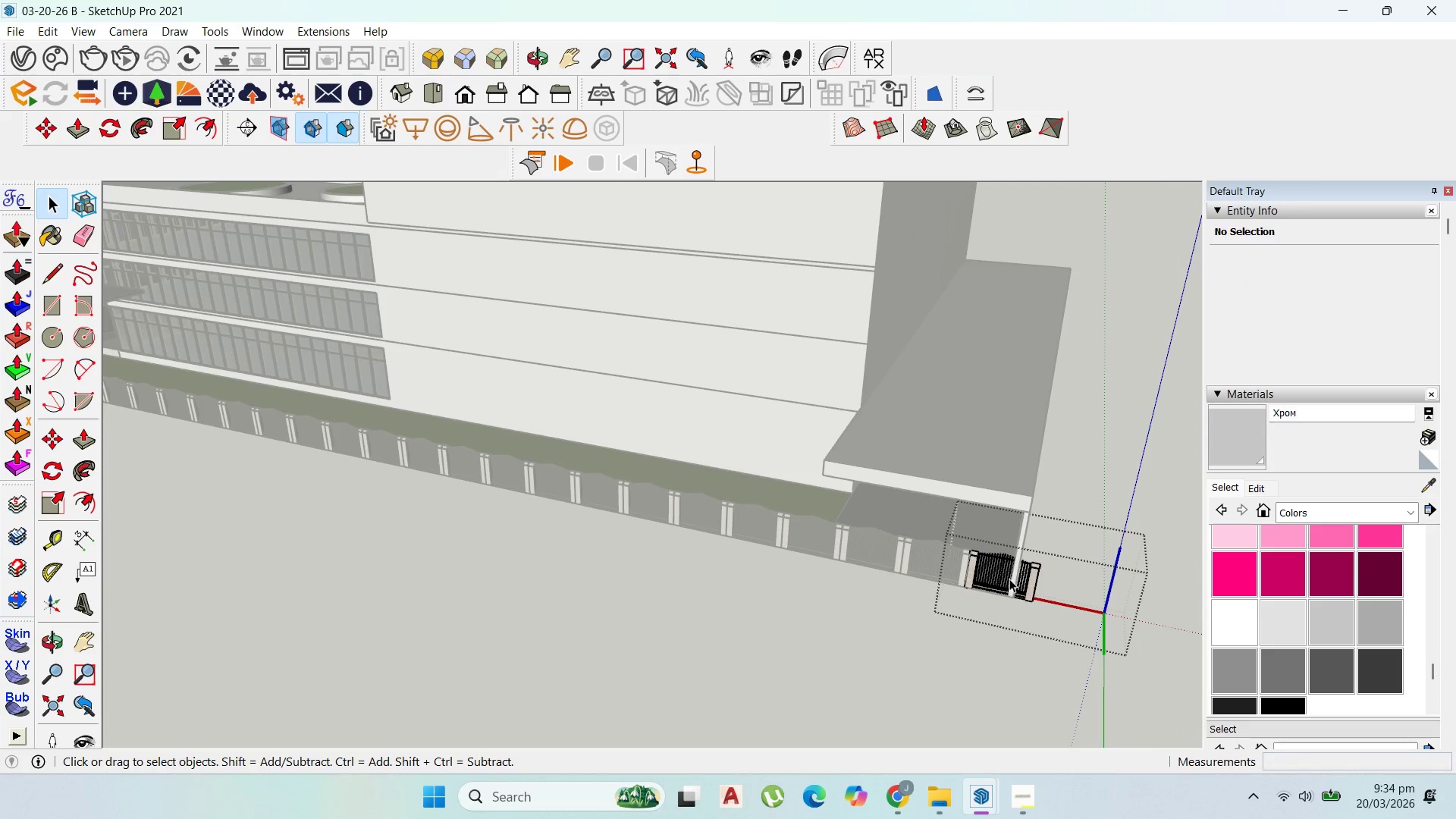 
key(Escape)
 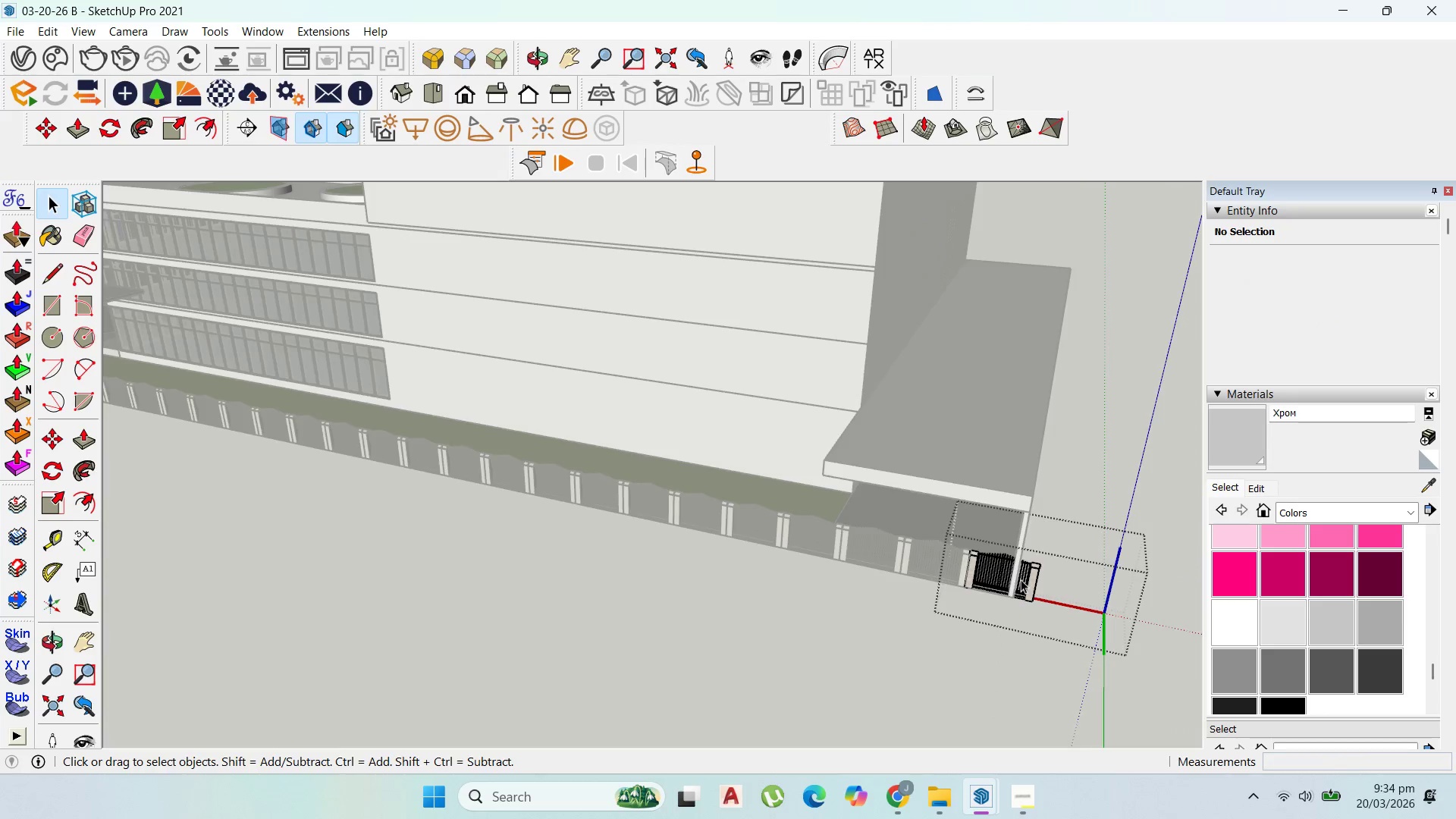 
key(Escape)
 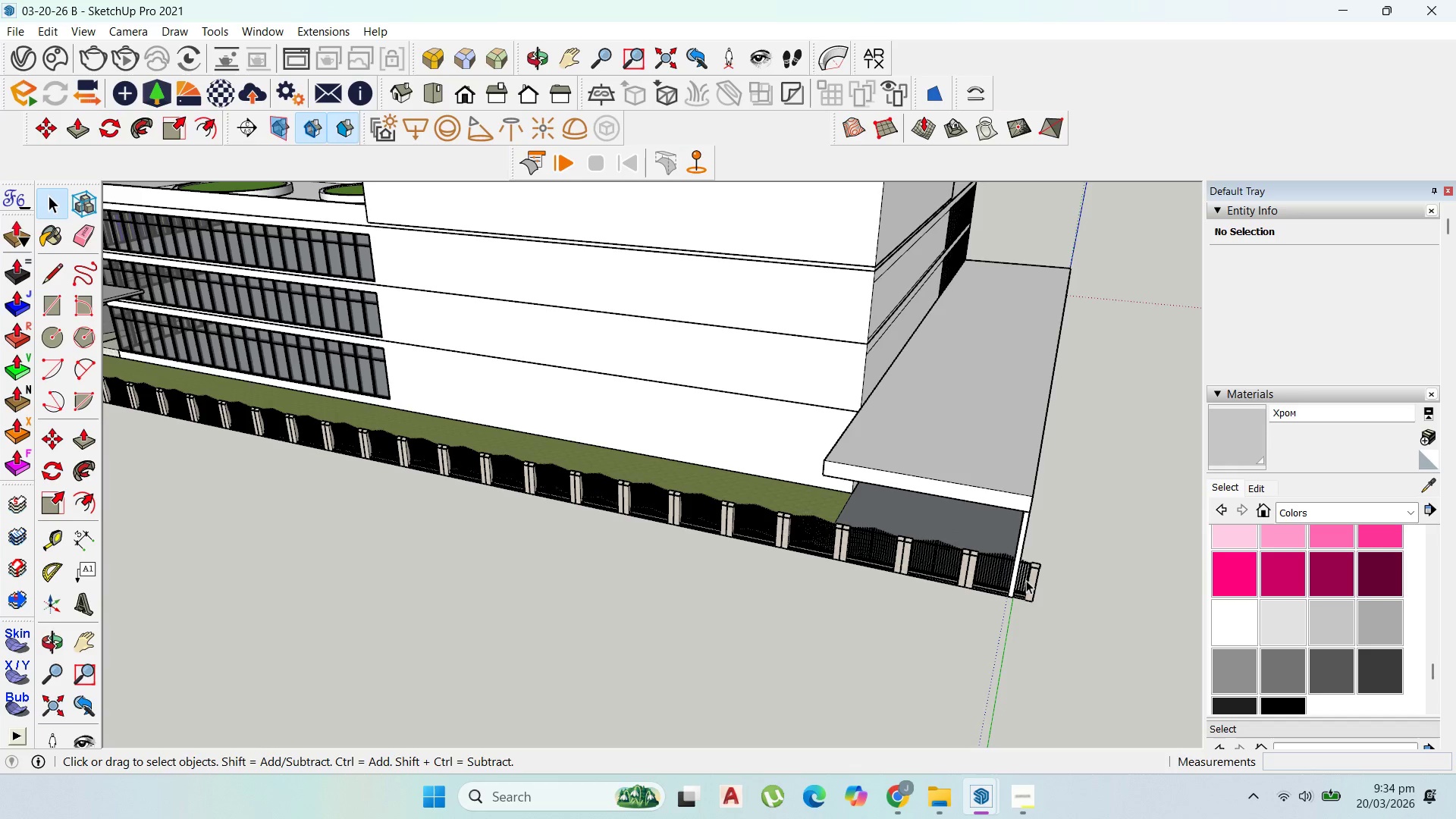 
key(Escape)
 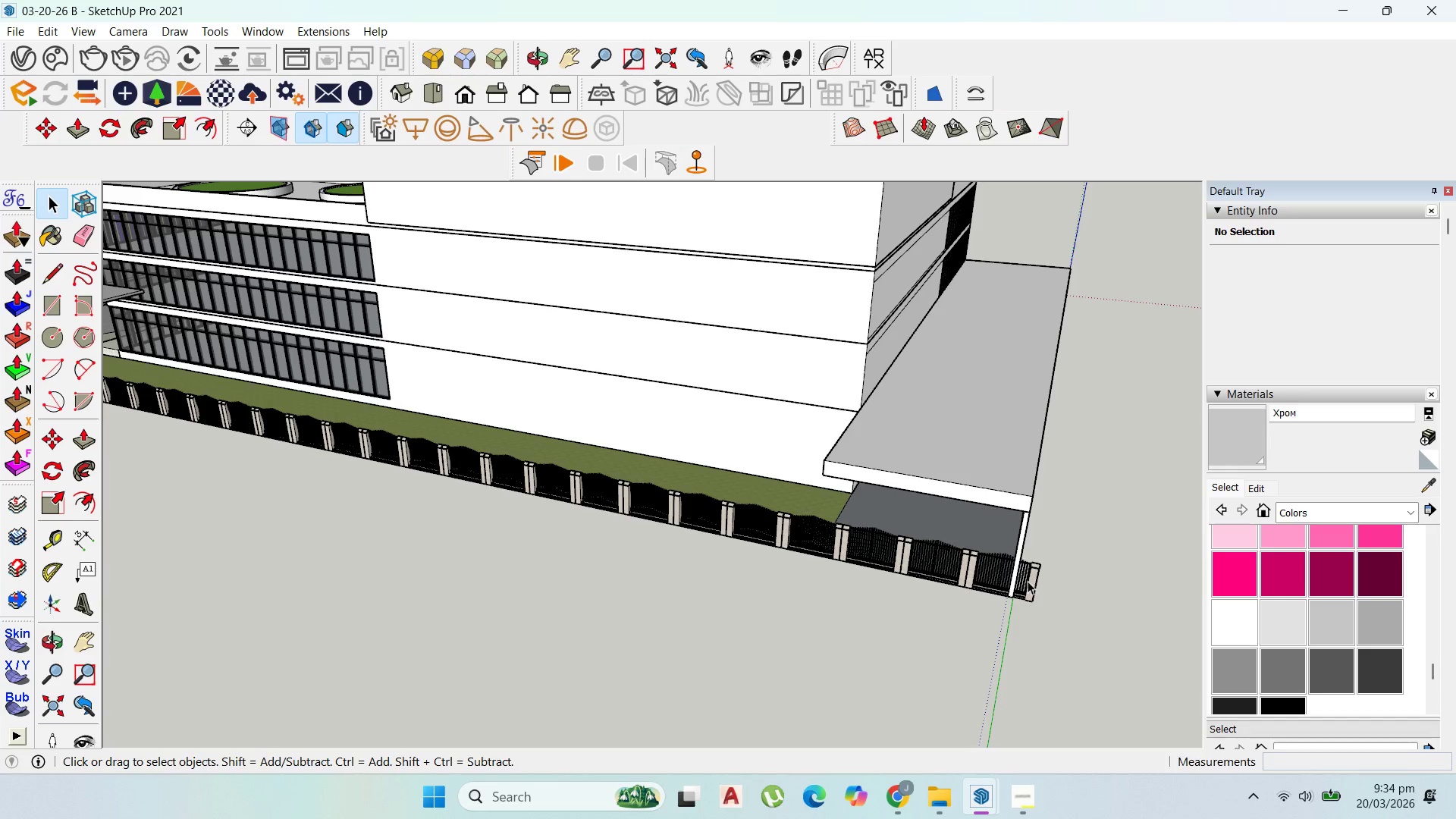 
key(Escape)
 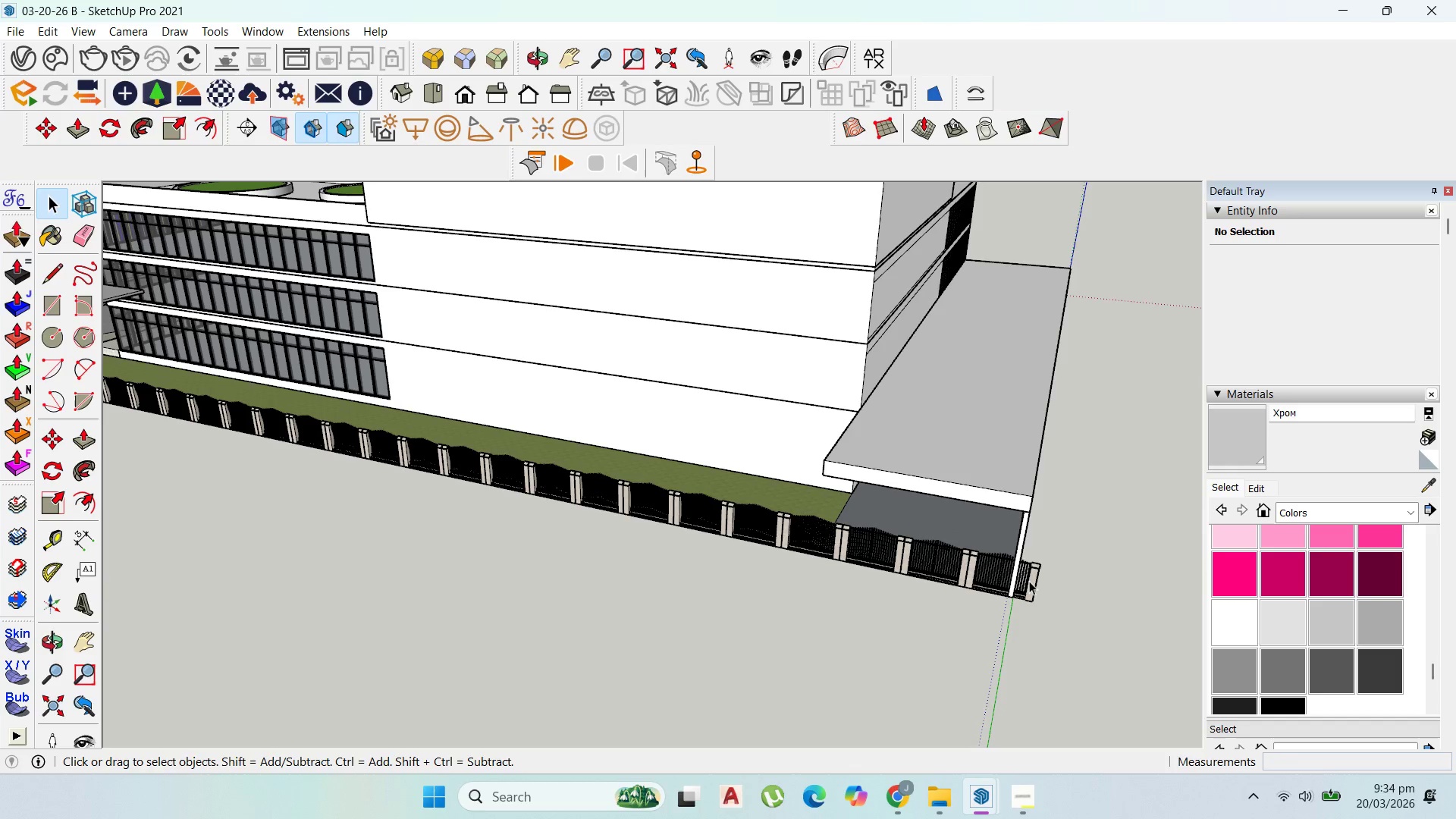 
left_click([1033, 583])
 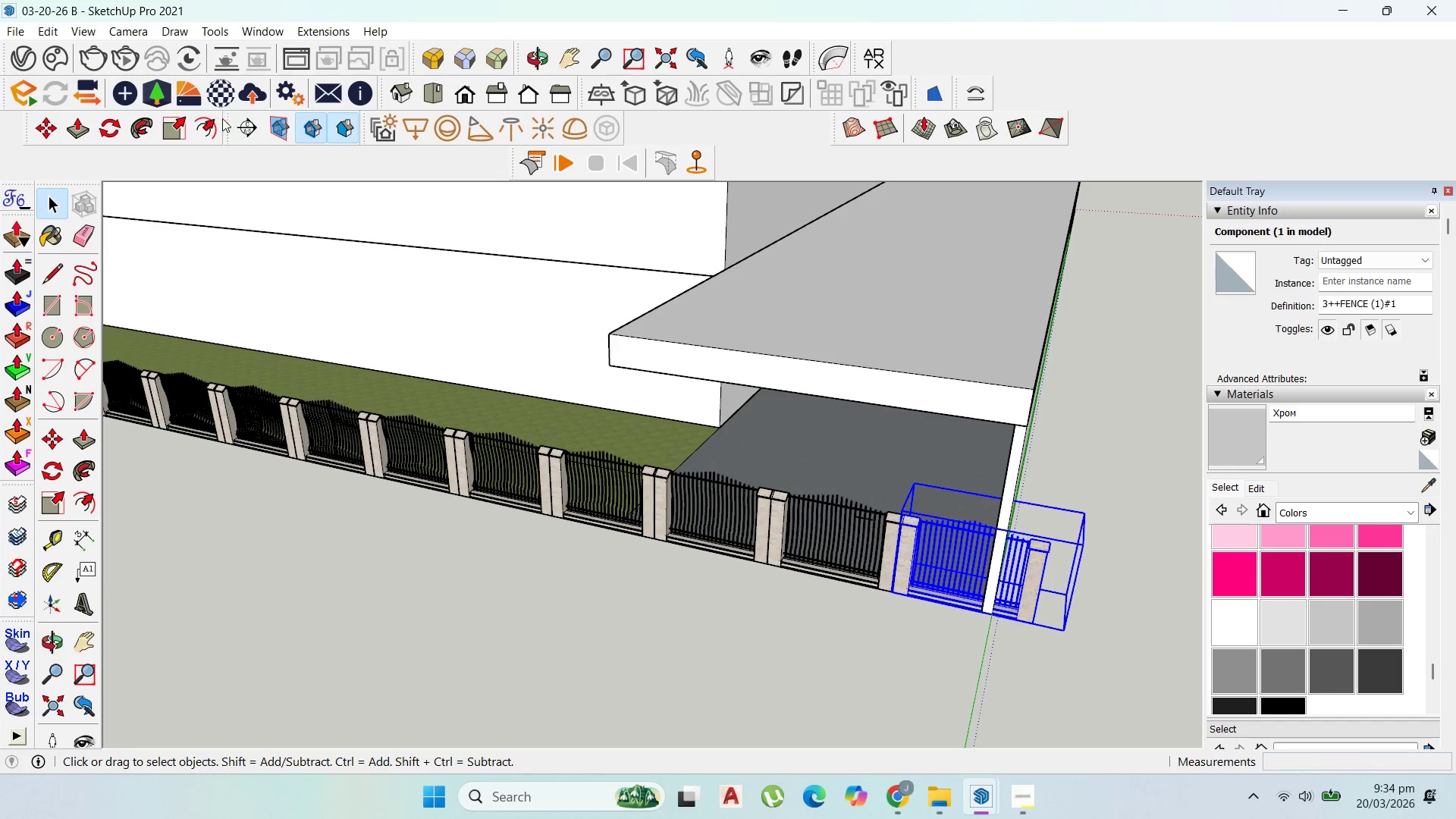 
scroll: coordinate [1033, 583], scroll_direction: up, amount: 13.0
 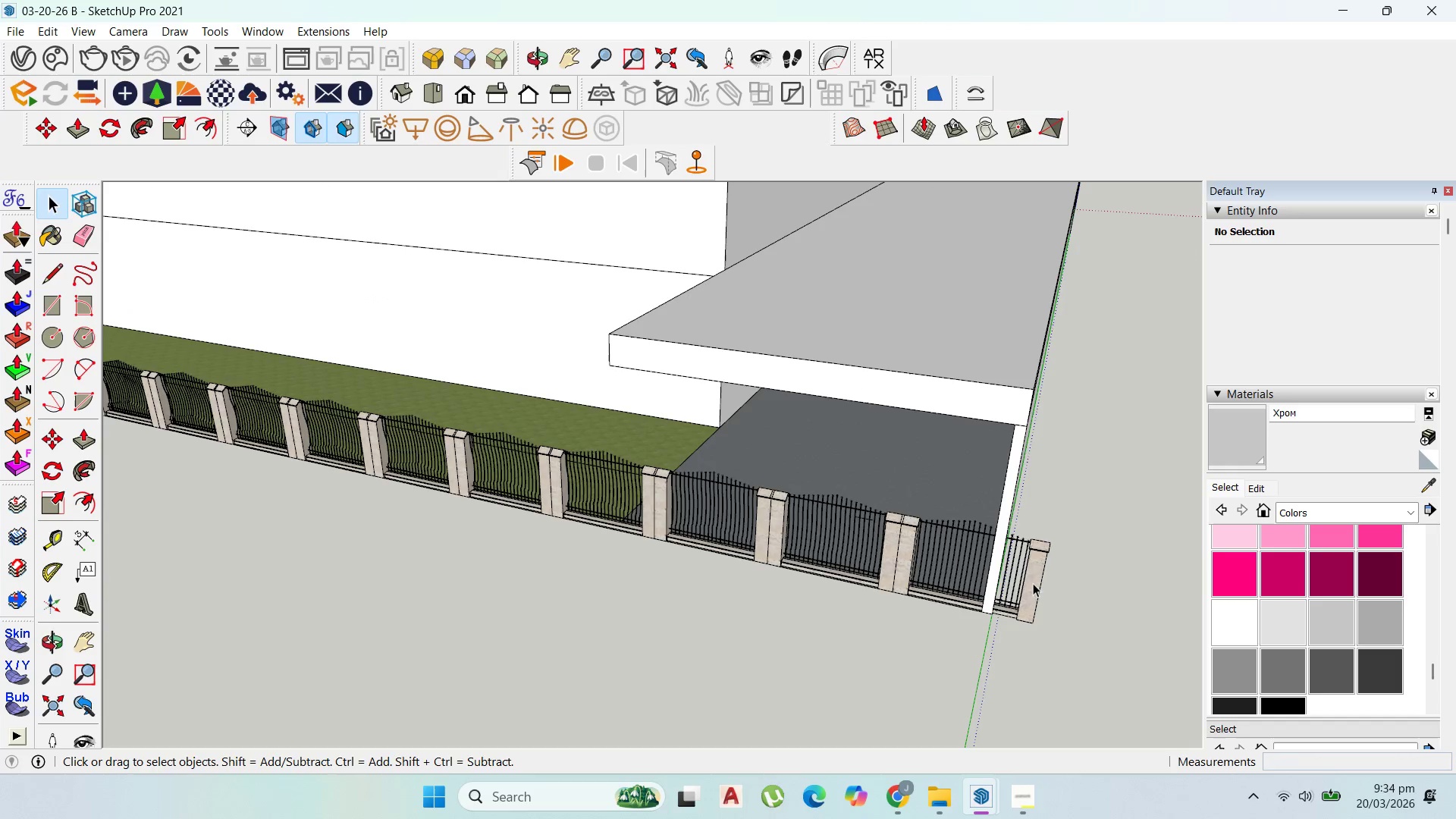 
left_click([160, 125])
 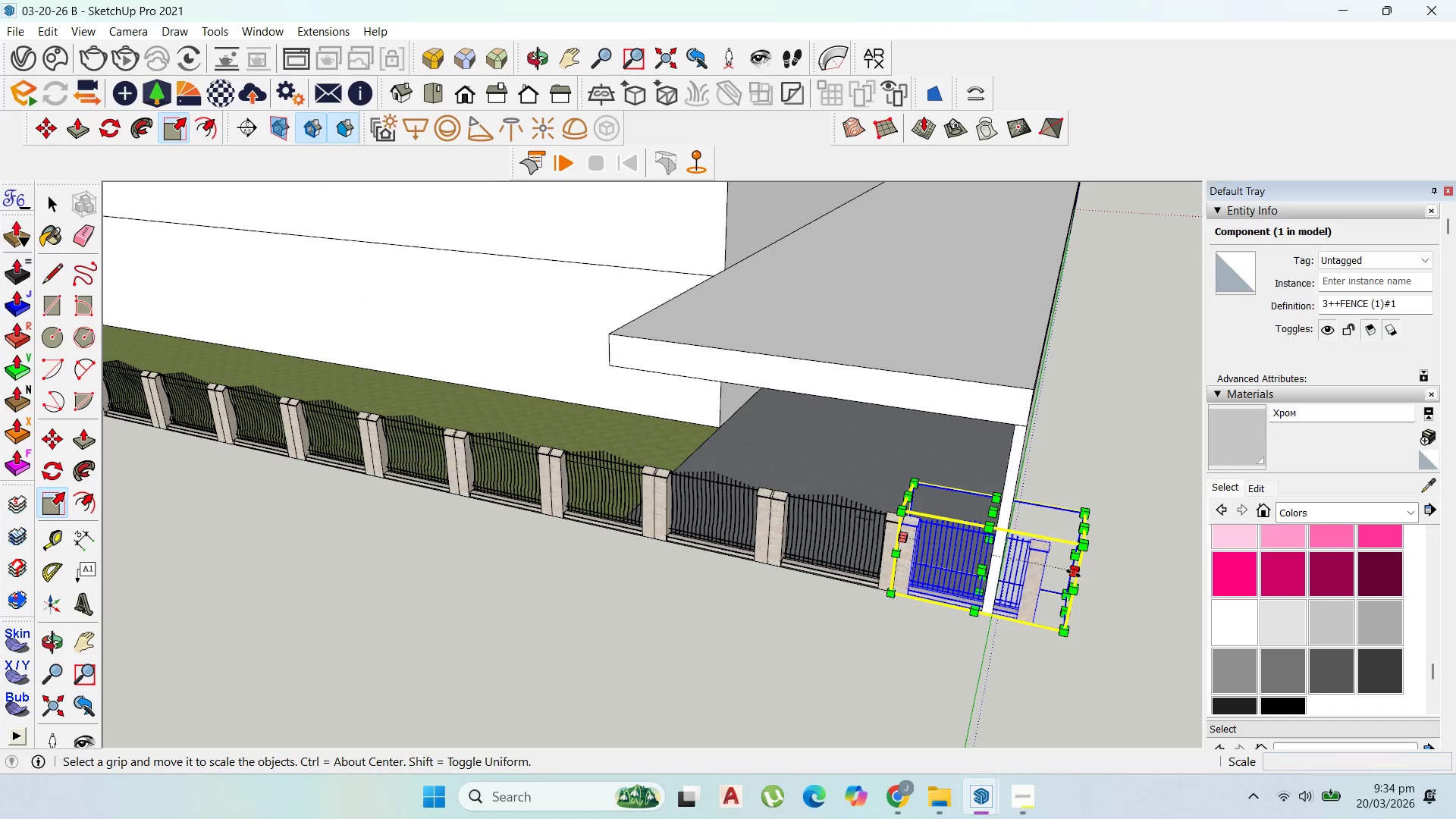 
left_click_drag(start_coordinate=[1073, 573], to_coordinate=[1007, 597])
 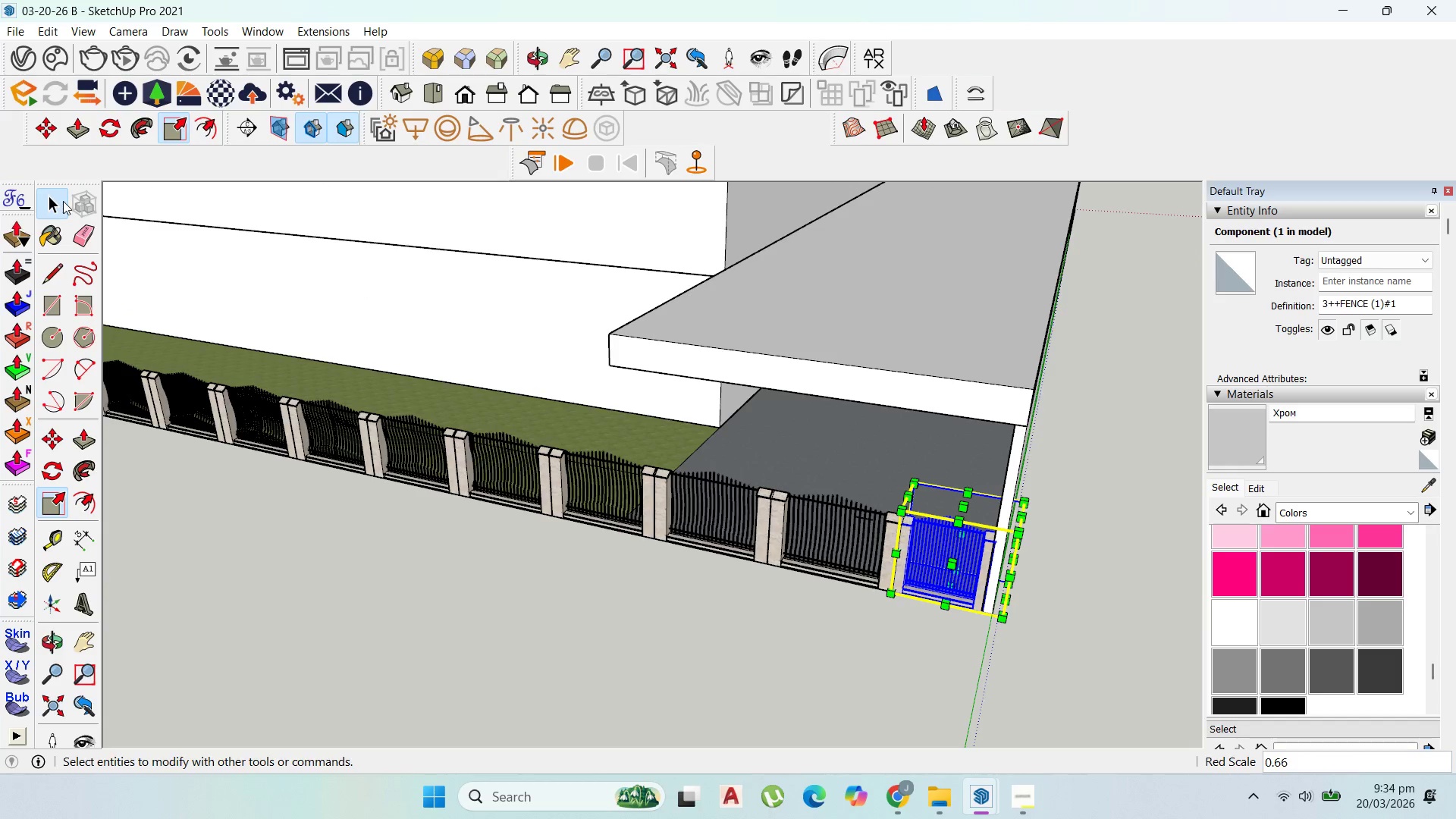 
double_click([690, 578])
 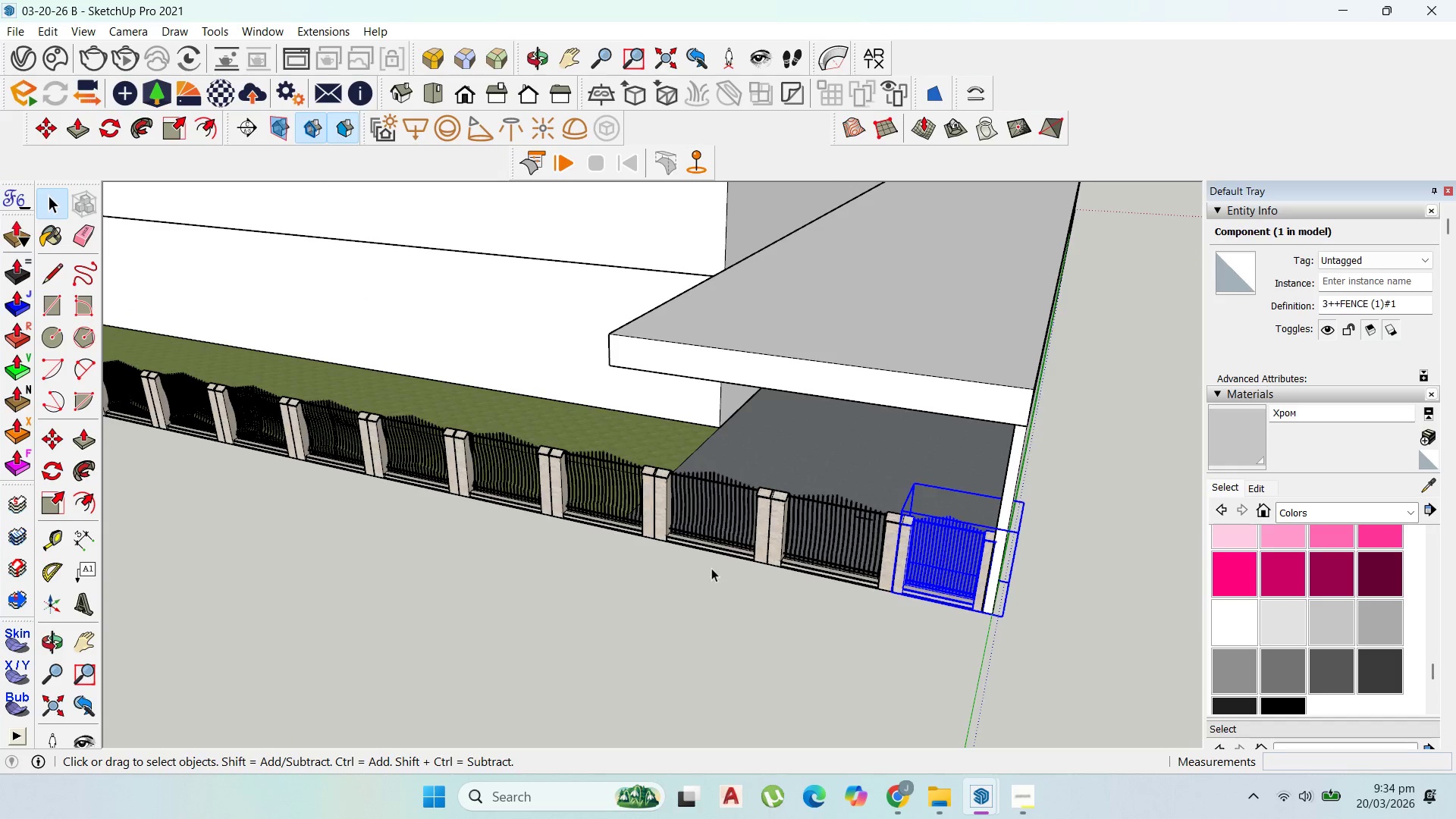 
scroll: coordinate [600, 436], scroll_direction: up, amount: 4.0
 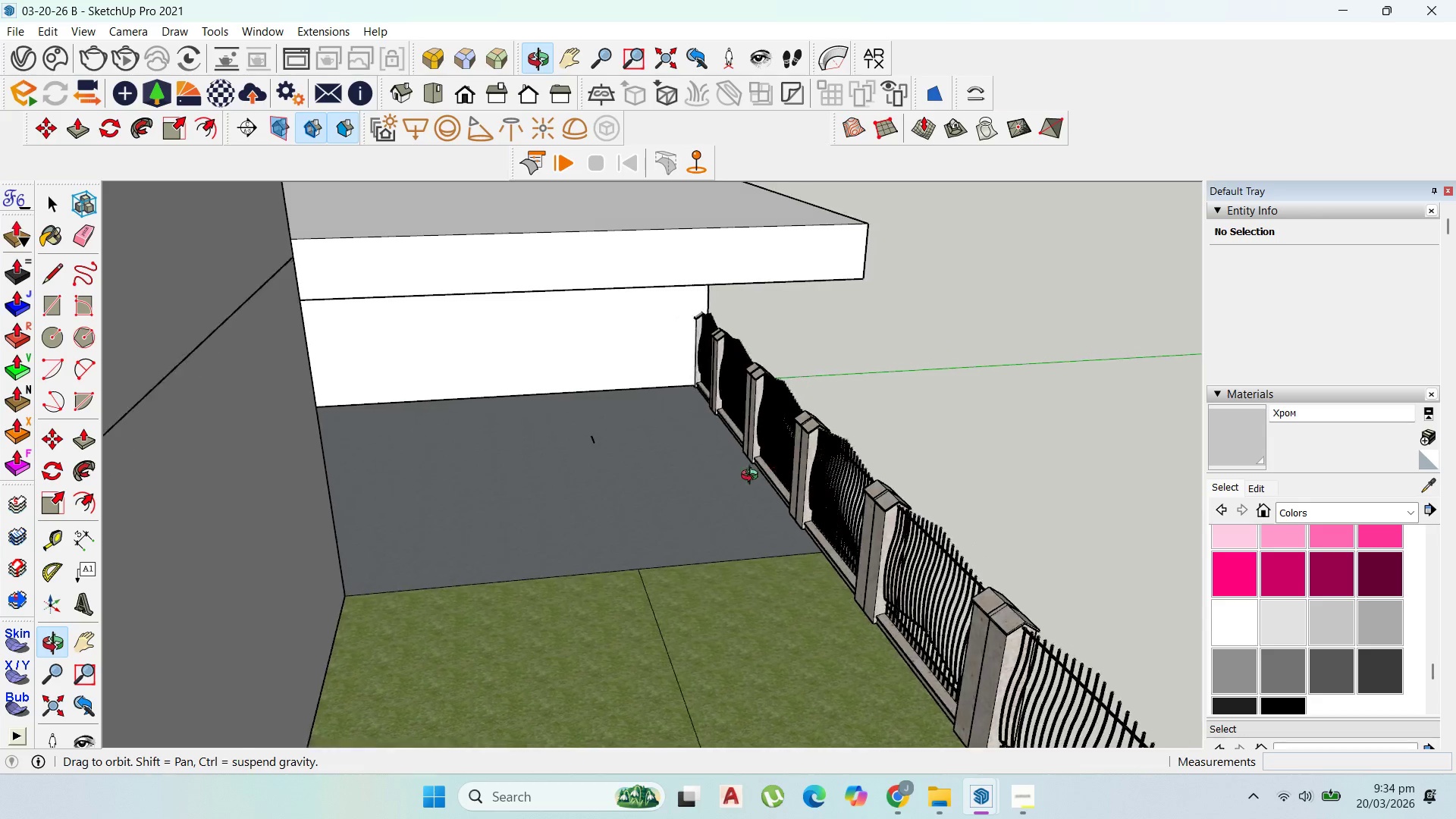 
scroll: coordinate [671, 536], scroll_direction: none, amount: 0.0
 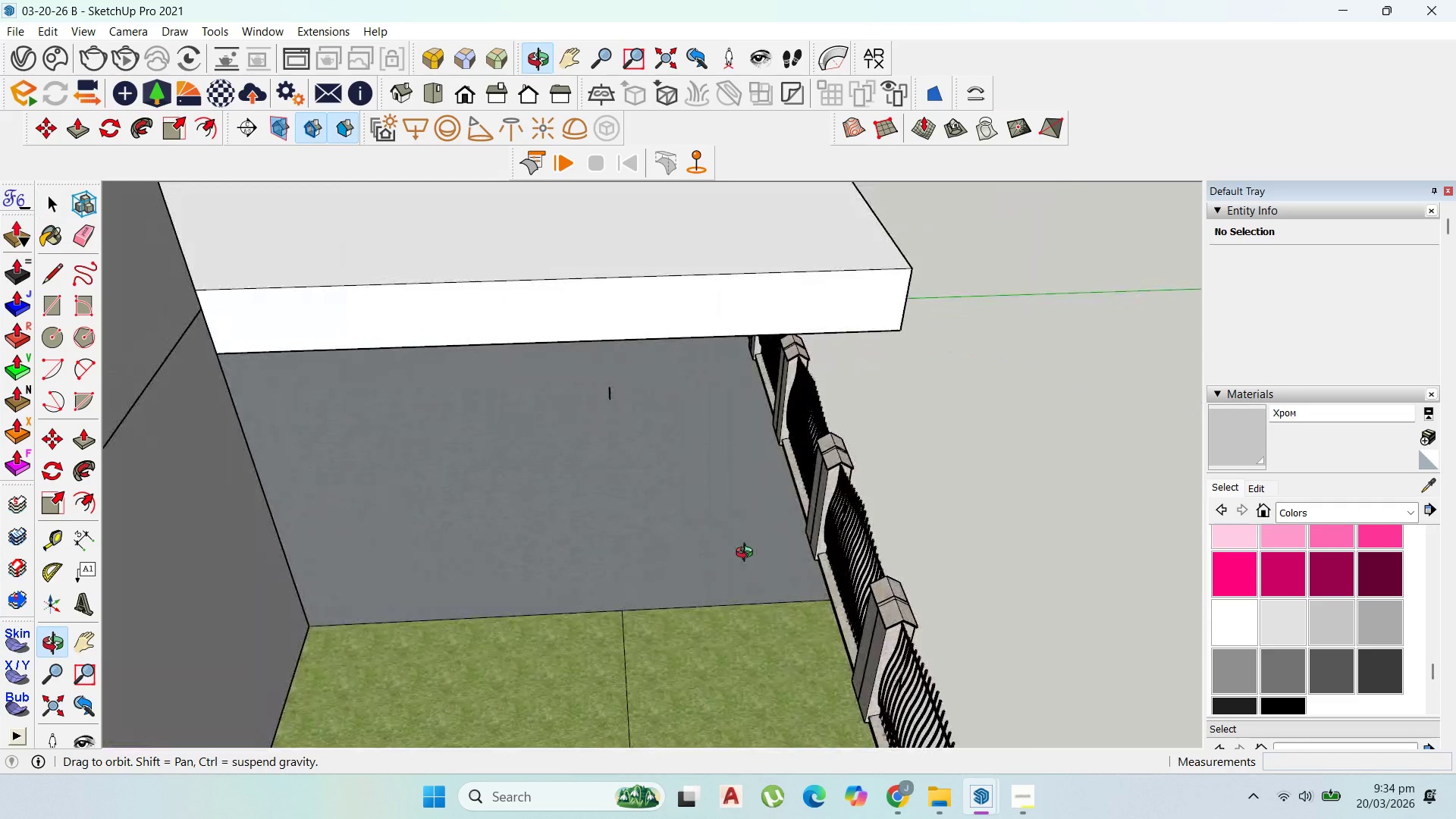 
scroll: coordinate [764, 521], scroll_direction: down, amount: 3.0
 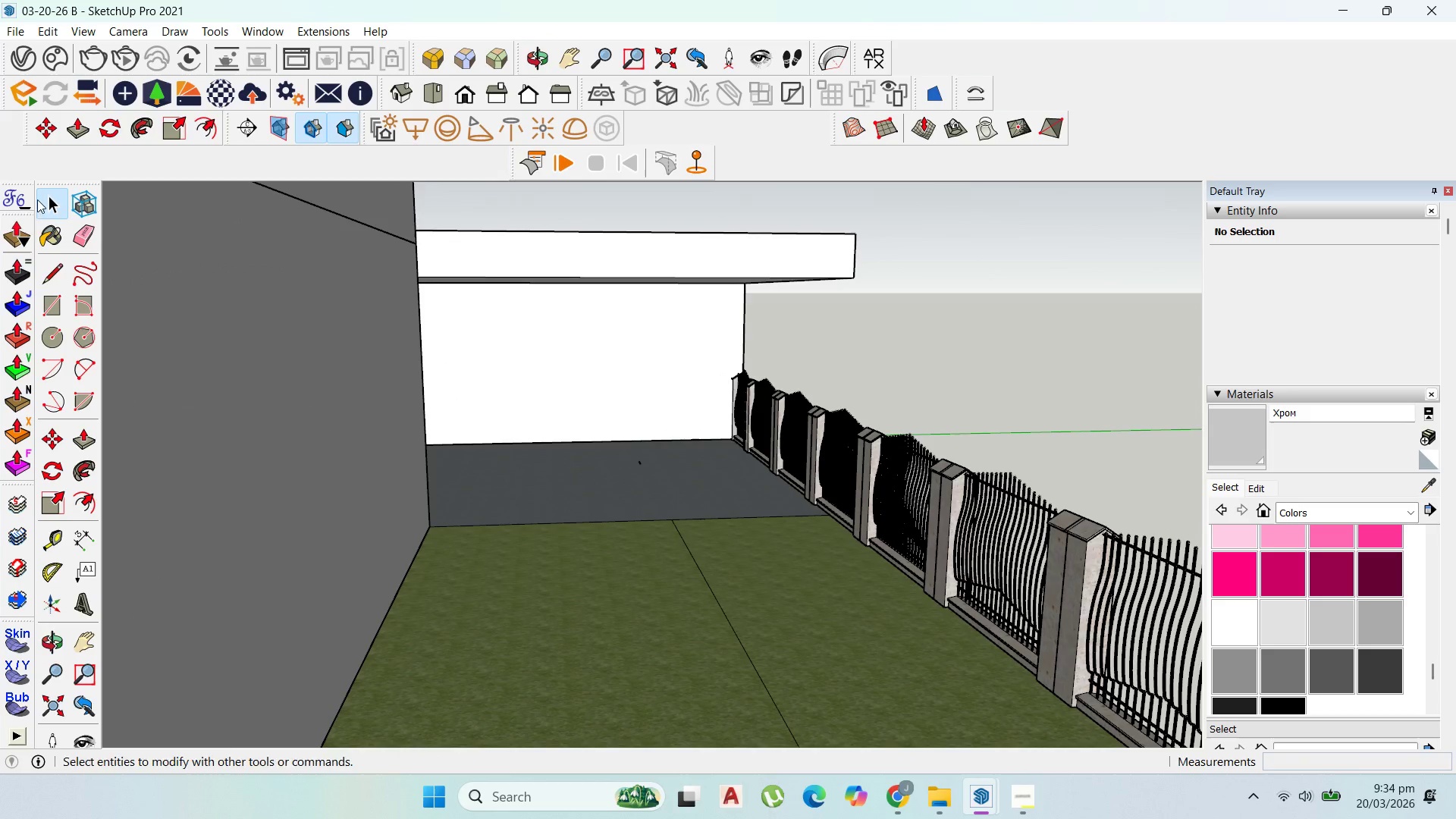 
left_click([54, 309])
 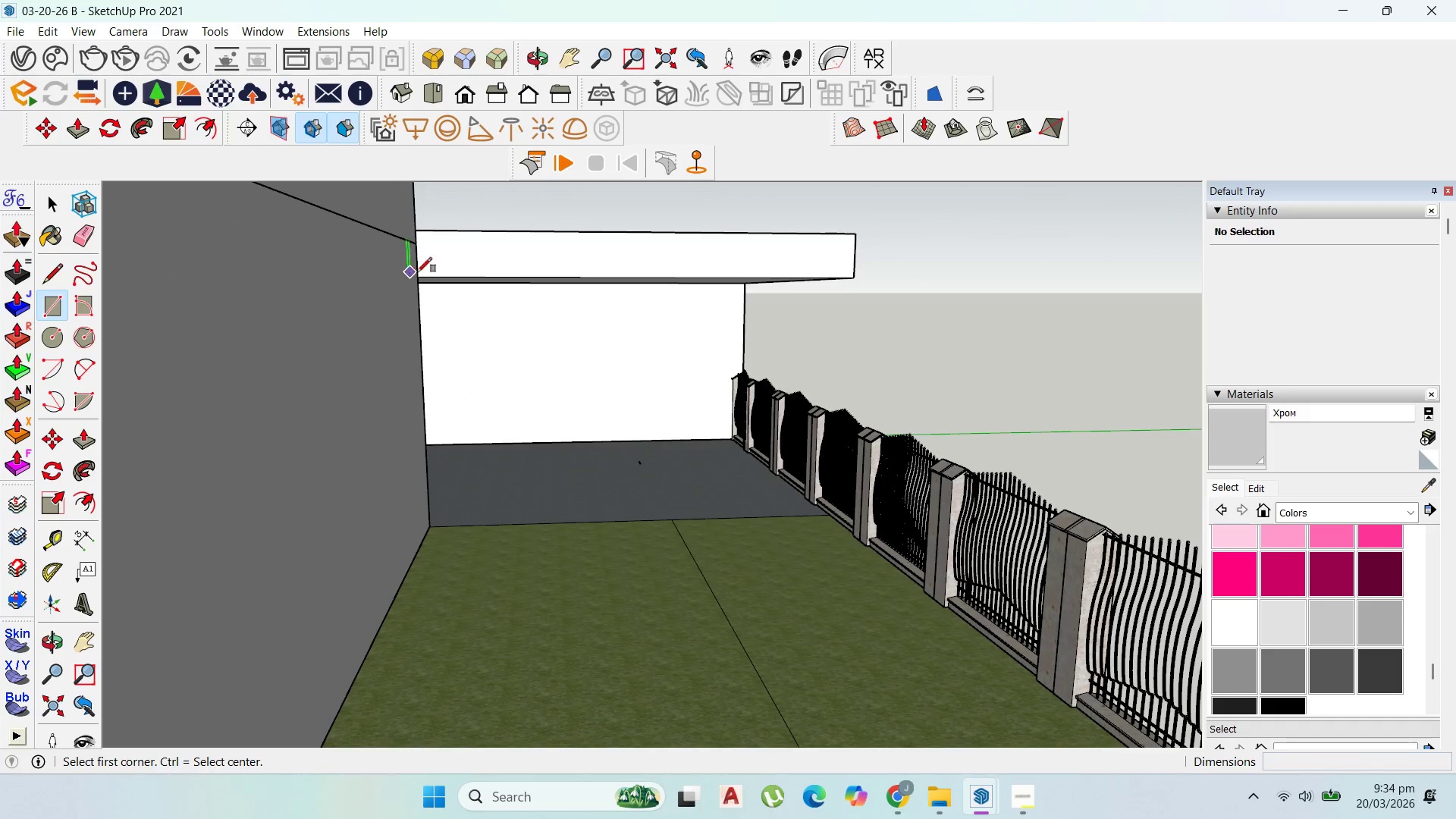 
left_click_drag(start_coordinate=[421, 276], to_coordinate=[440, 292])
 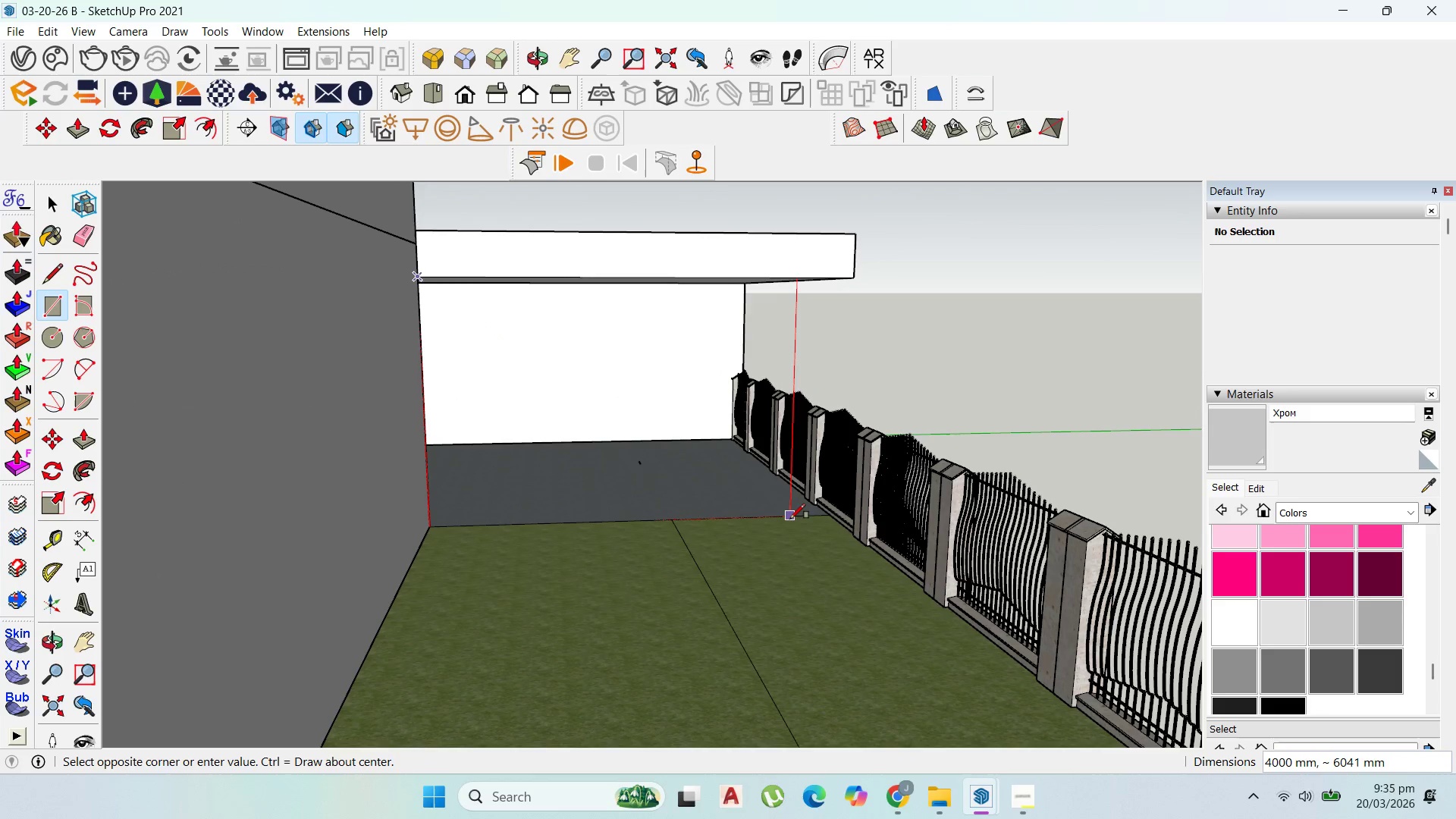 
hold_key(key=ShiftLeft, duration=1.39)
left_click([840, 276])
 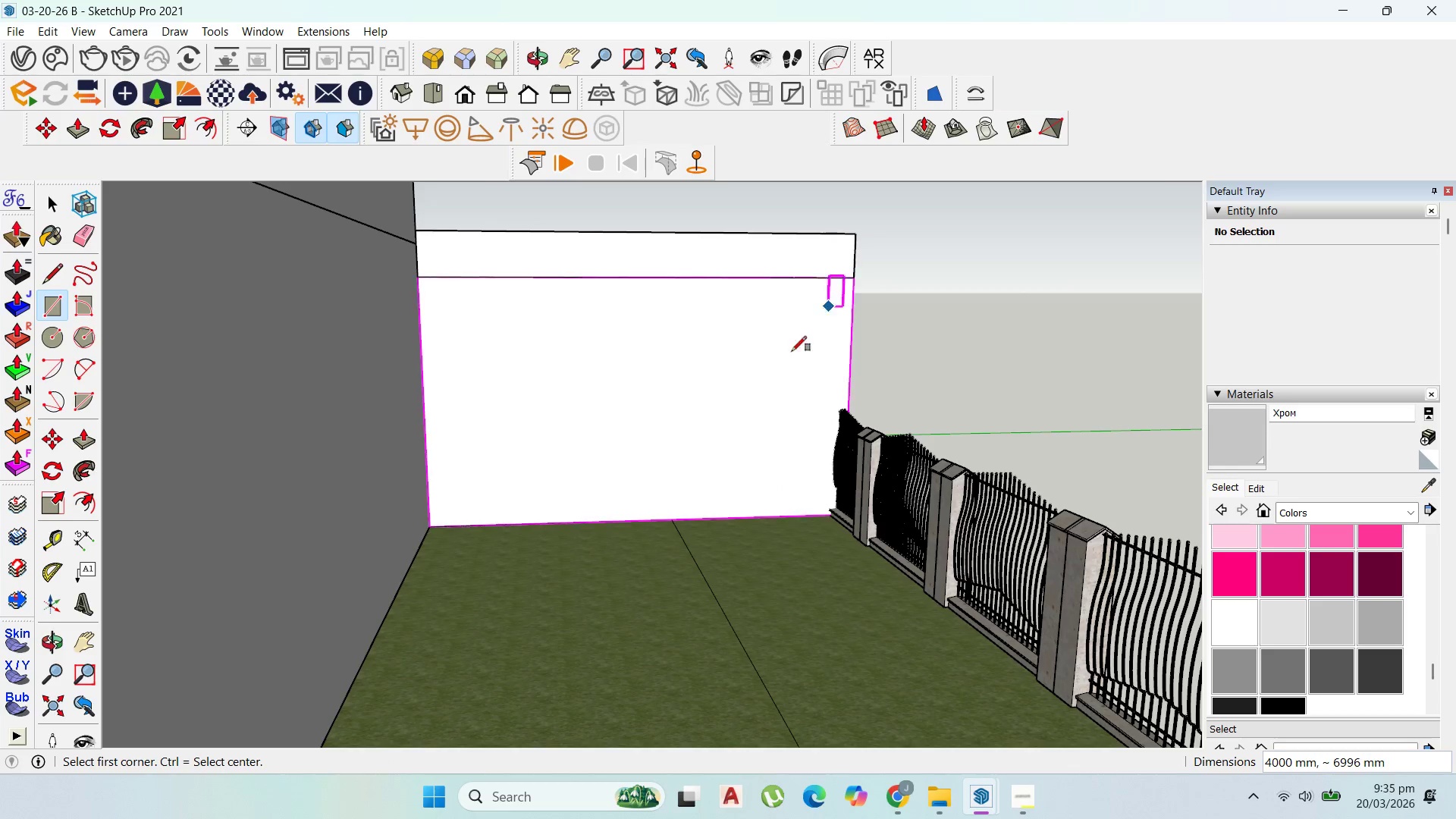 
double_click([585, 355])
 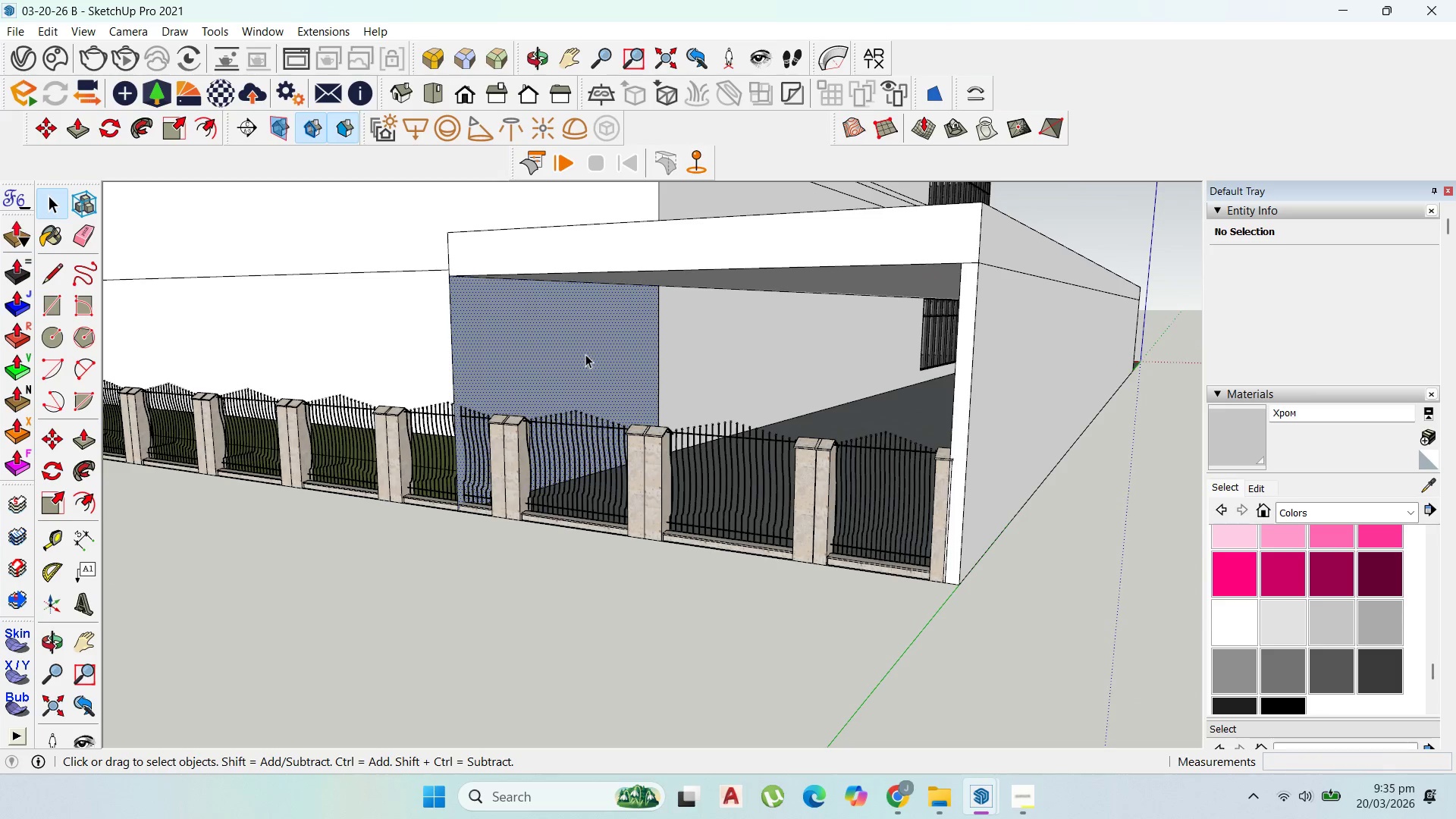 
triple_click([585, 354])
 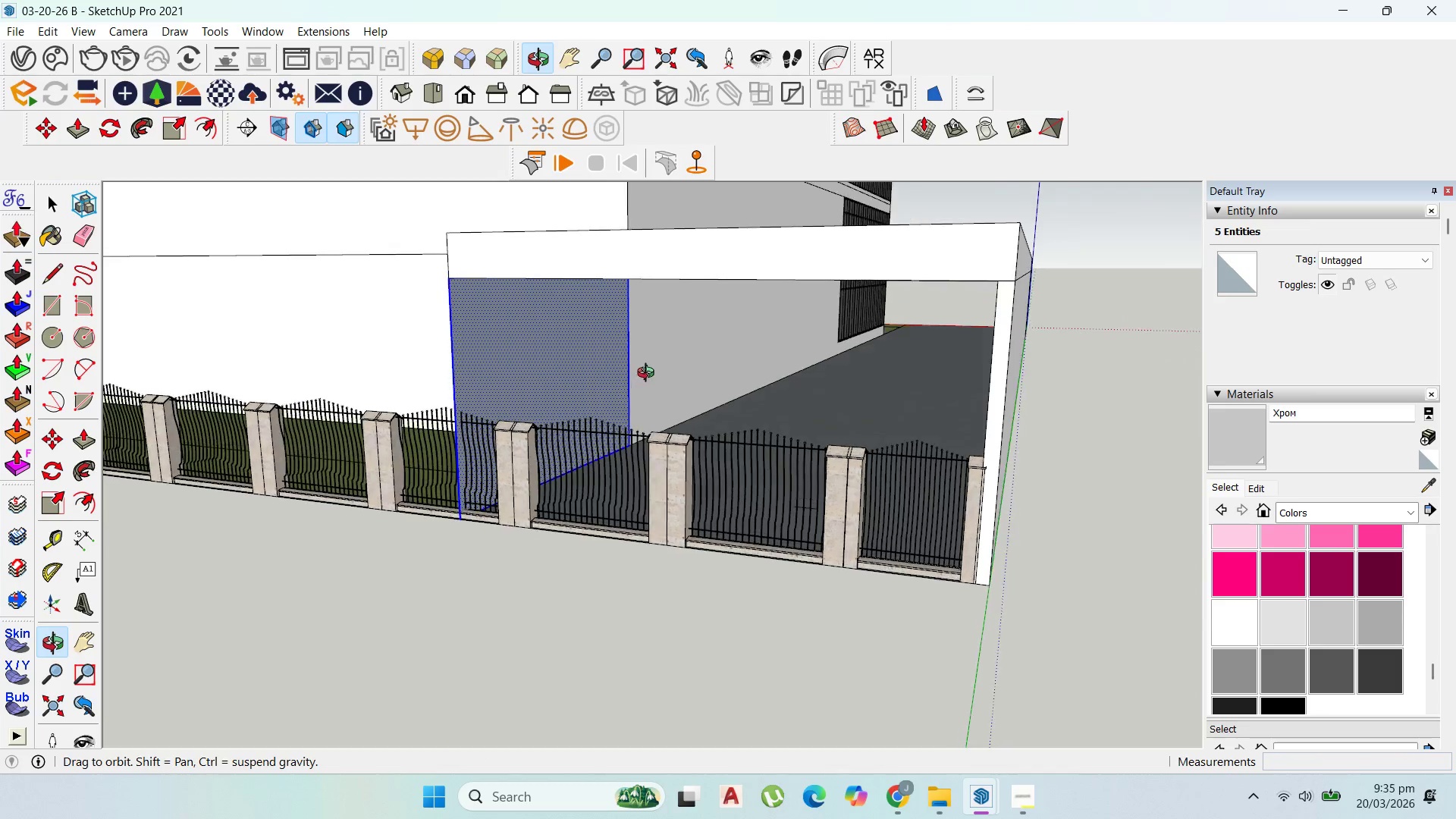 
double_click([577, 359])
 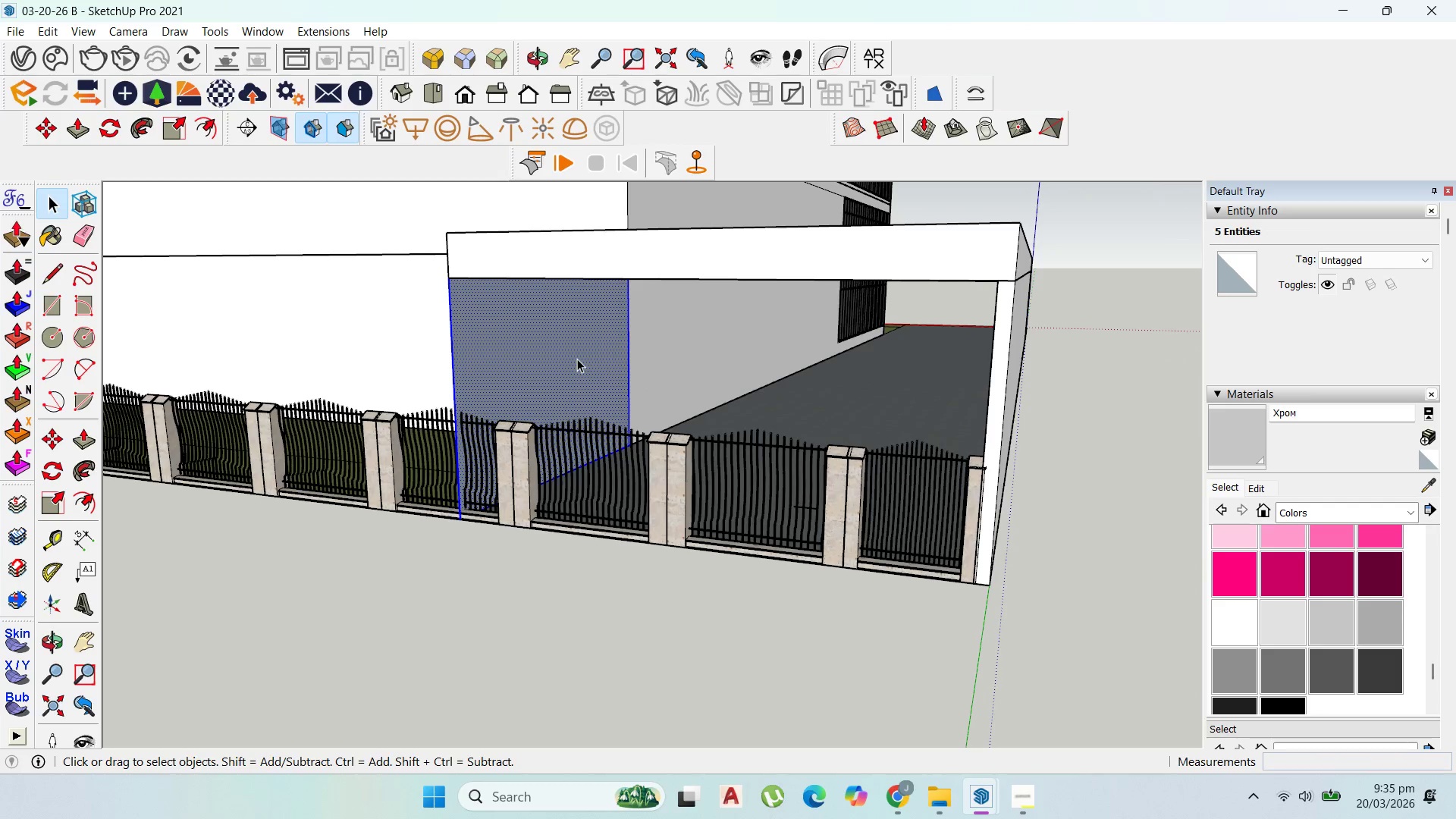 
right_click([577, 359])
 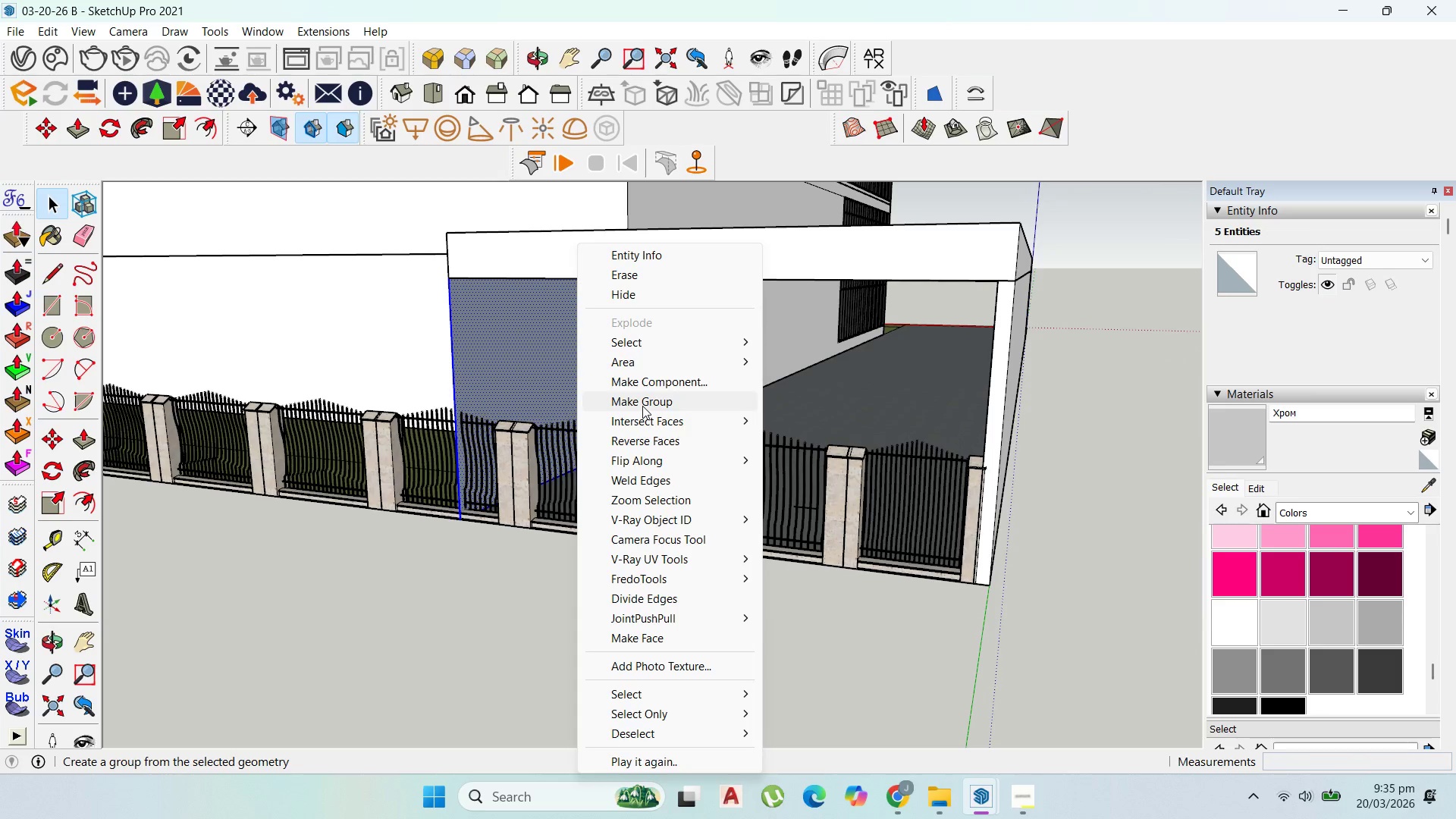 
left_click([642, 406])
 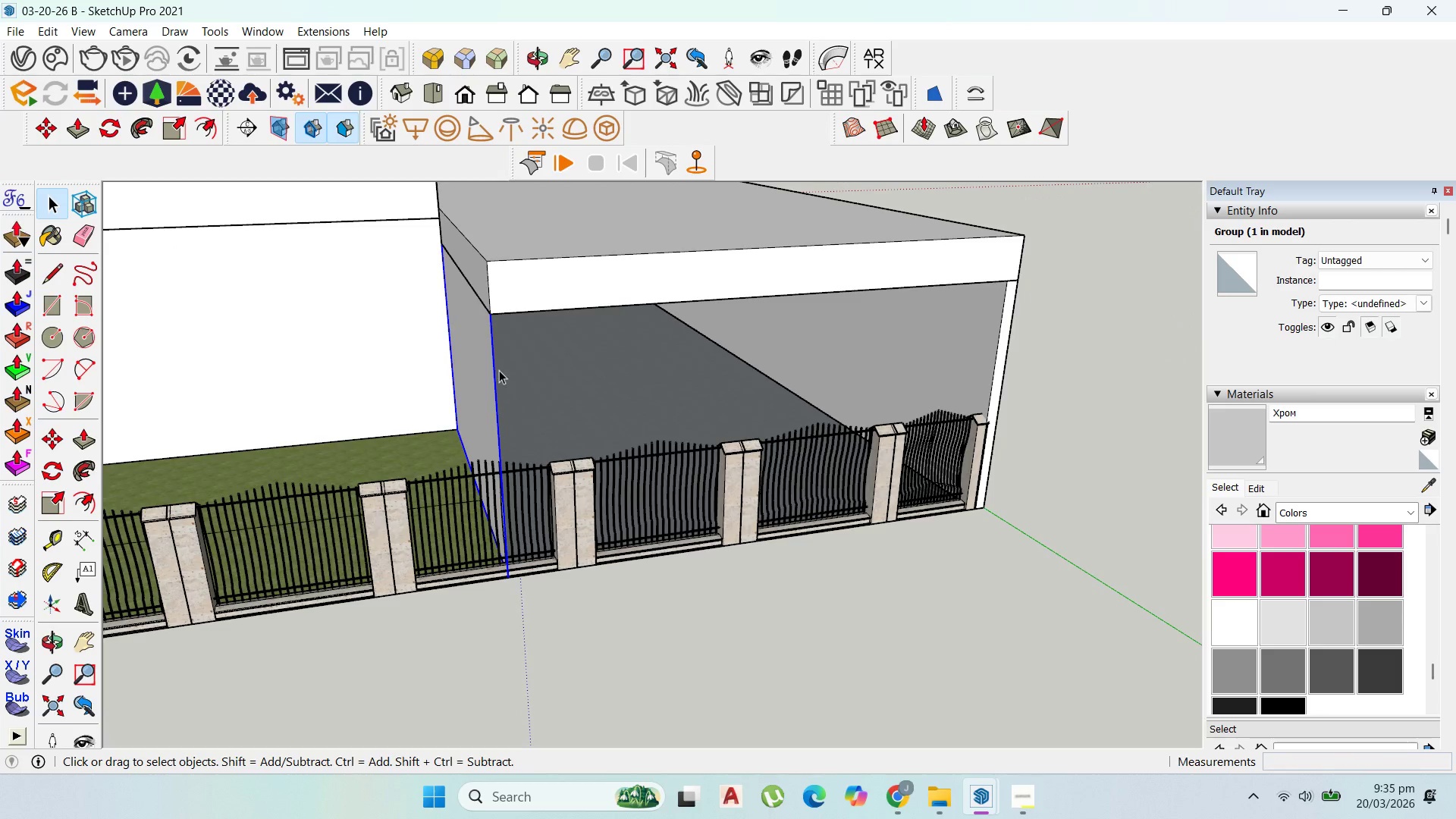 
double_click([488, 359])
 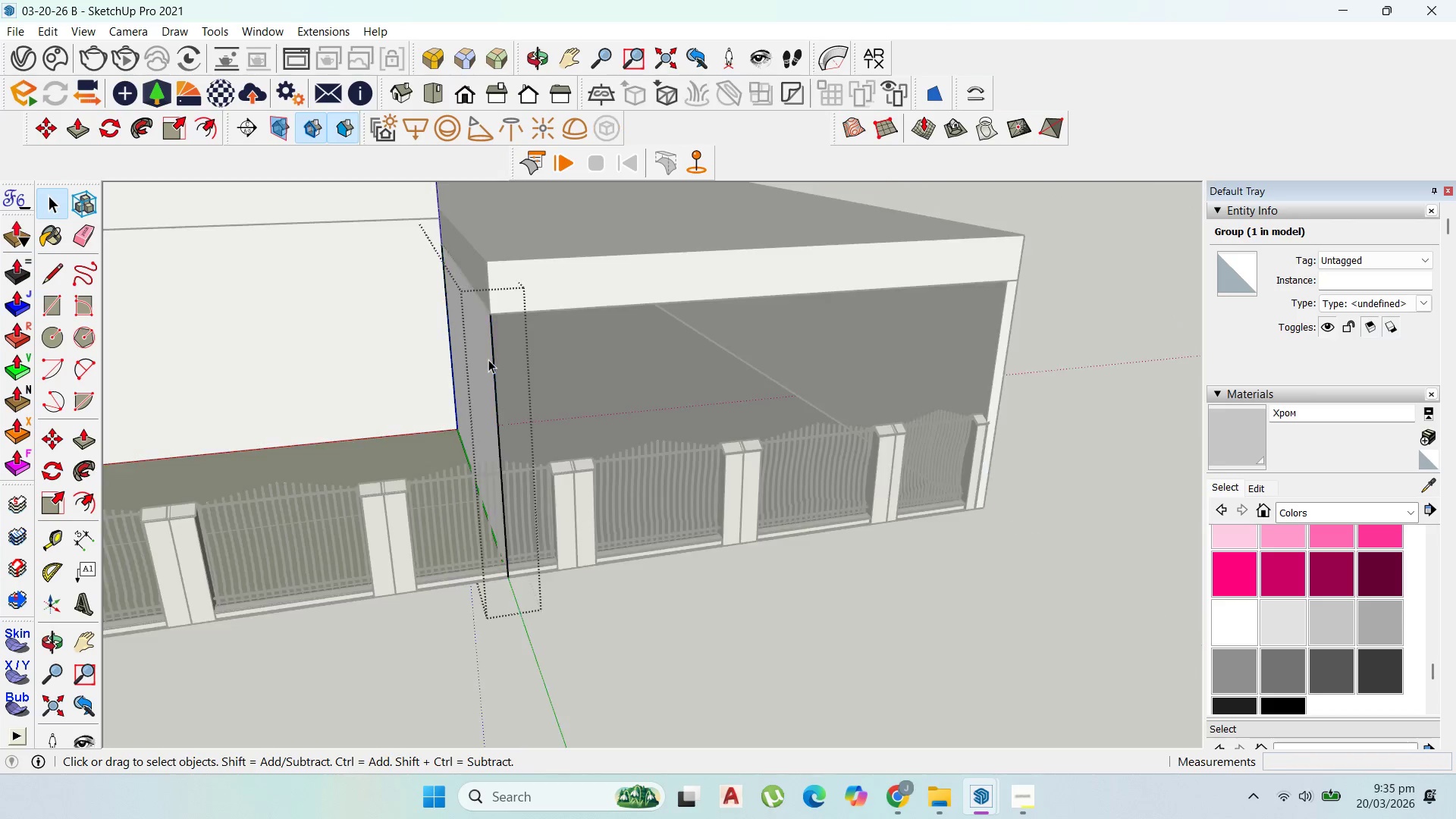 
triple_click([488, 359])
 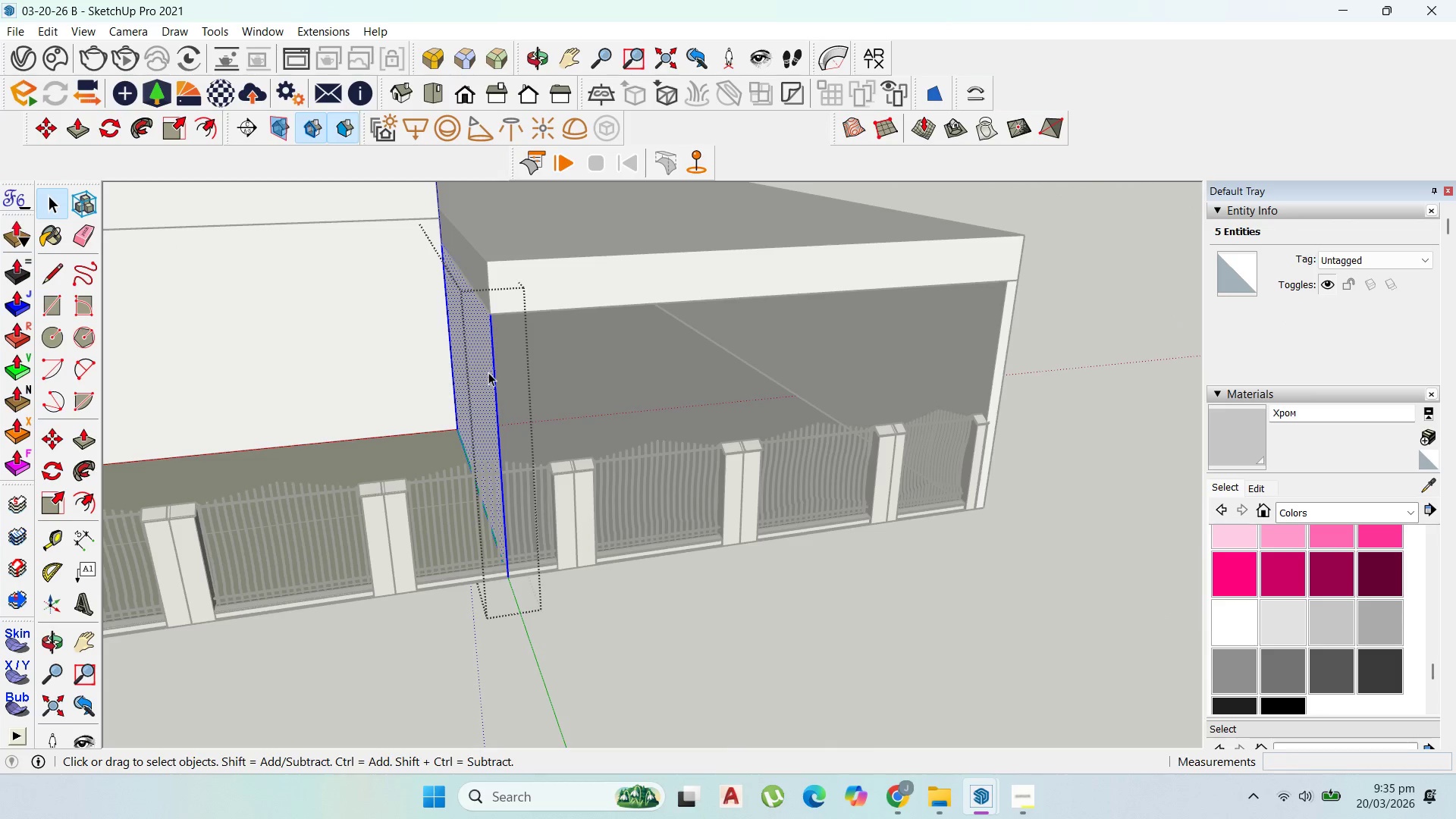 
key(P)
 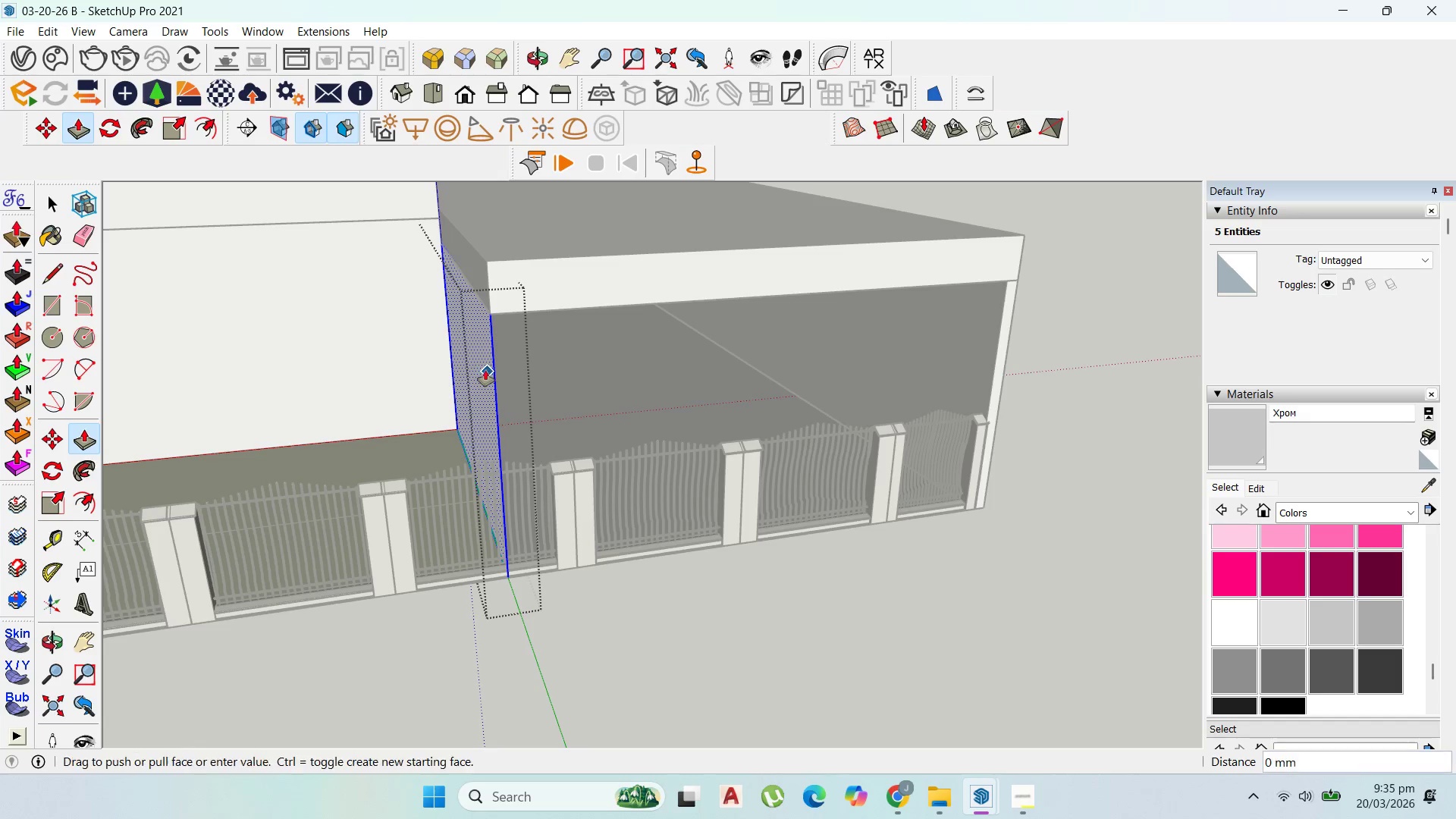 
left_click_drag(start_coordinate=[487, 370], to_coordinate=[462, 306])
 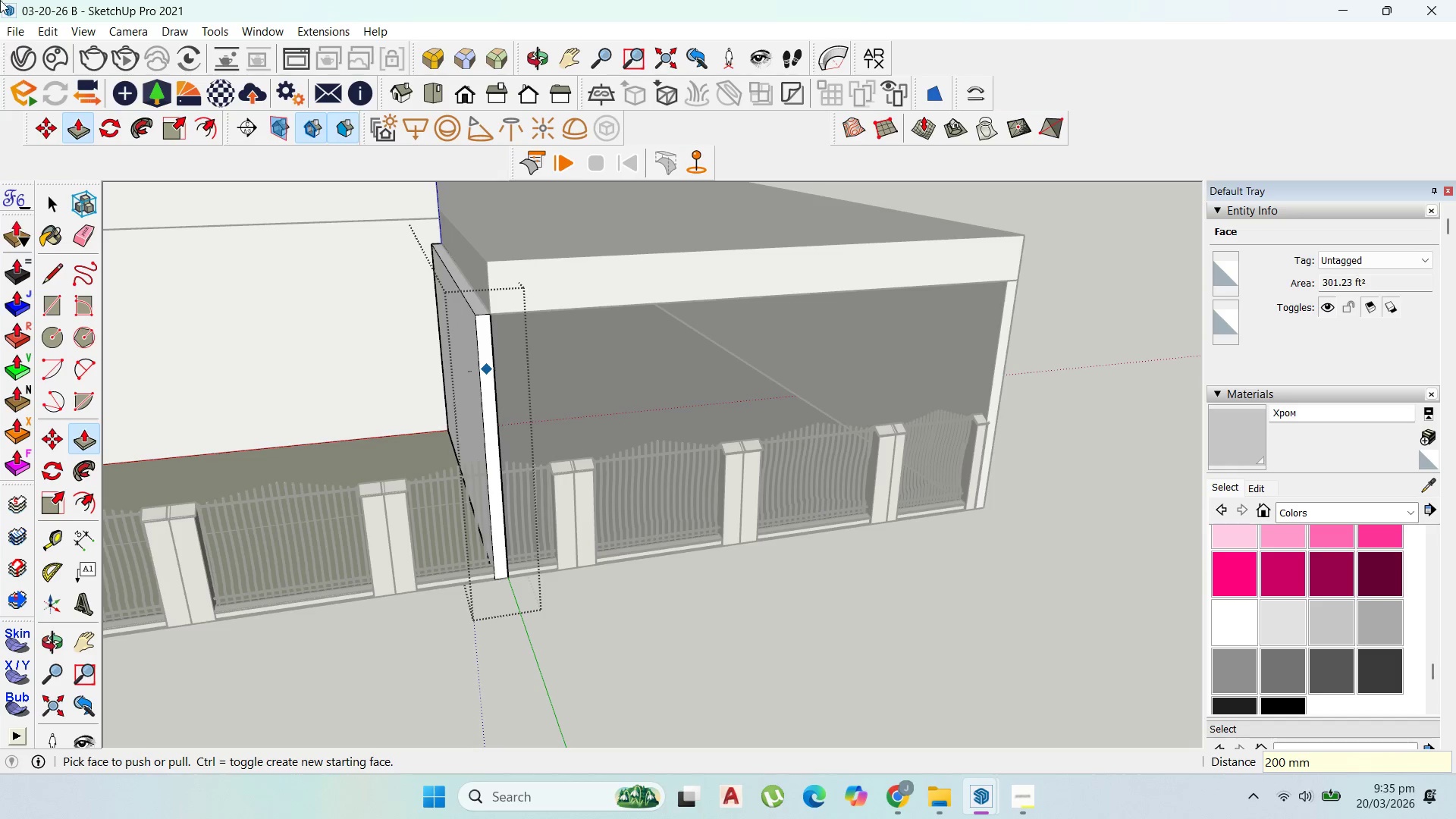 
type(200')
key(Backspace)
 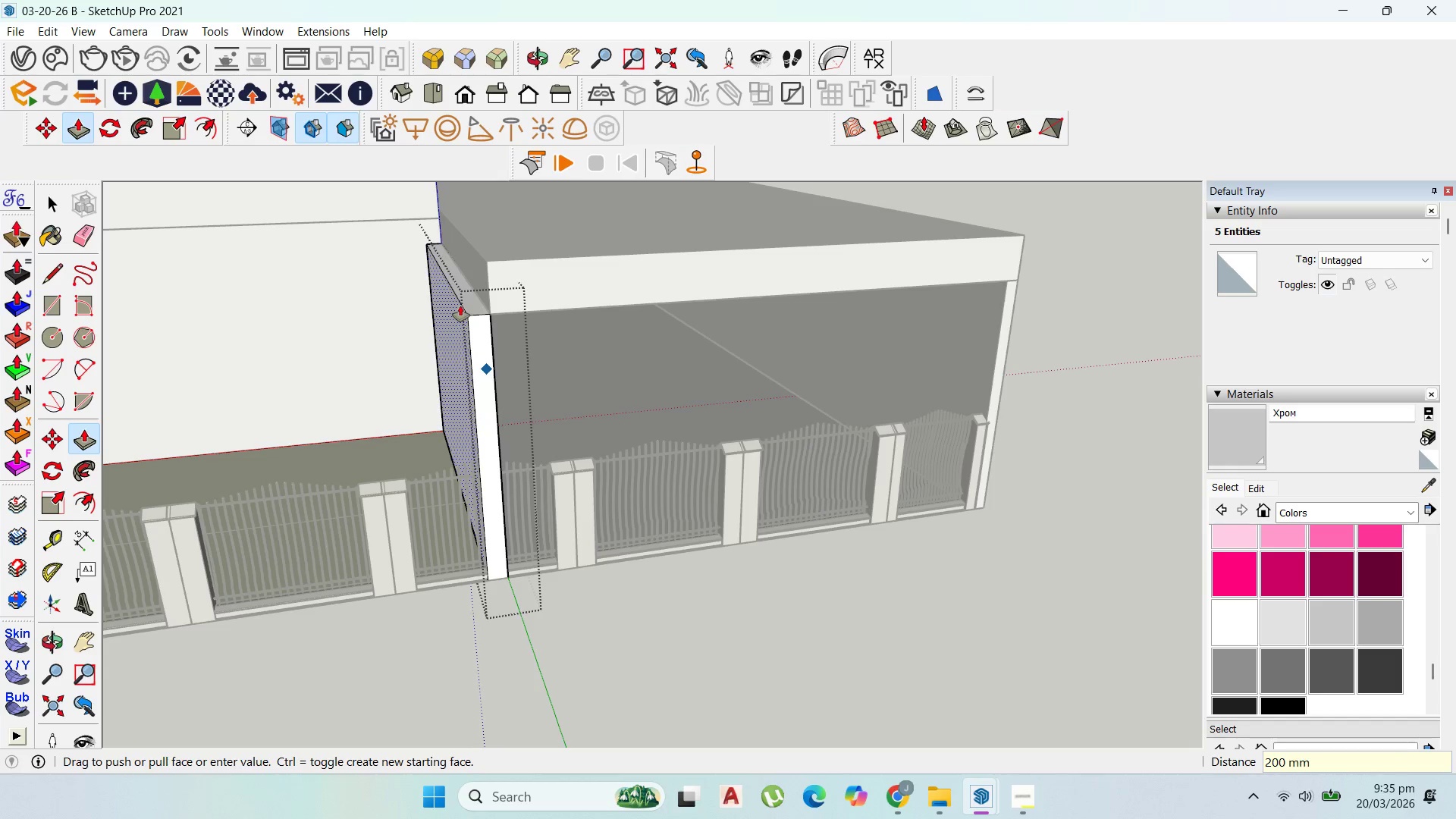 
key(Enter)
 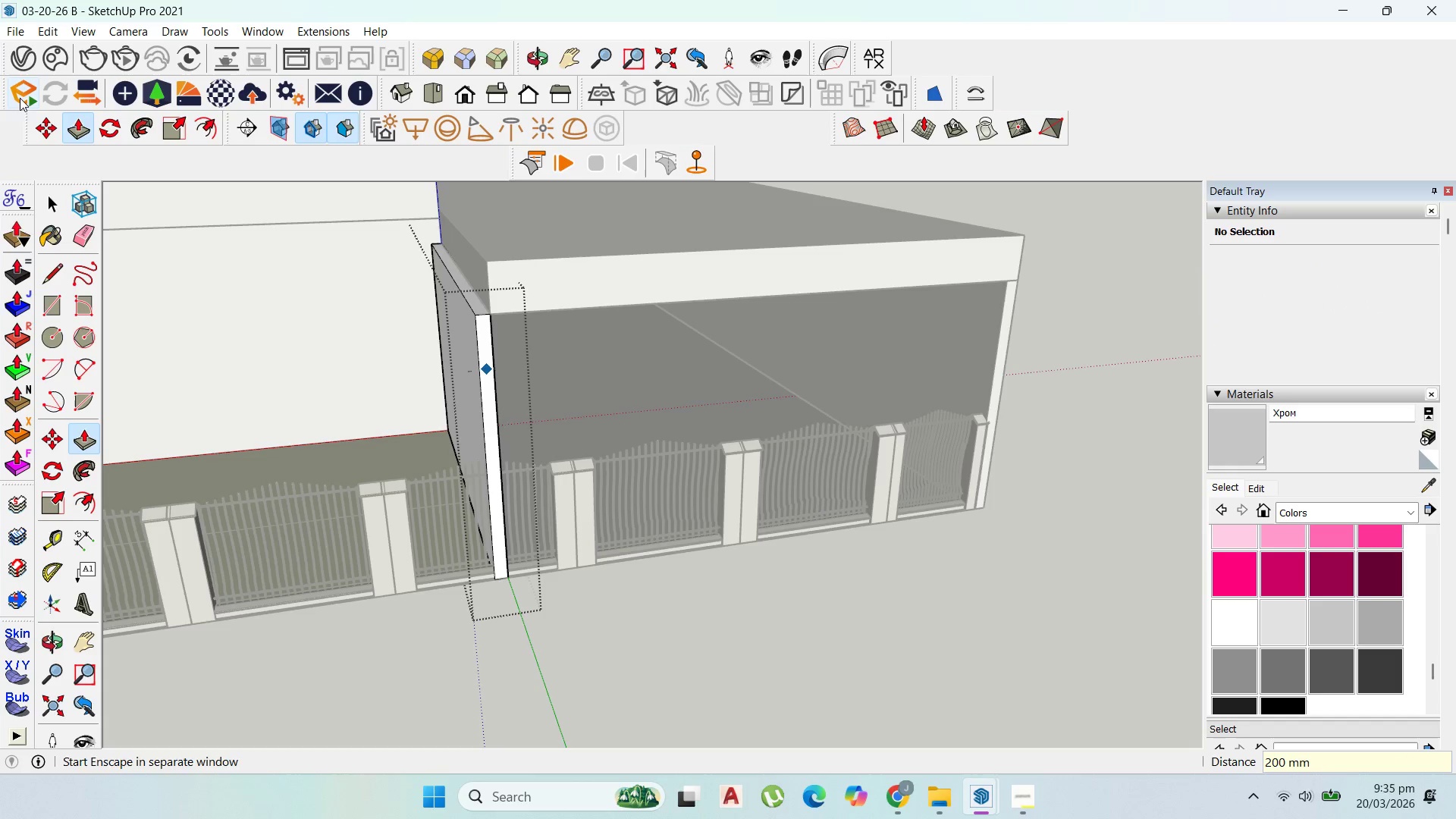 
left_click([49, 209])
 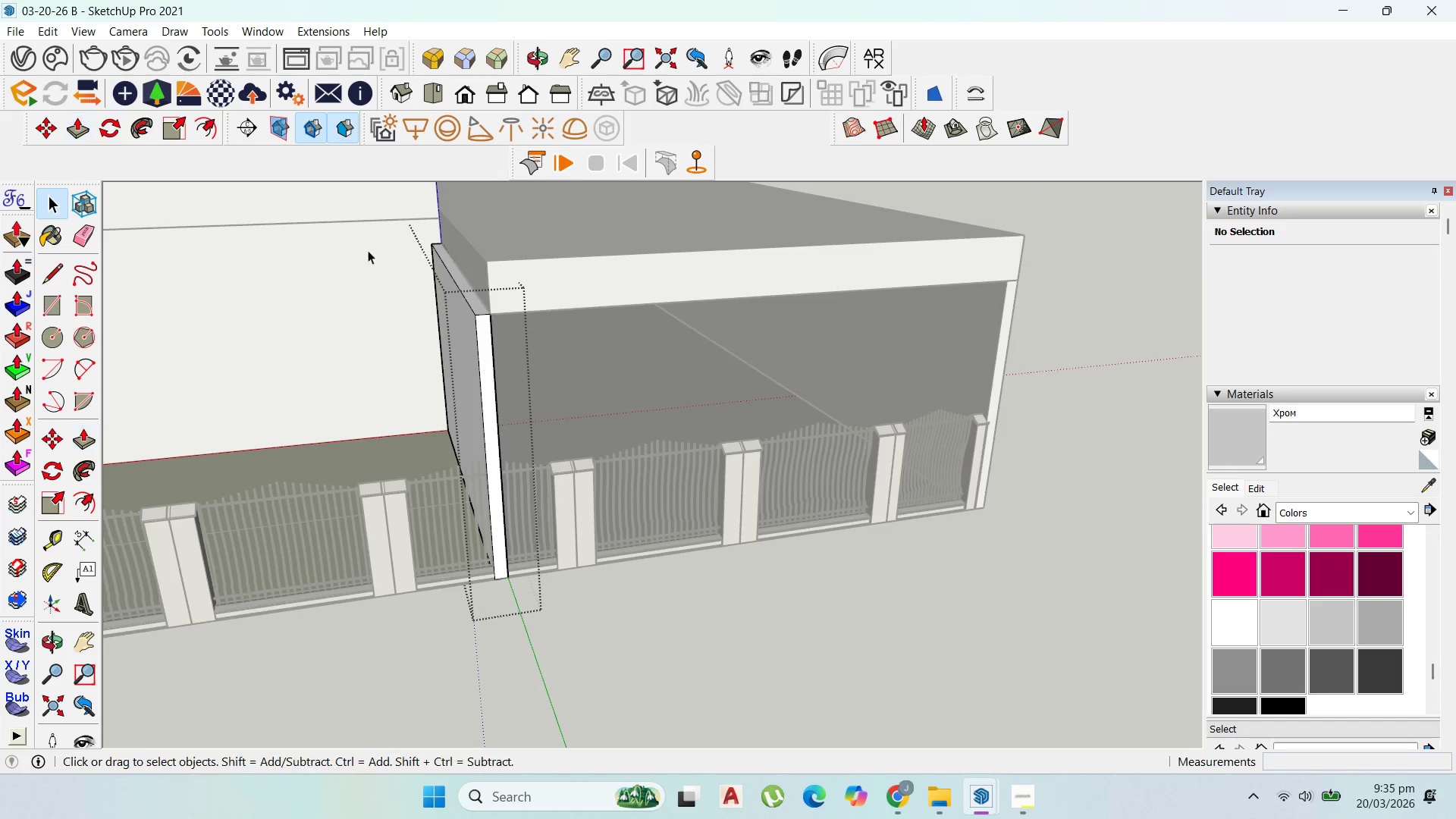 
key(Escape)
 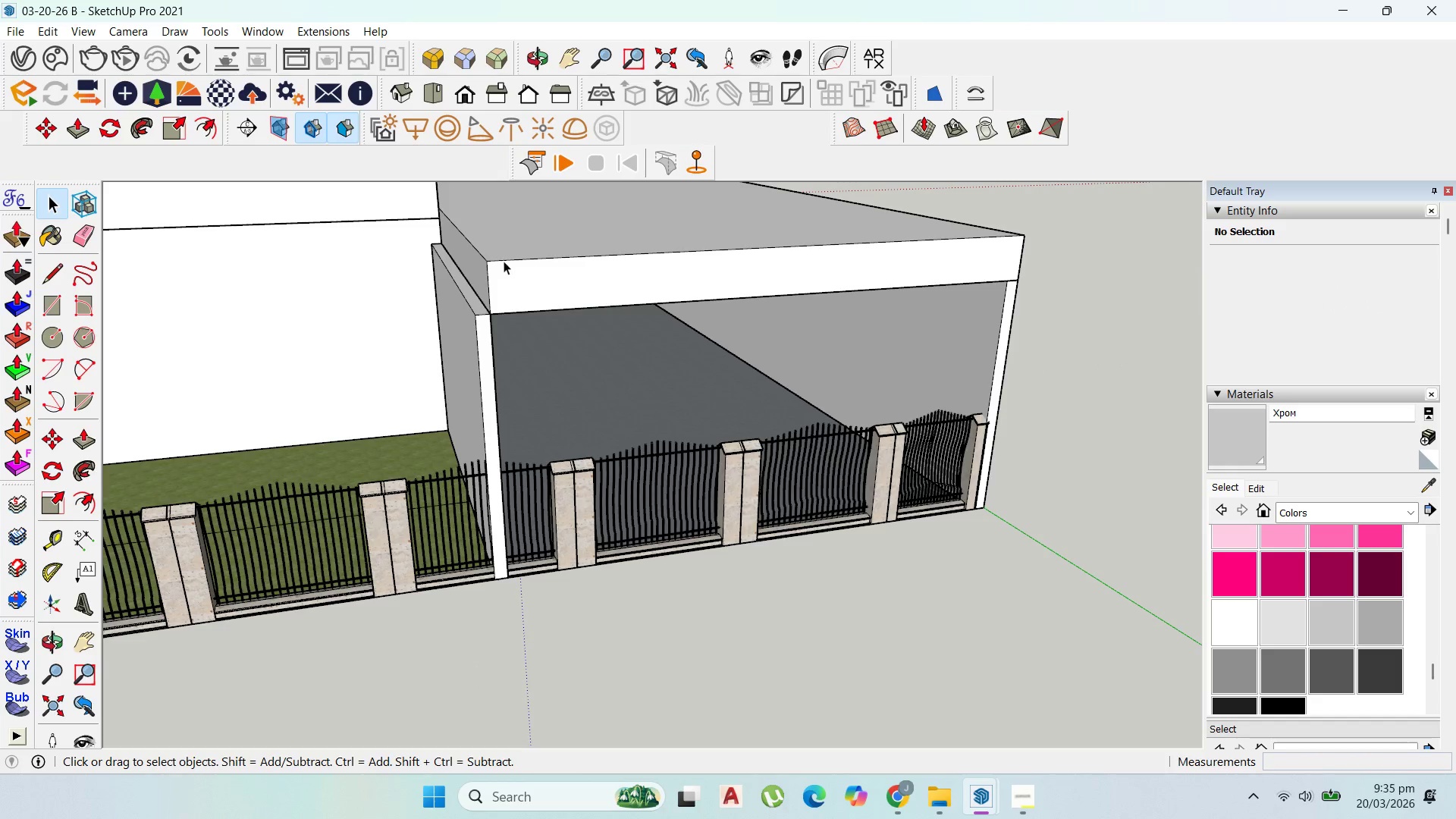 
double_click([504, 261])
 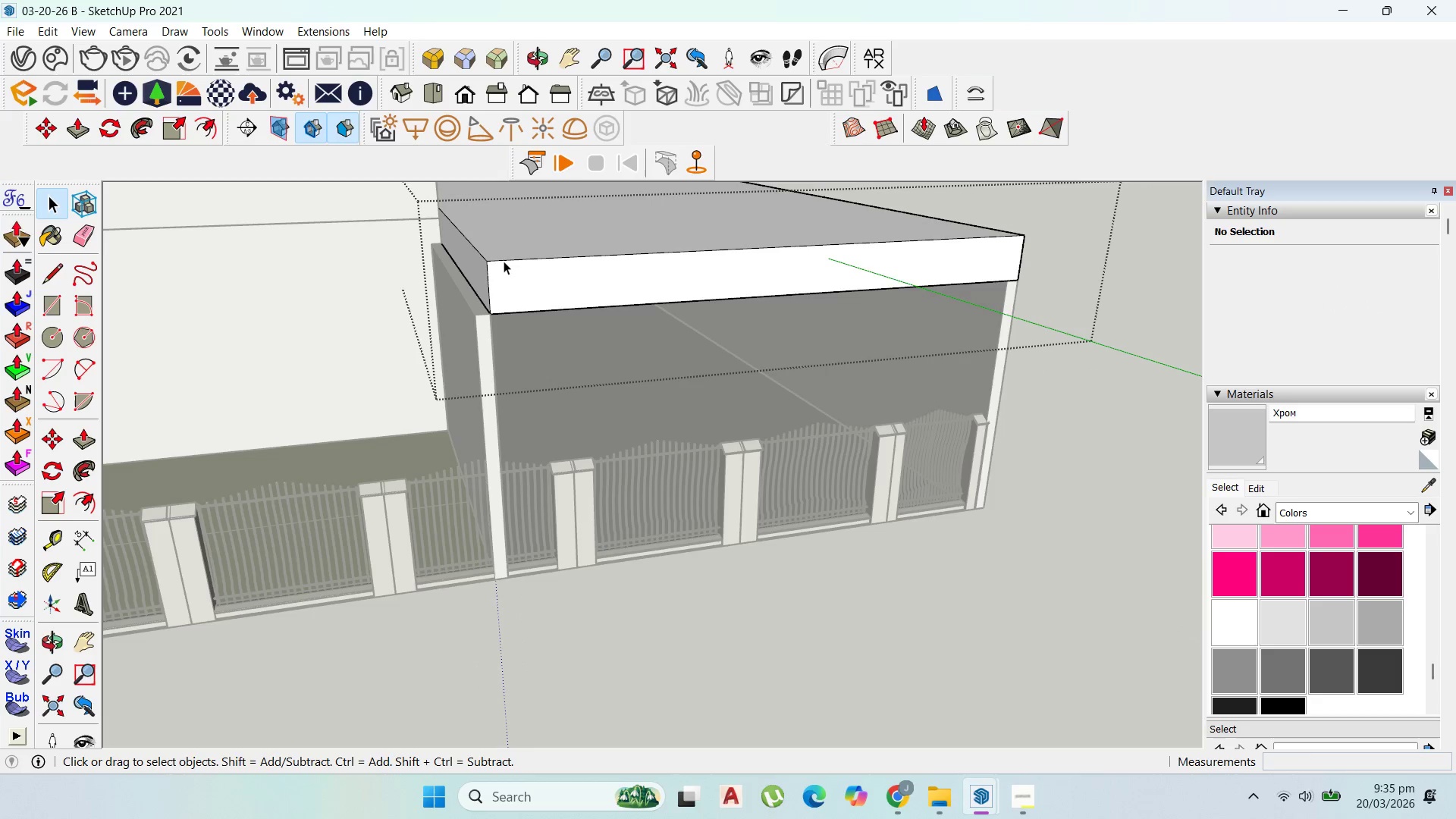 
triple_click([504, 261])
 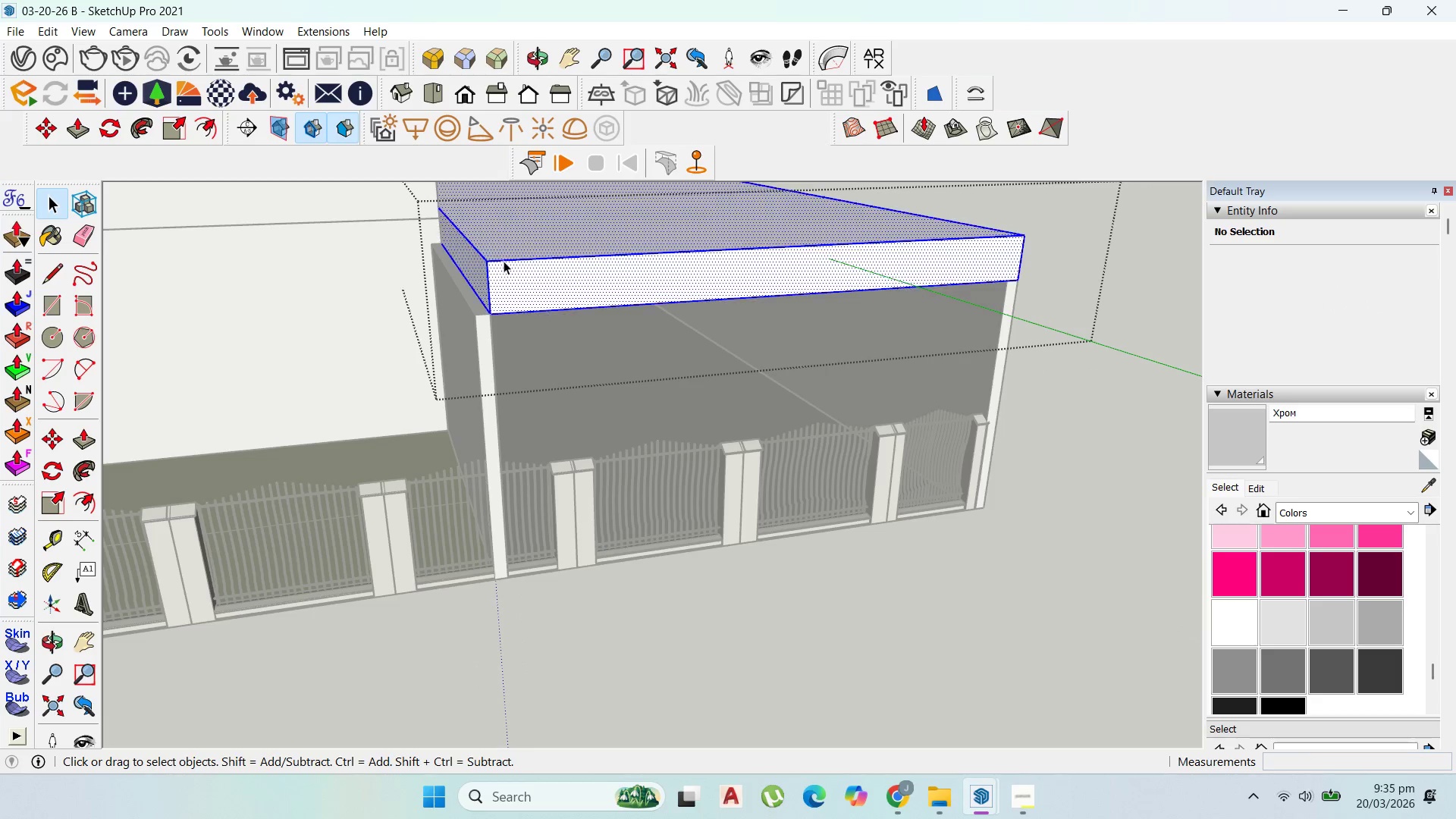 
triple_click([504, 261])
 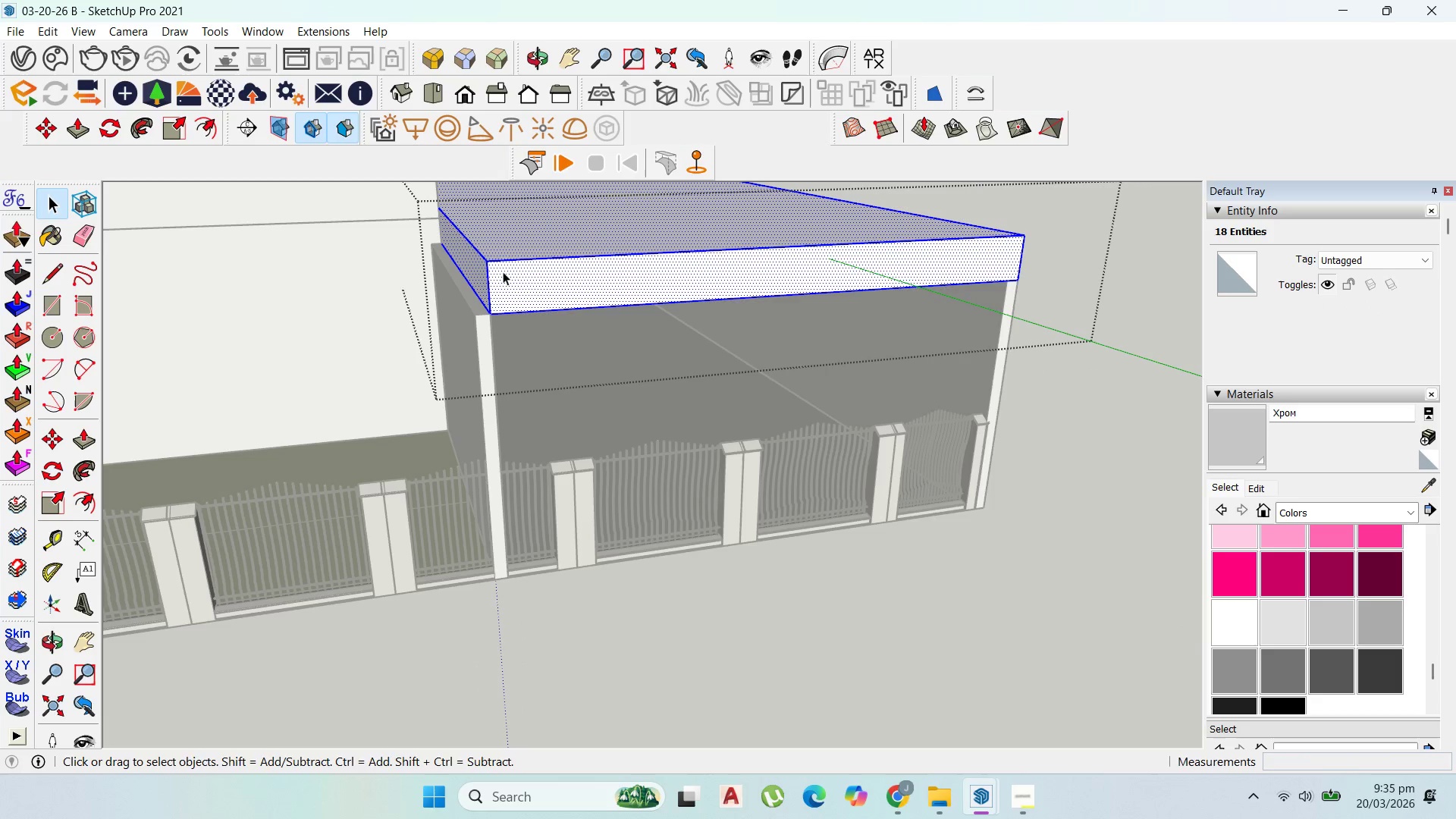 
key(P)
 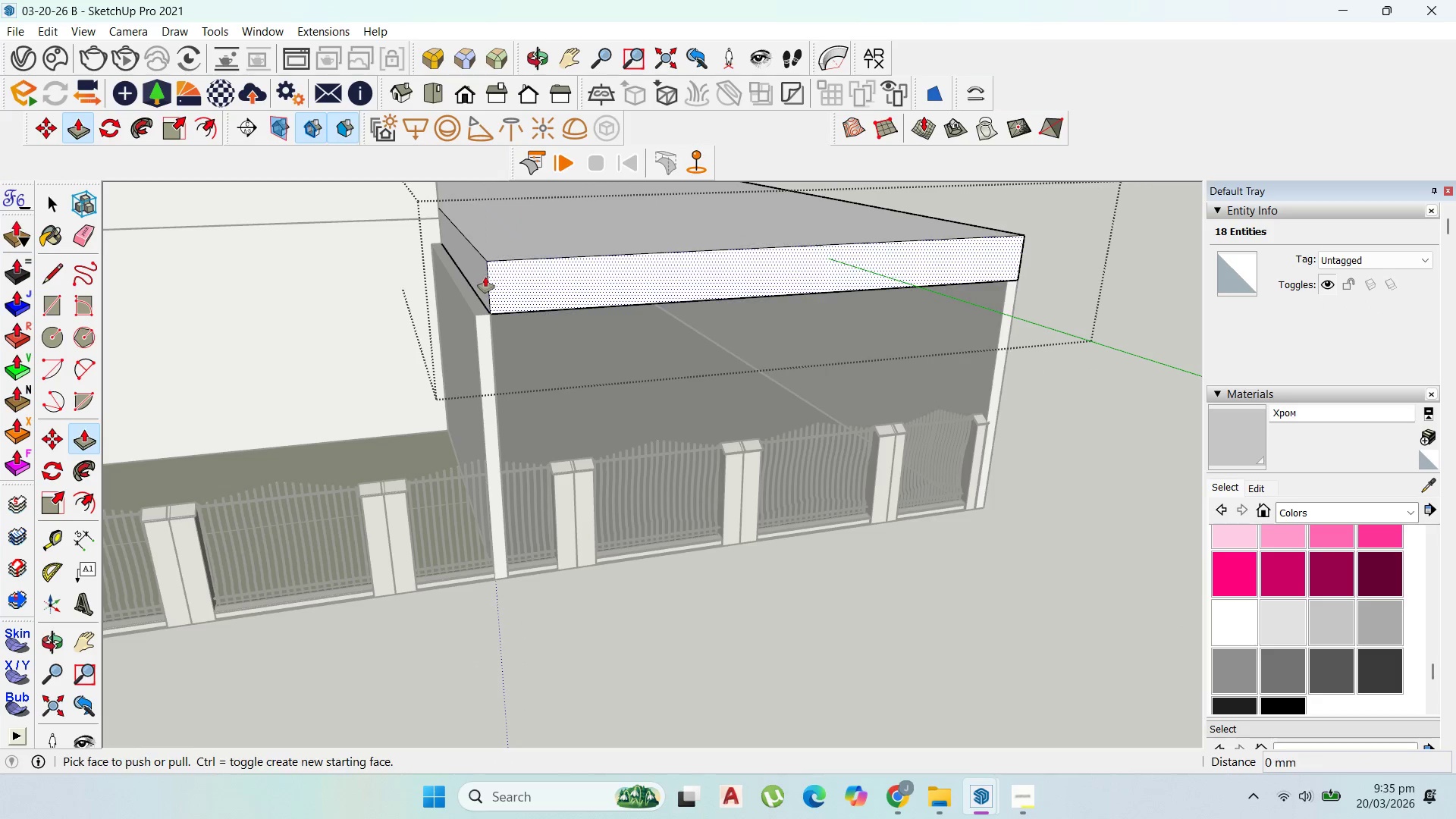 
left_click_drag(start_coordinate=[485, 277], to_coordinate=[471, 318])
 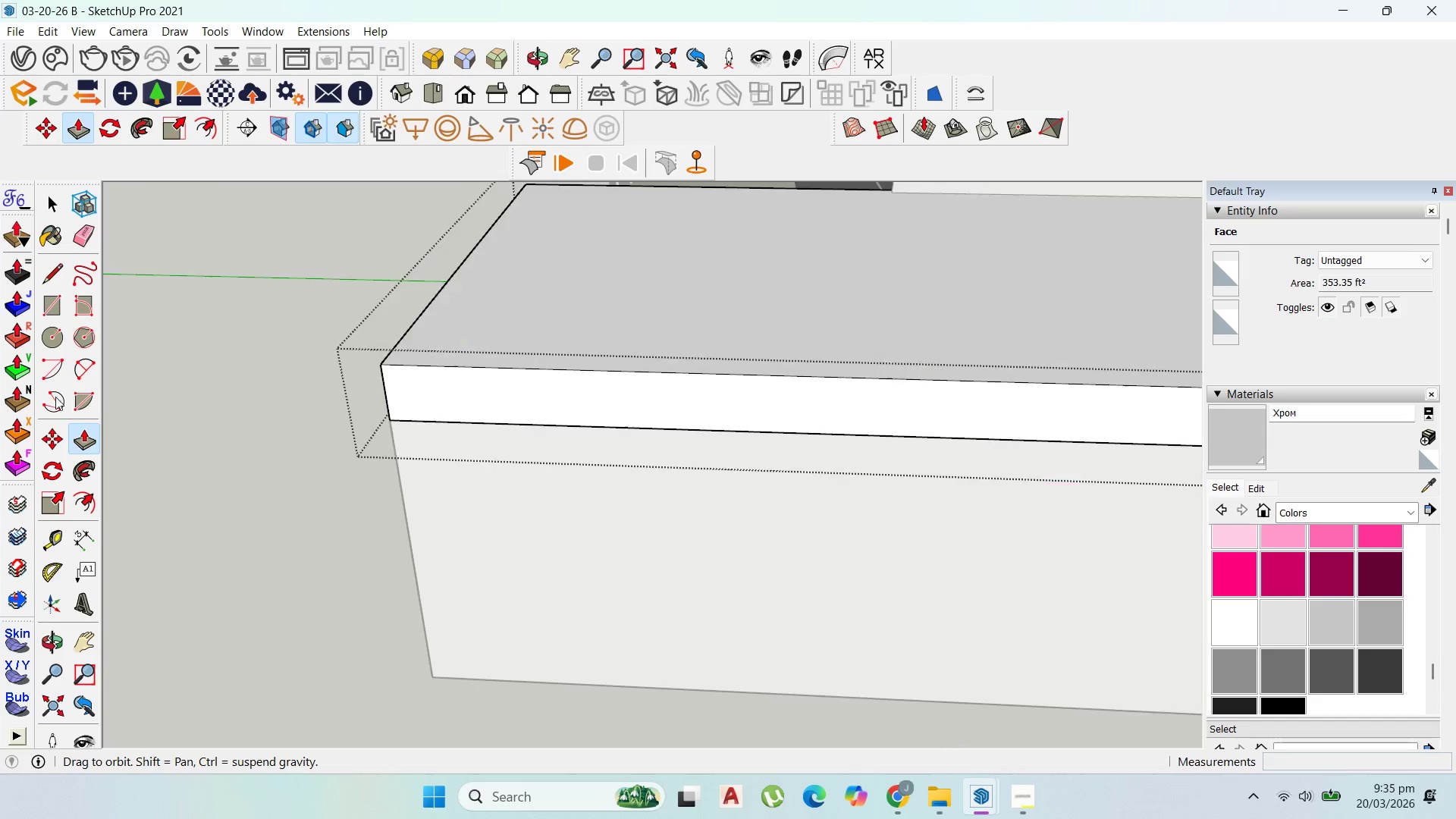 
scroll: coordinate [566, 407], scroll_direction: down, amount: 69.0
 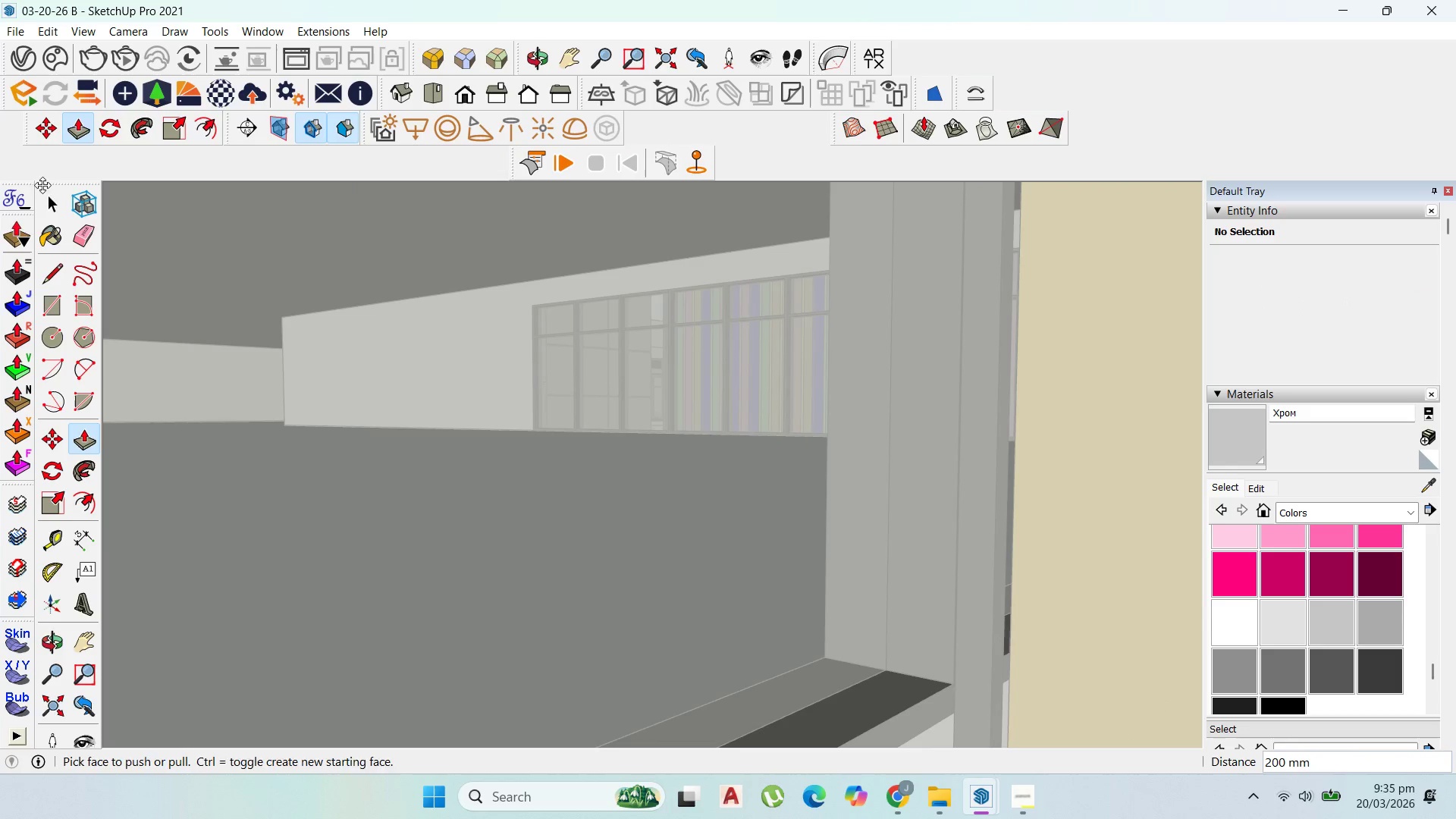 
left_click([46, 199])
 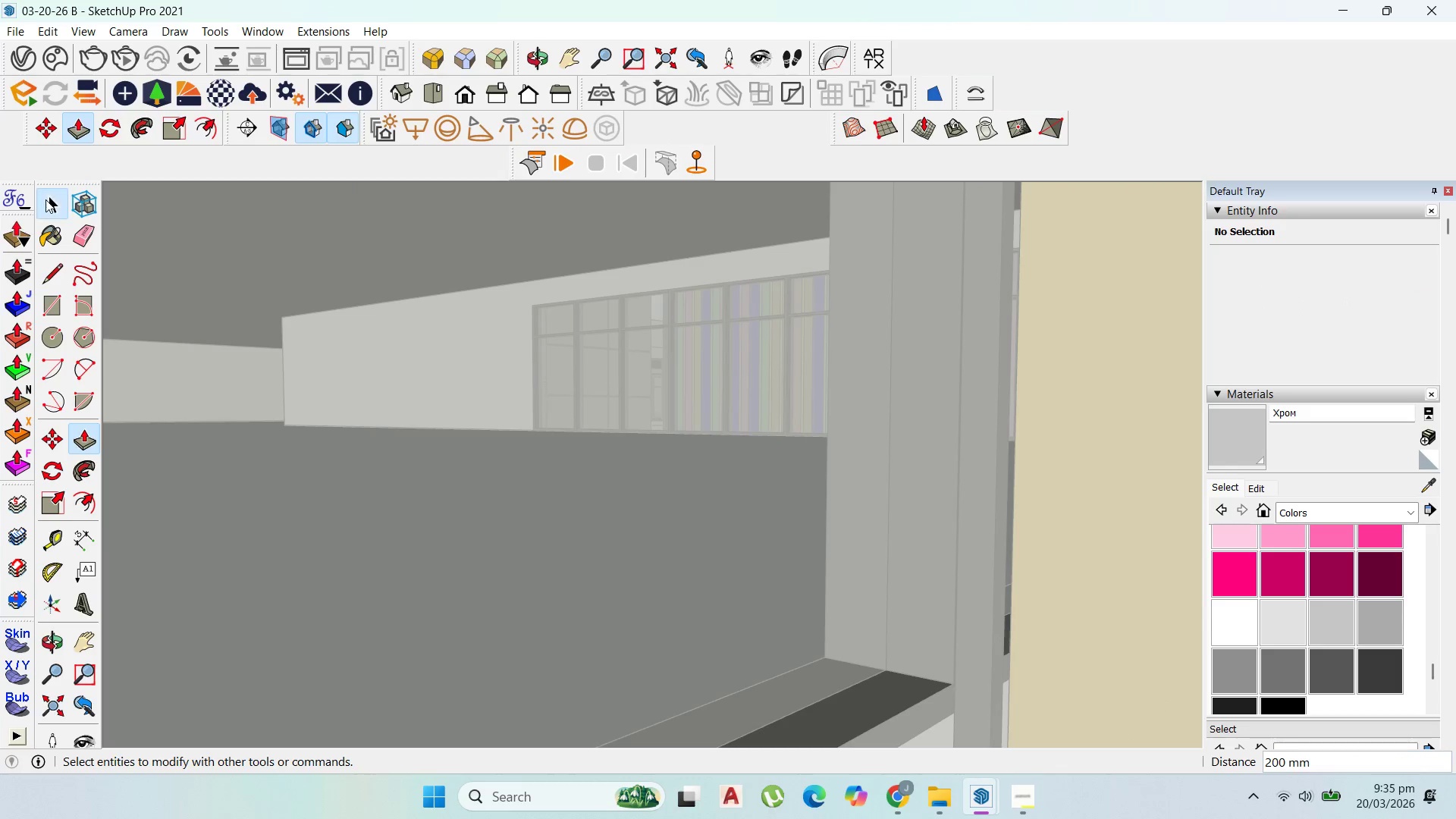 
key(Escape)
 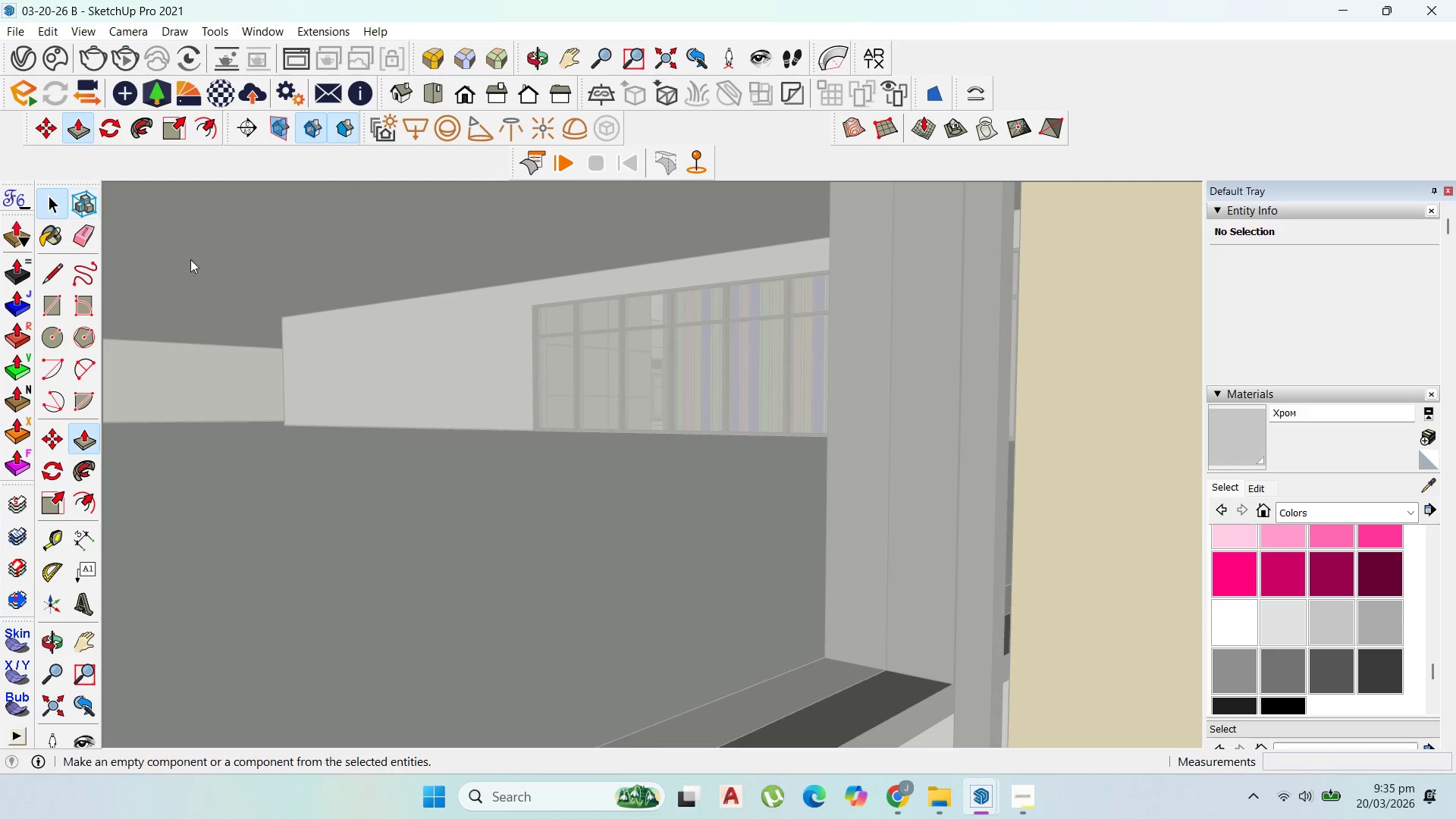 
key(Escape)
 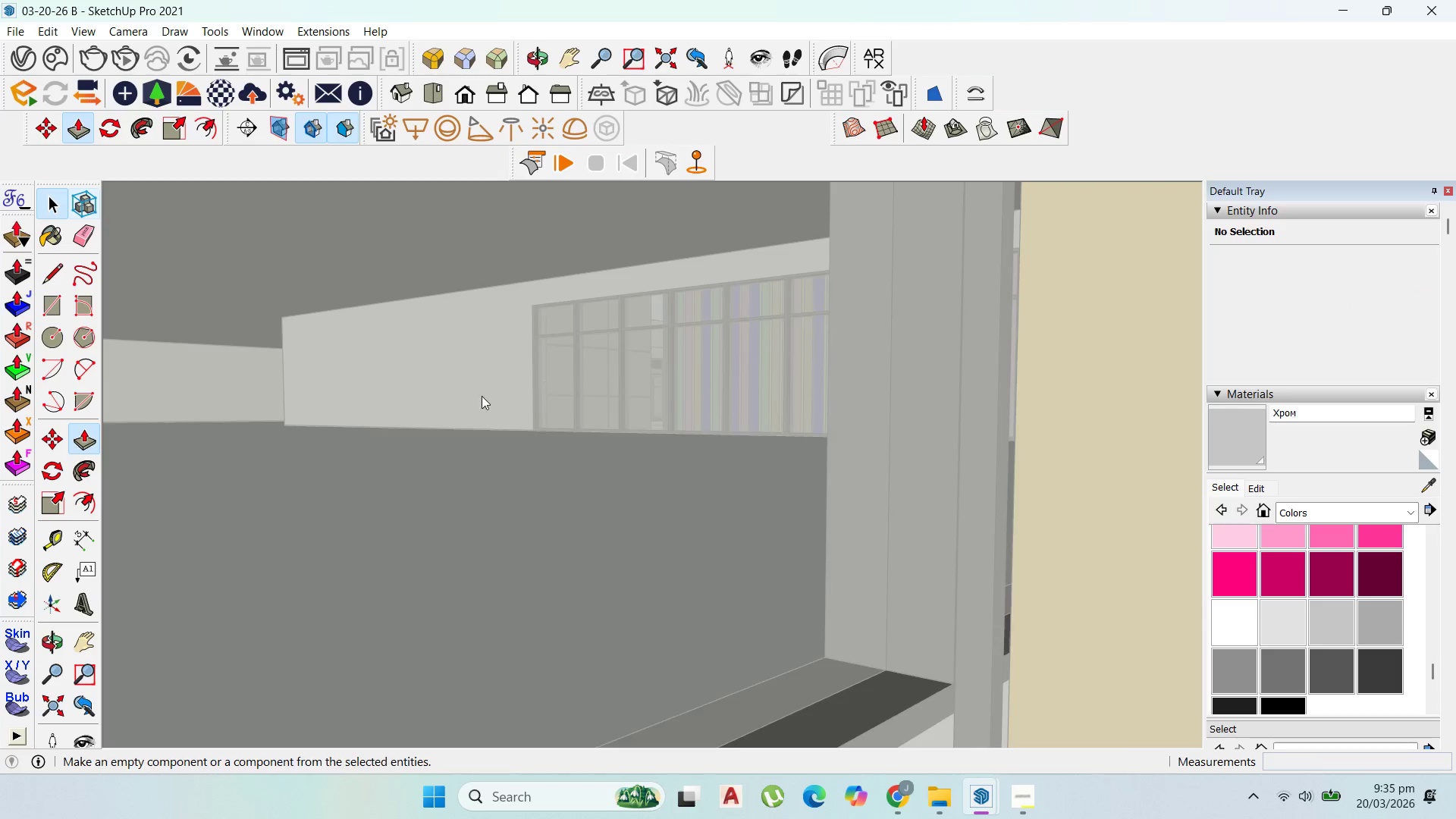 
scroll: coordinate [545, 531], scroll_direction: down, amount: 111.0
 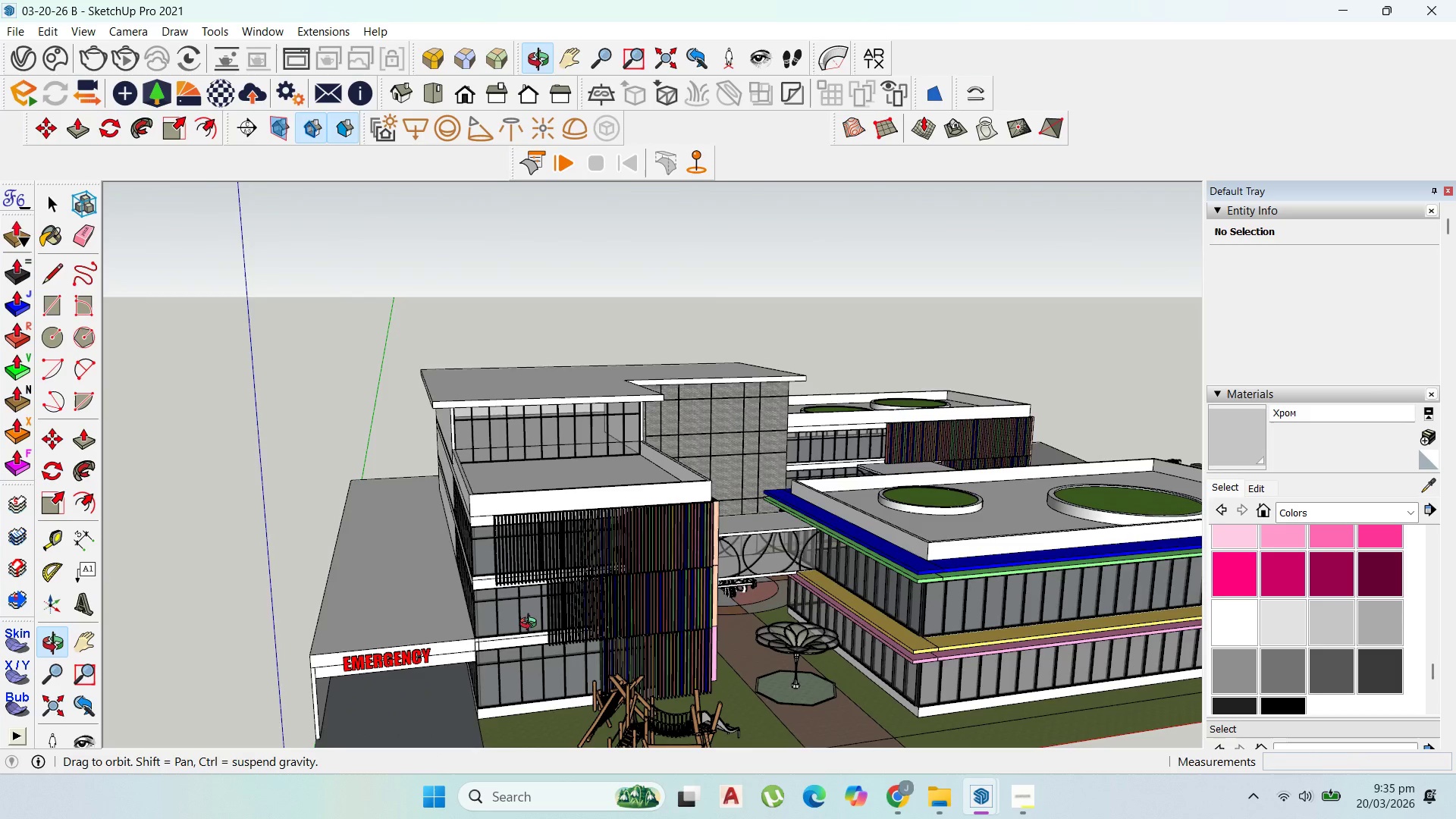 
scroll: coordinate [467, 626], scroll_direction: up, amount: 3.0
 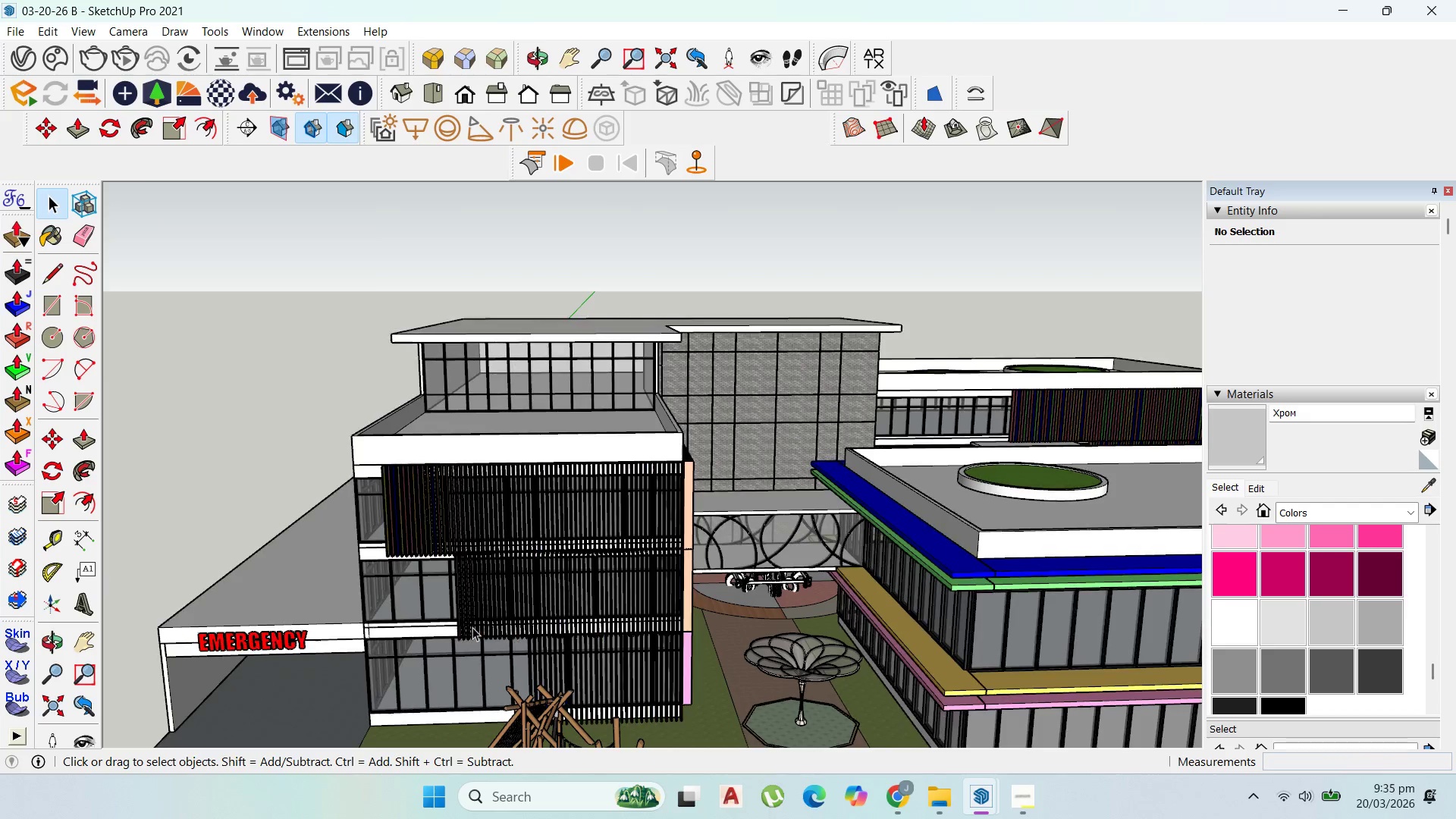 
scroll: coordinate [505, 499], scroll_direction: down, amount: 26.0
 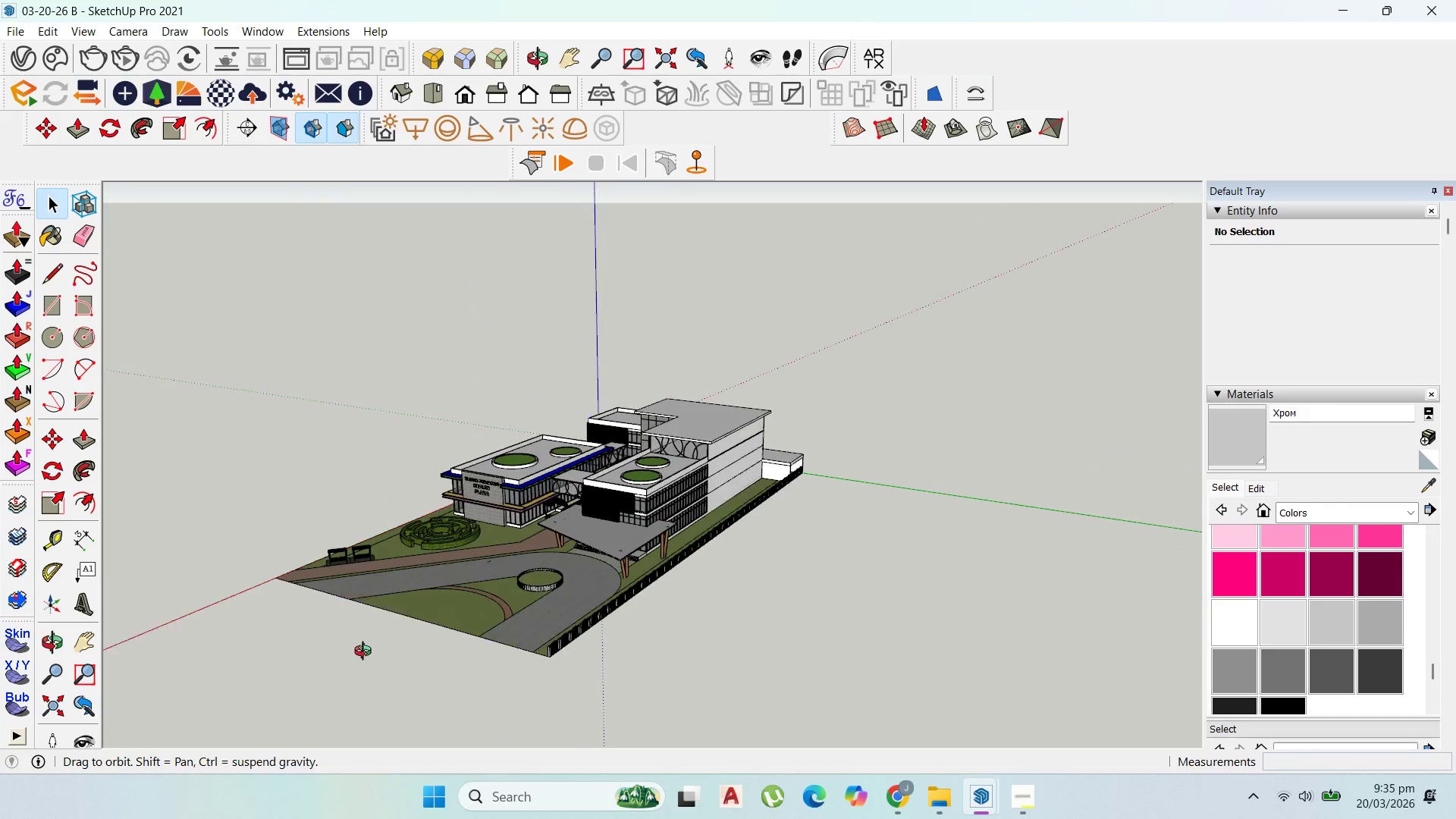 
scroll: coordinate [667, 613], scroll_direction: up, amount: 8.0
 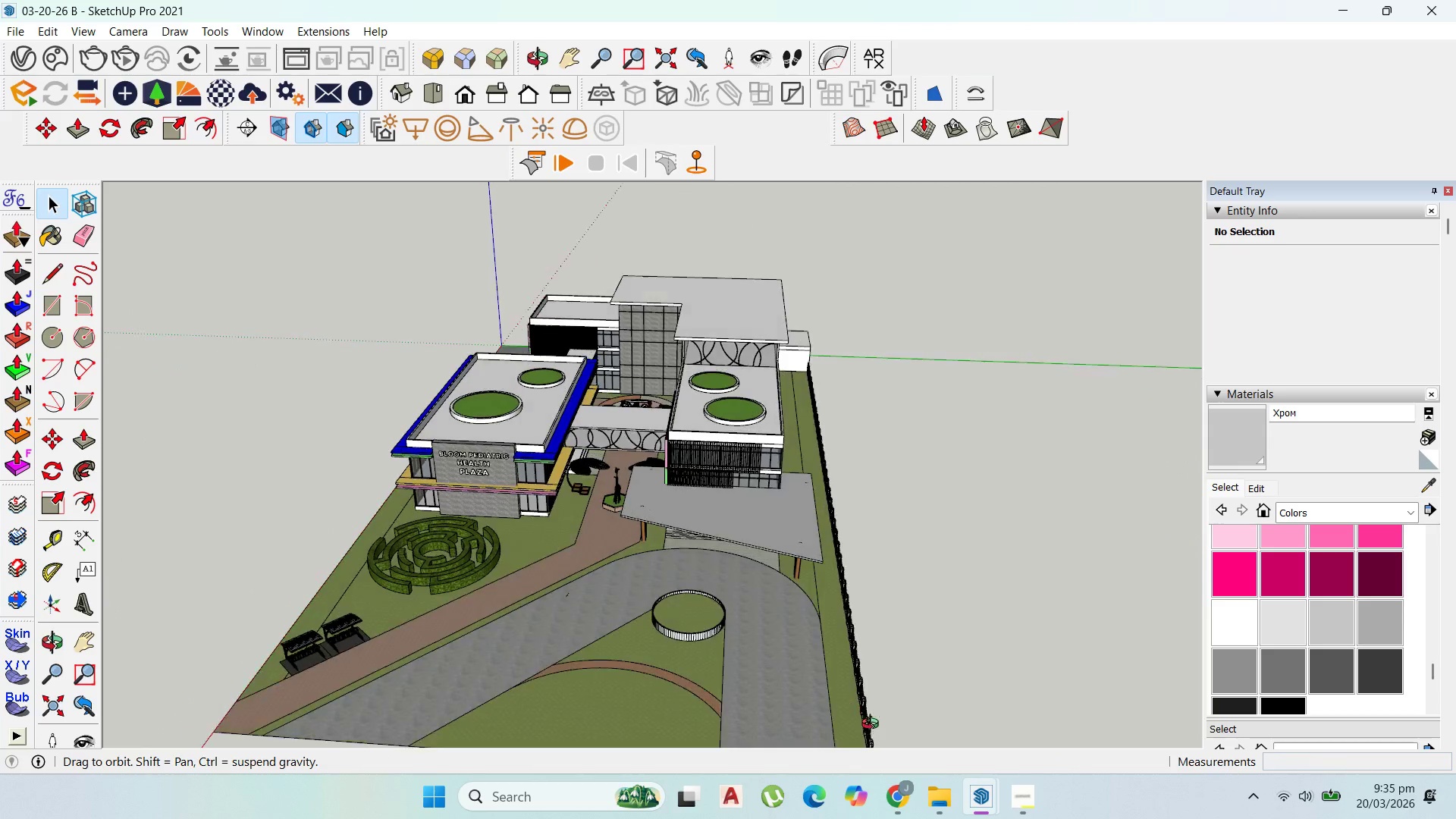 
scroll: coordinate [821, 504], scroll_direction: down, amount: 7.0
 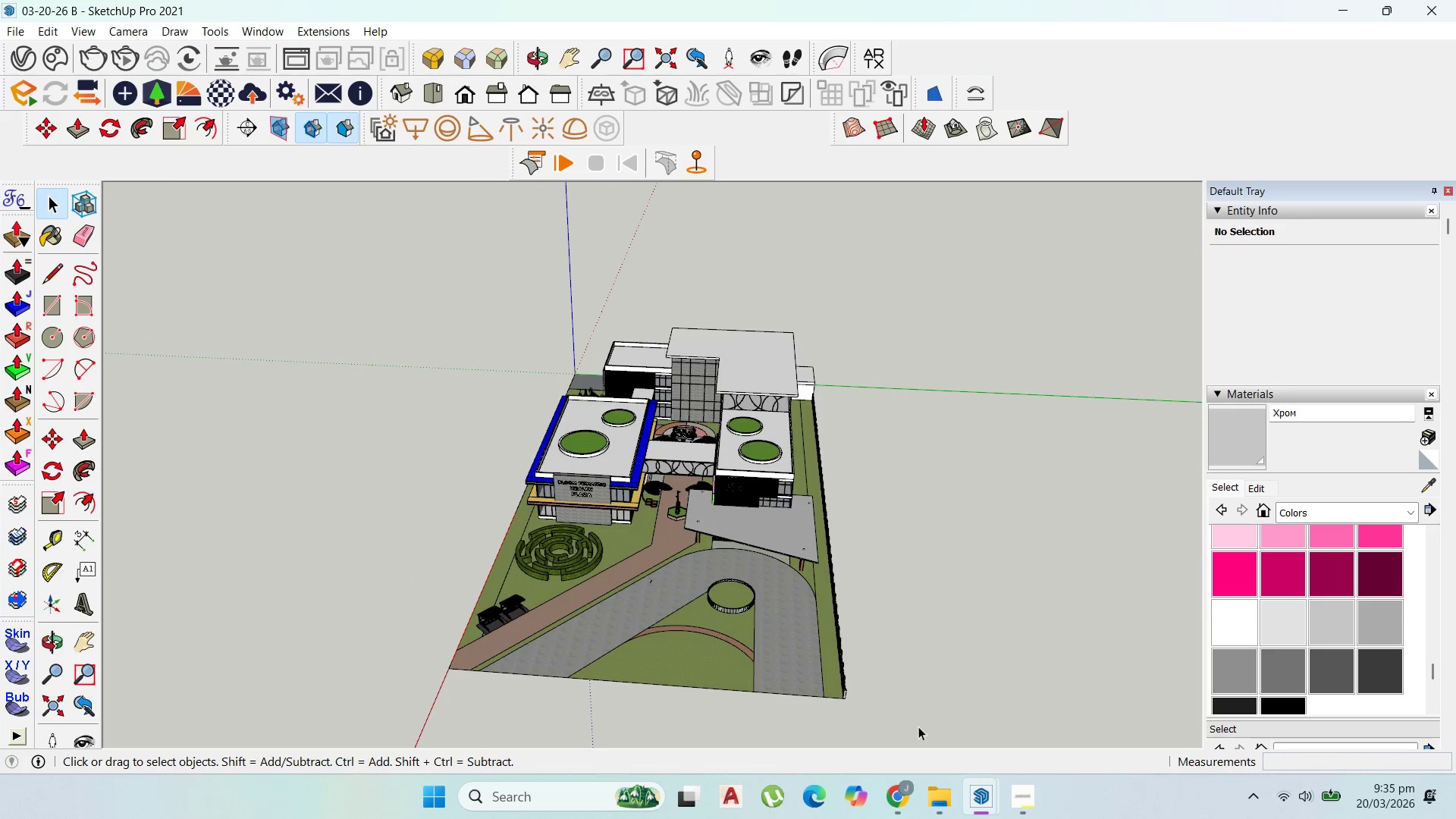 
left_click_drag(start_coordinate=[899, 732], to_coordinate=[927, 620])
 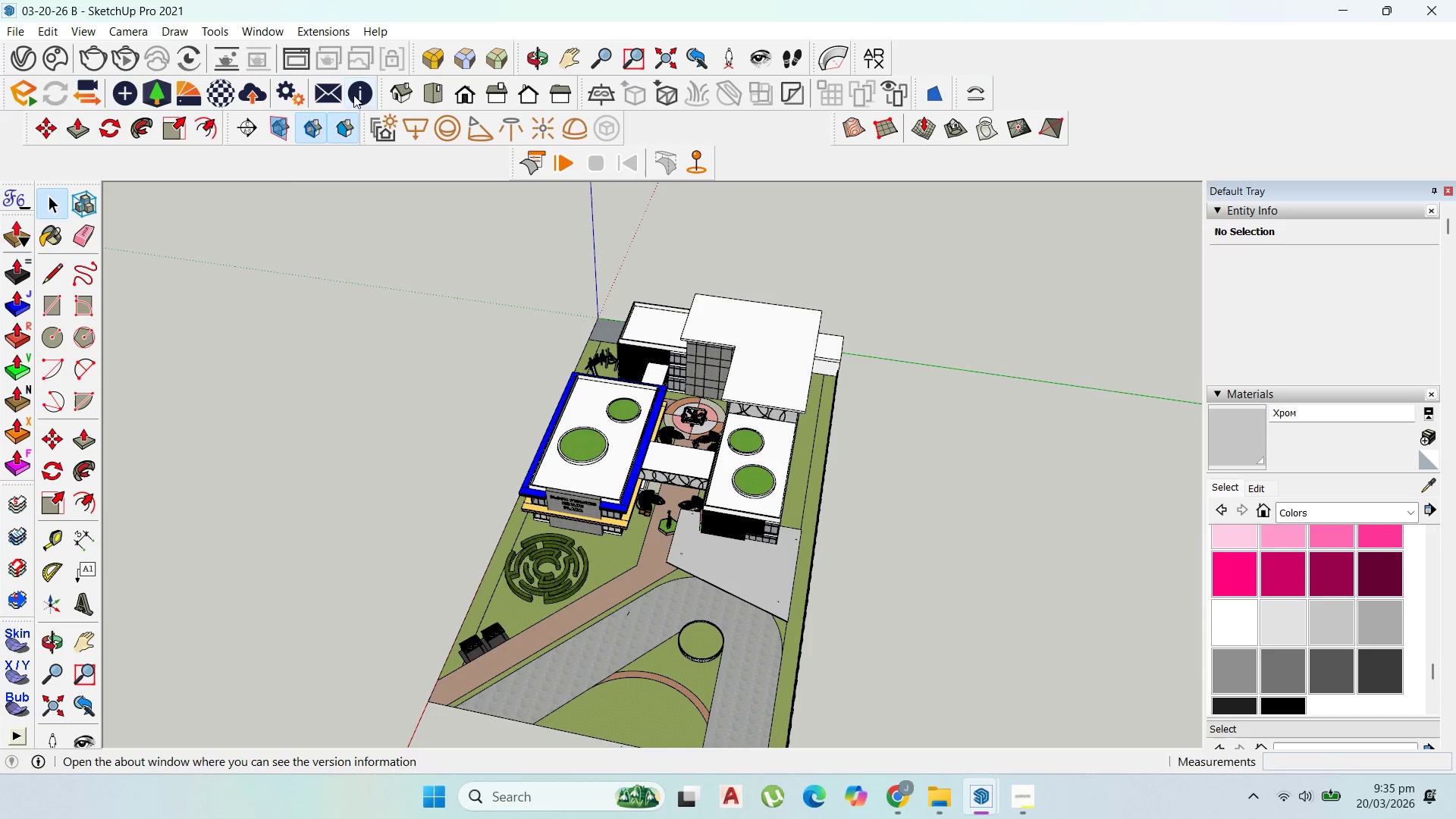 
left_click([429, 99])
 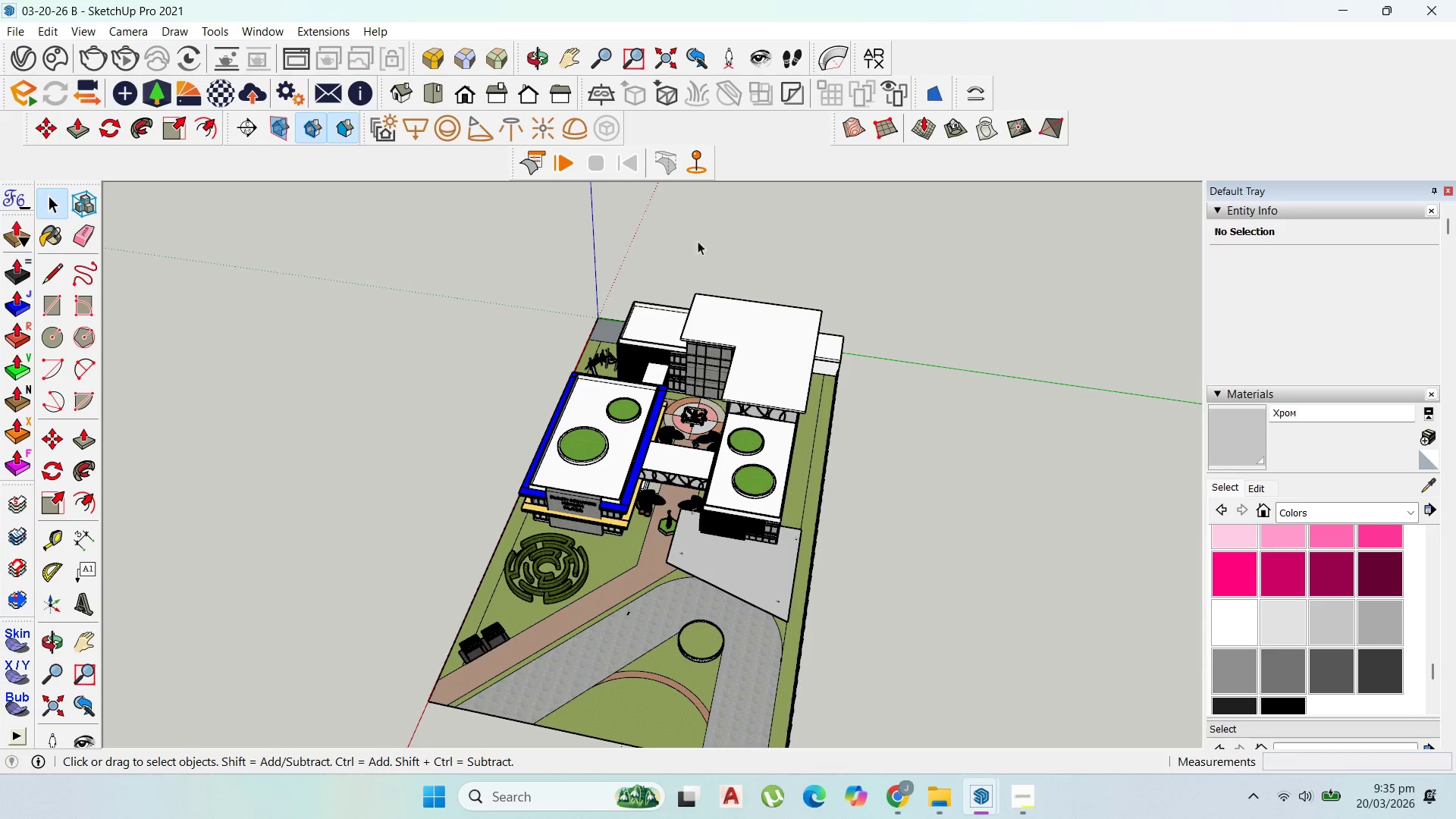 
scroll: coordinate [777, 283], scroll_direction: down, amount: 2.0
 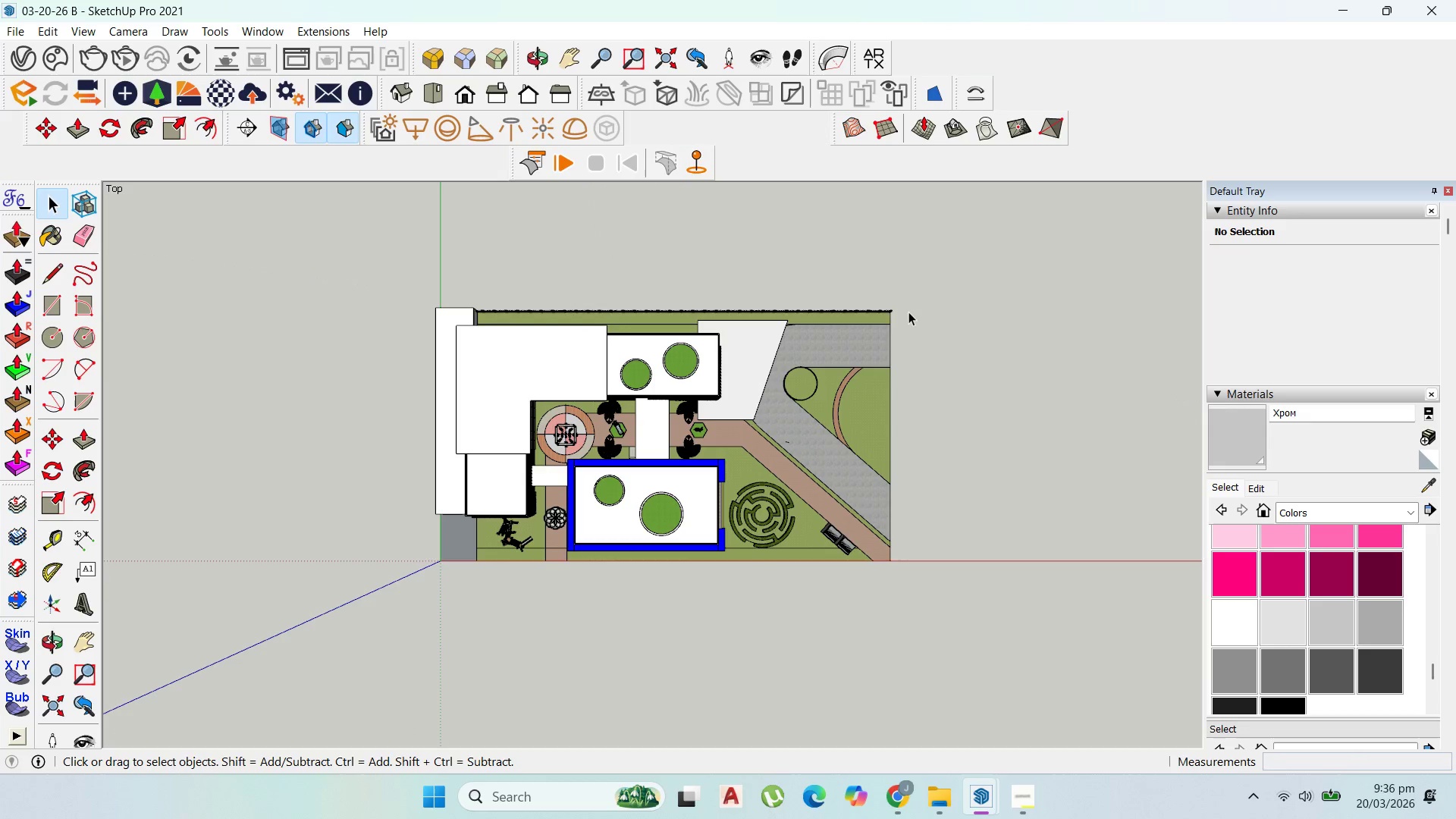 
left_click_drag(start_coordinate=[908, 312], to_coordinate=[479, 290])
 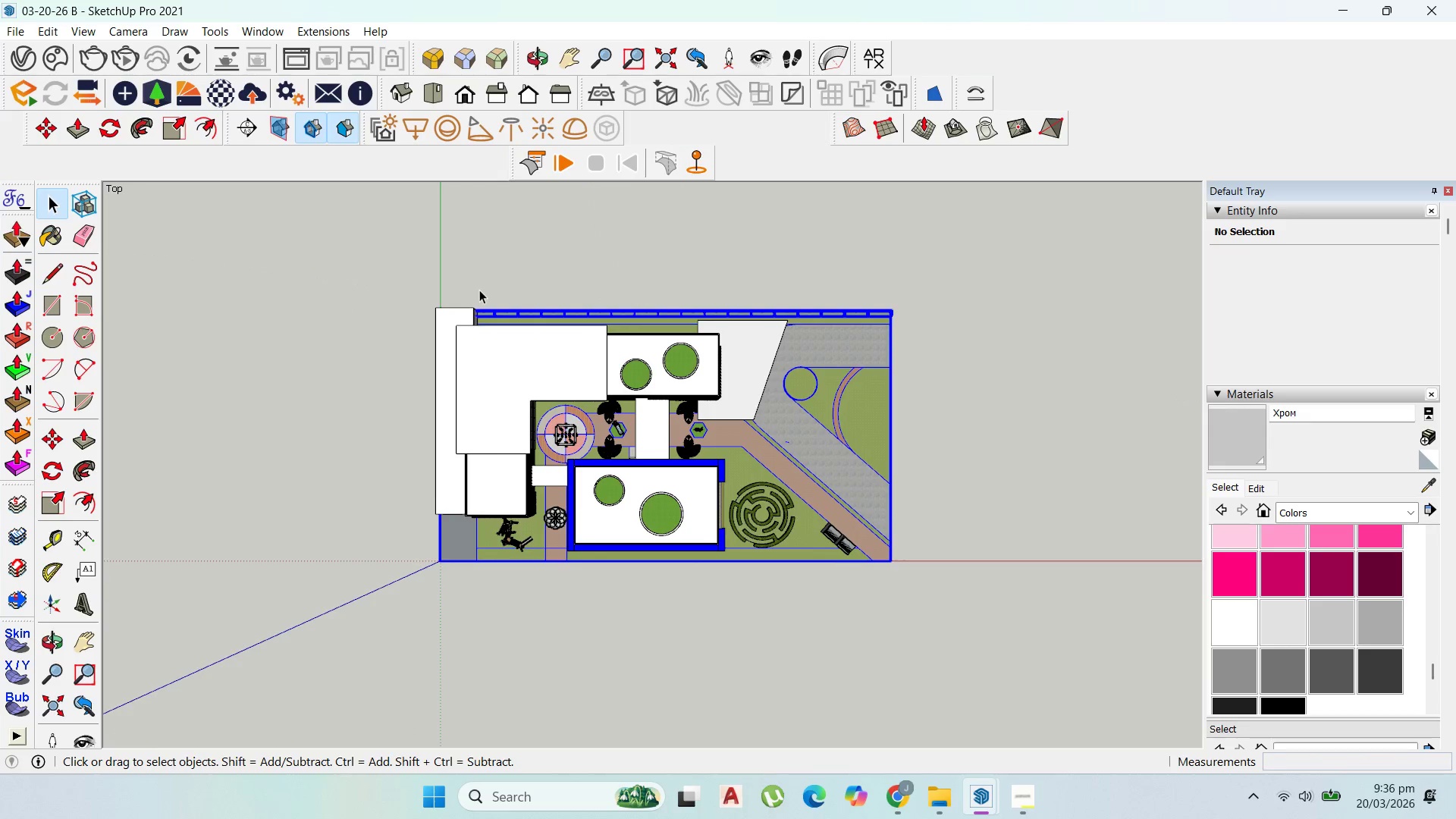 
hold_key(key=ShiftLeft, duration=1.5)
 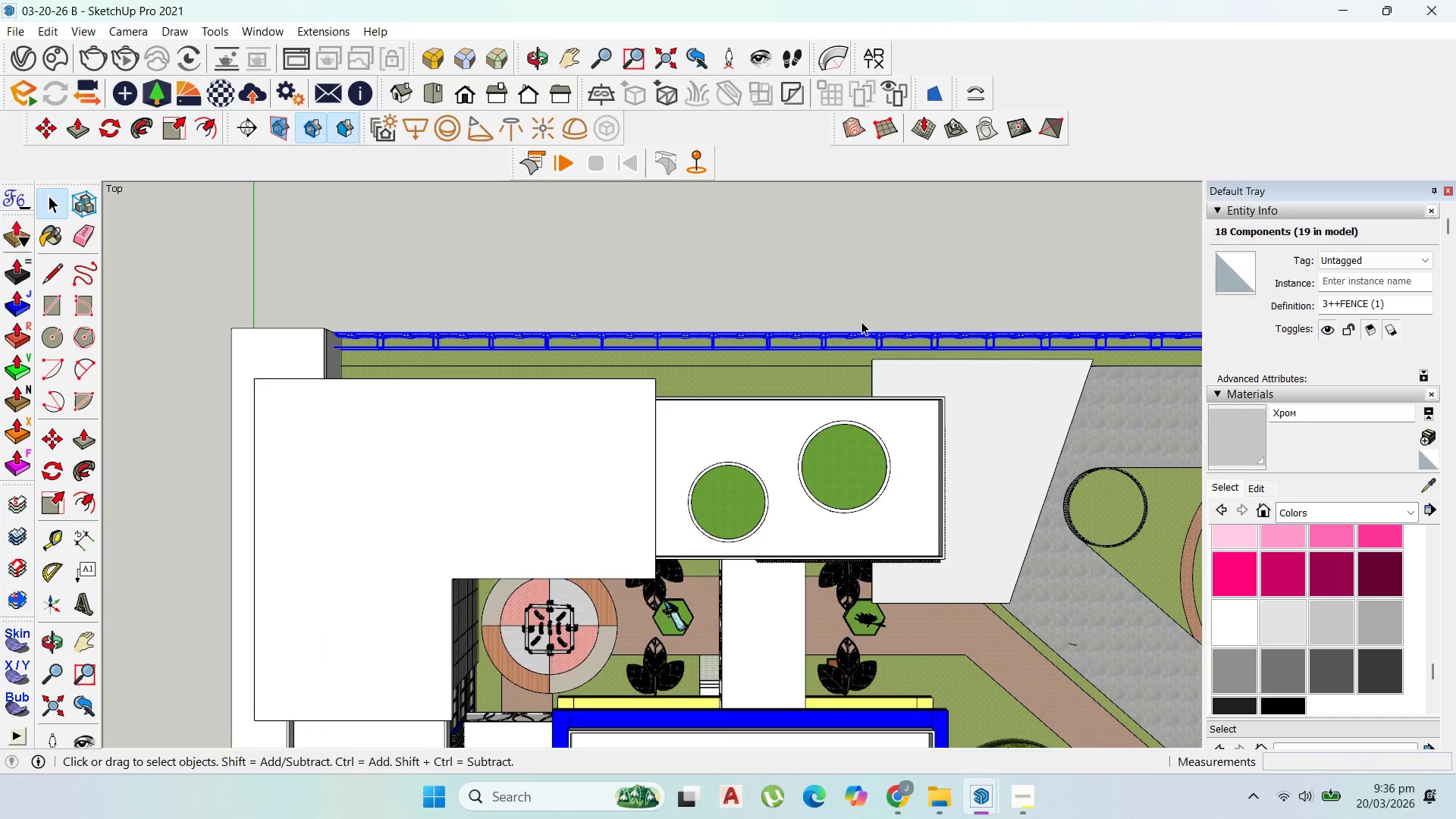 
scroll: coordinate [479, 312], scroll_direction: up, amount: 12.0
 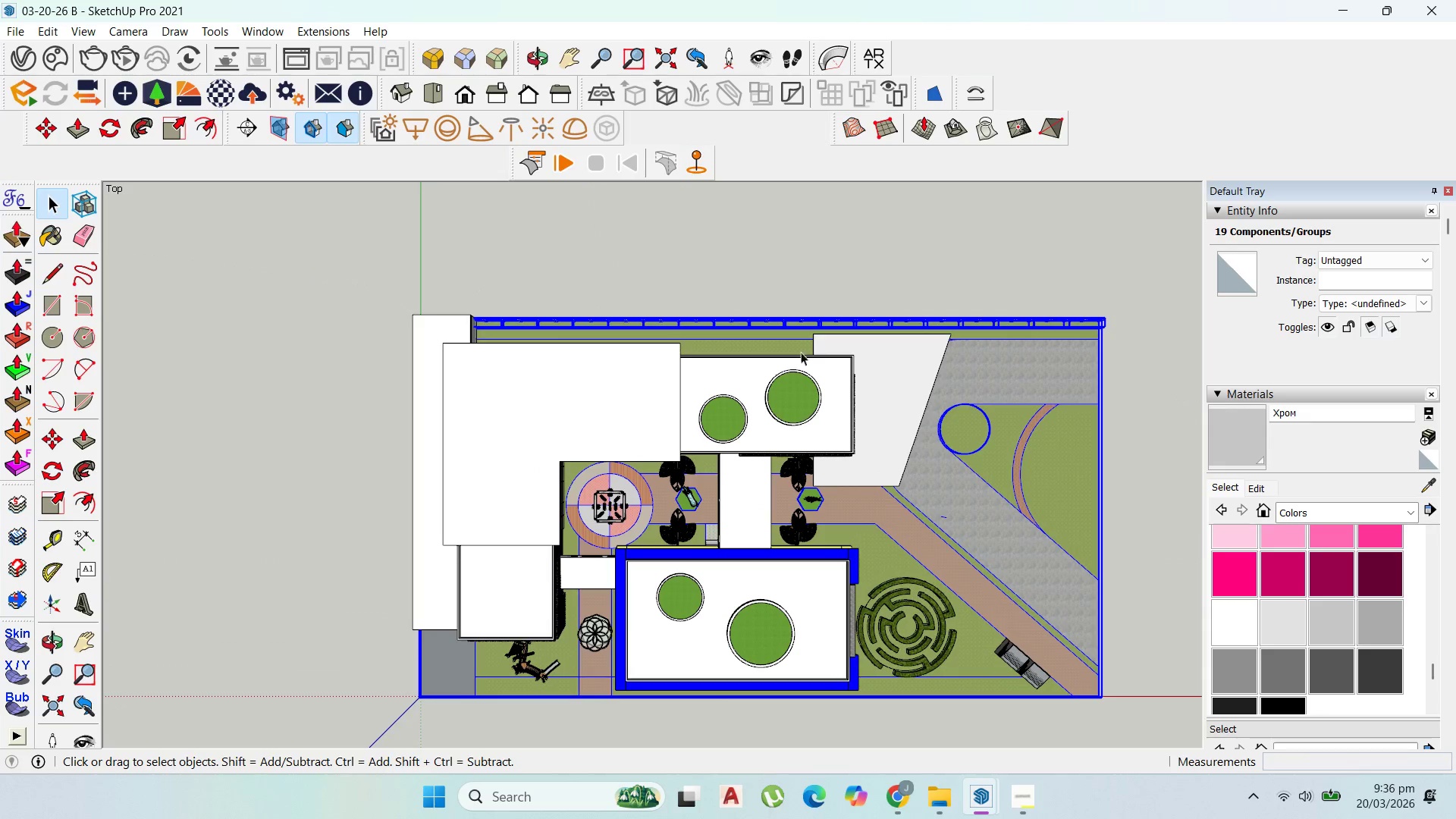 
hold_key(key=ShiftLeft, duration=0.39)
scroll: coordinate [852, 364], scroll_direction: up, amount: 2.0
 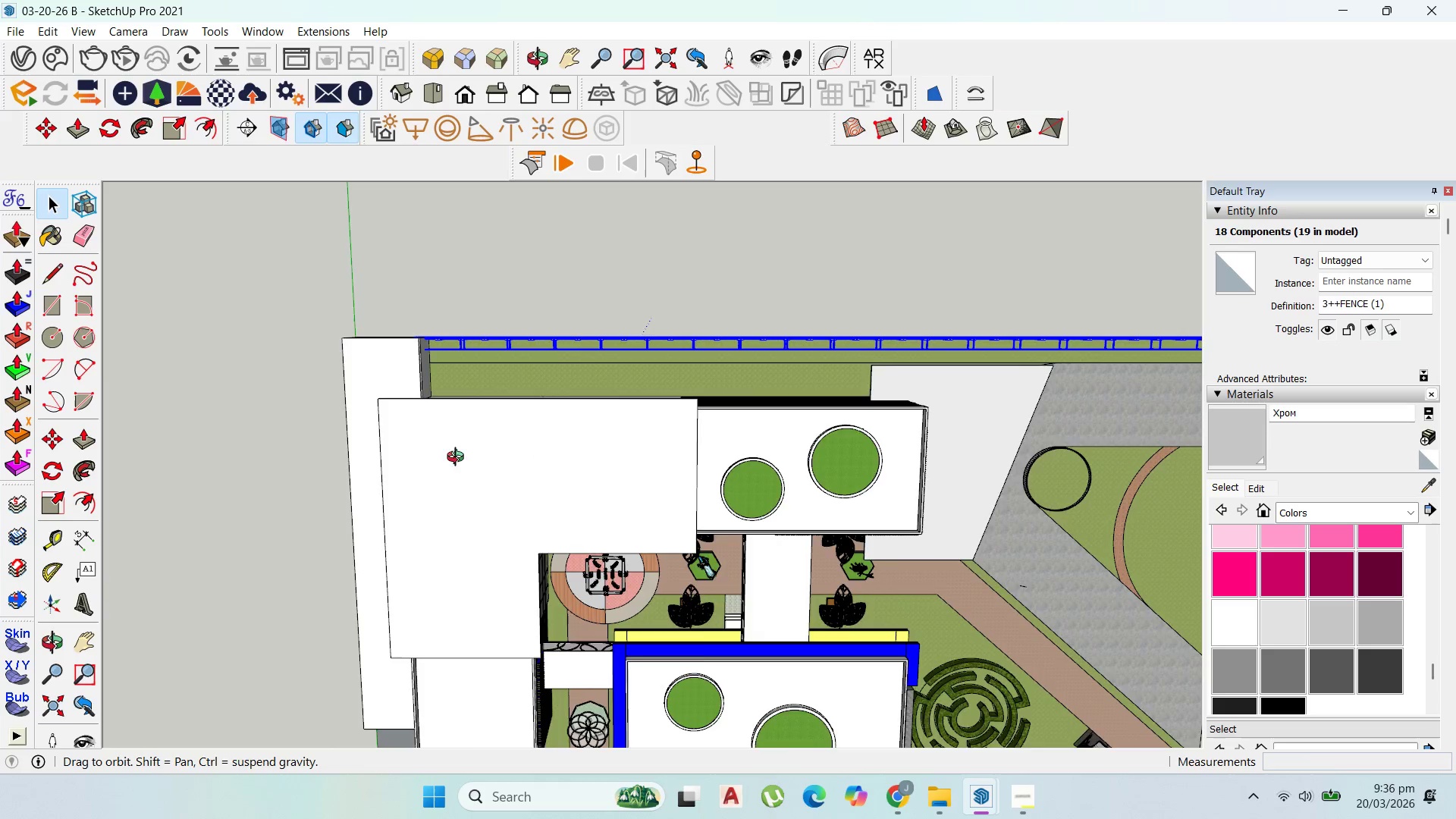 
hold_key(key=ShiftLeft, duration=1.52)
left_click([868, 632])
 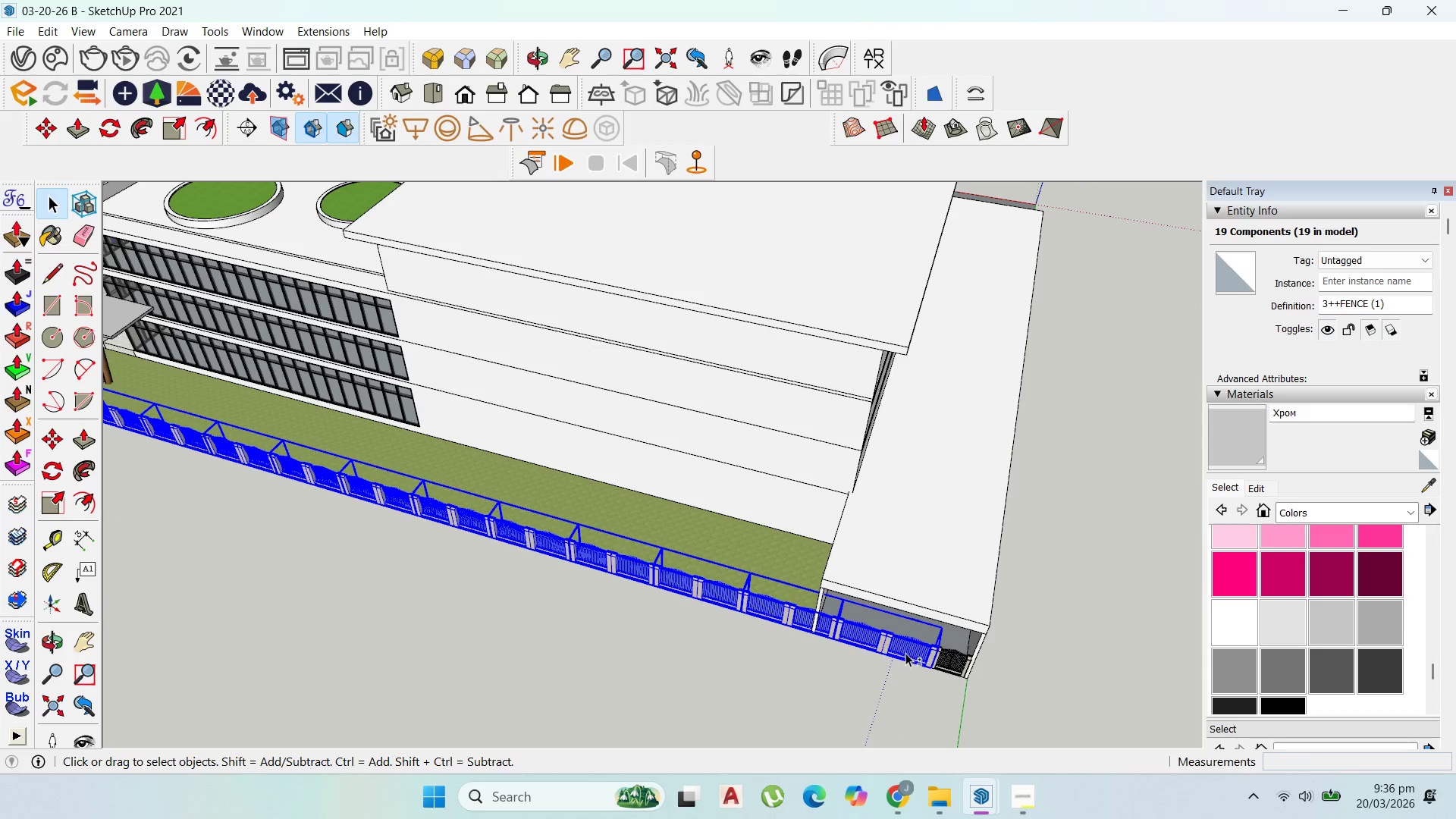 
scroll: coordinate [877, 654], scroll_direction: up, amount: 8.0
 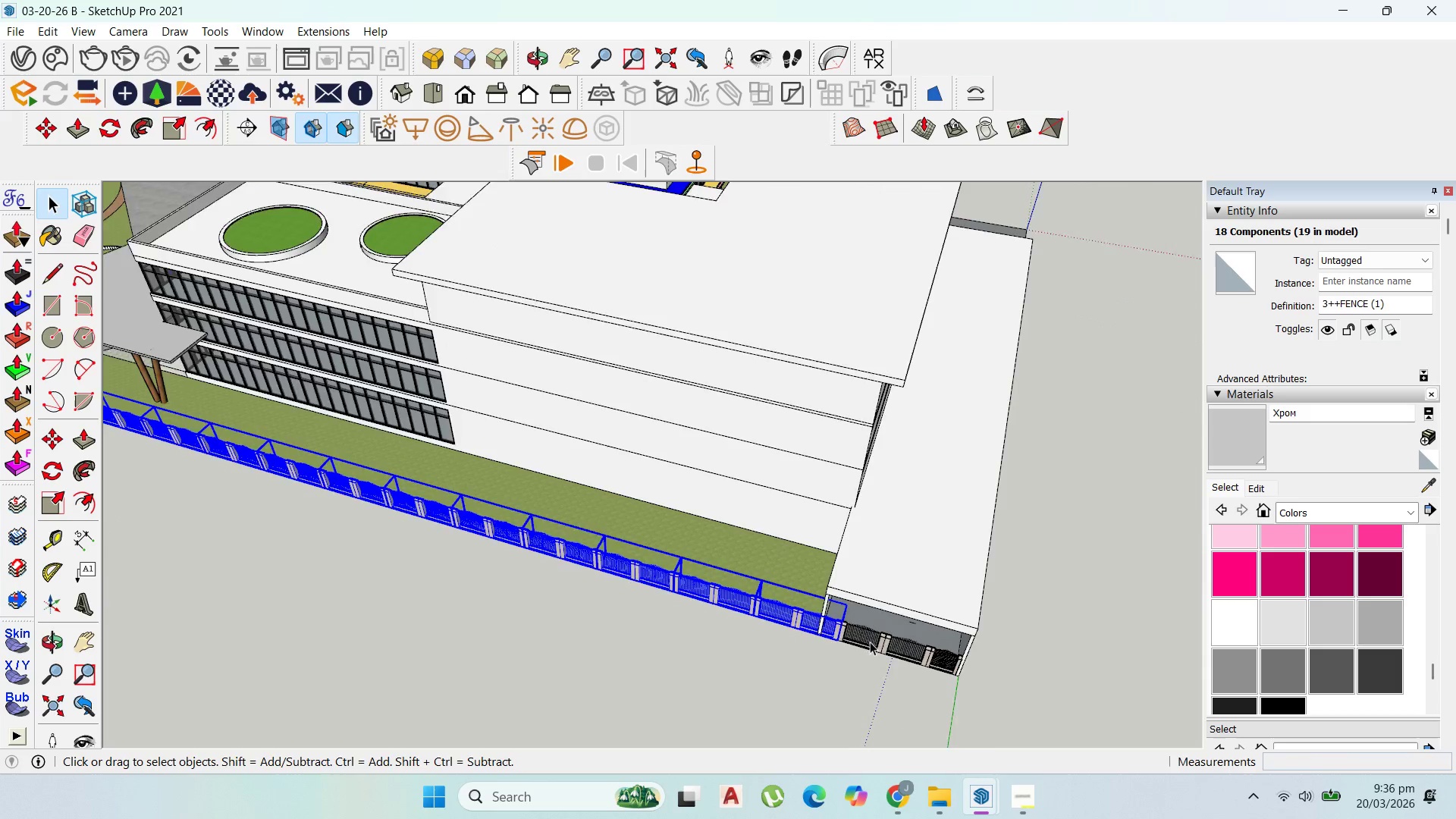 
left_click([946, 653])
 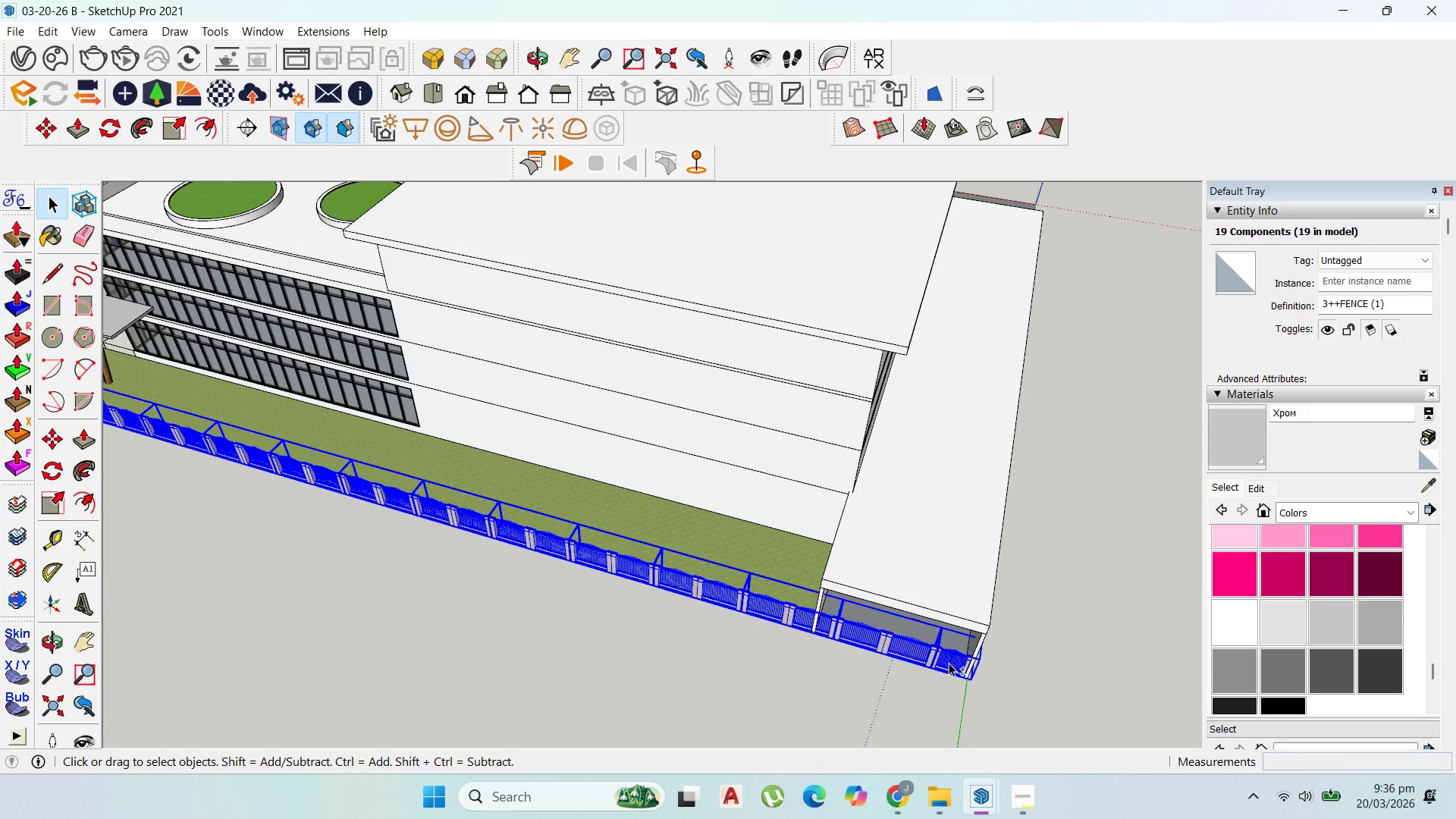 
key(Shift+ShiftLeft)
 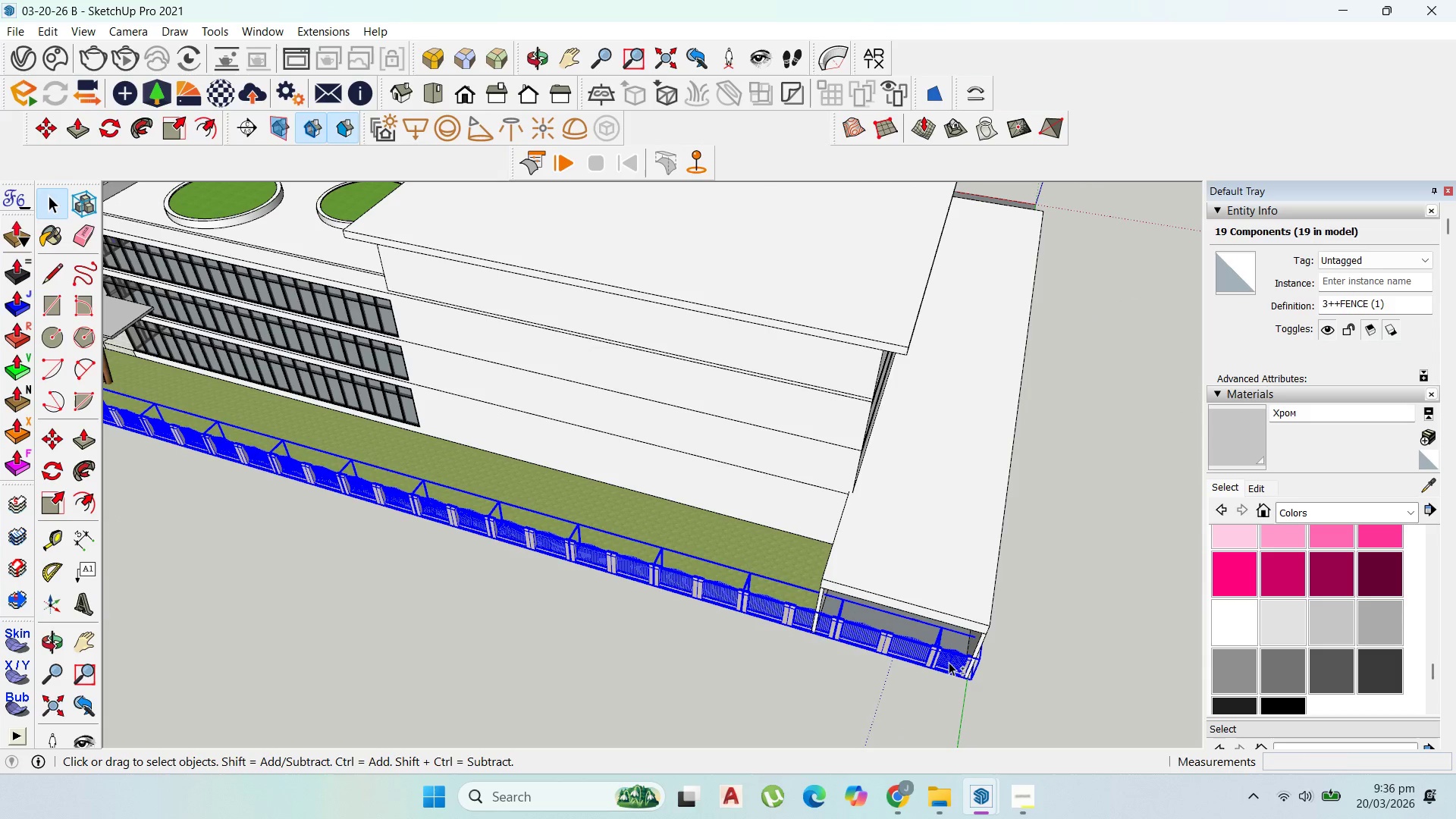 
key(Shift+ShiftLeft)
 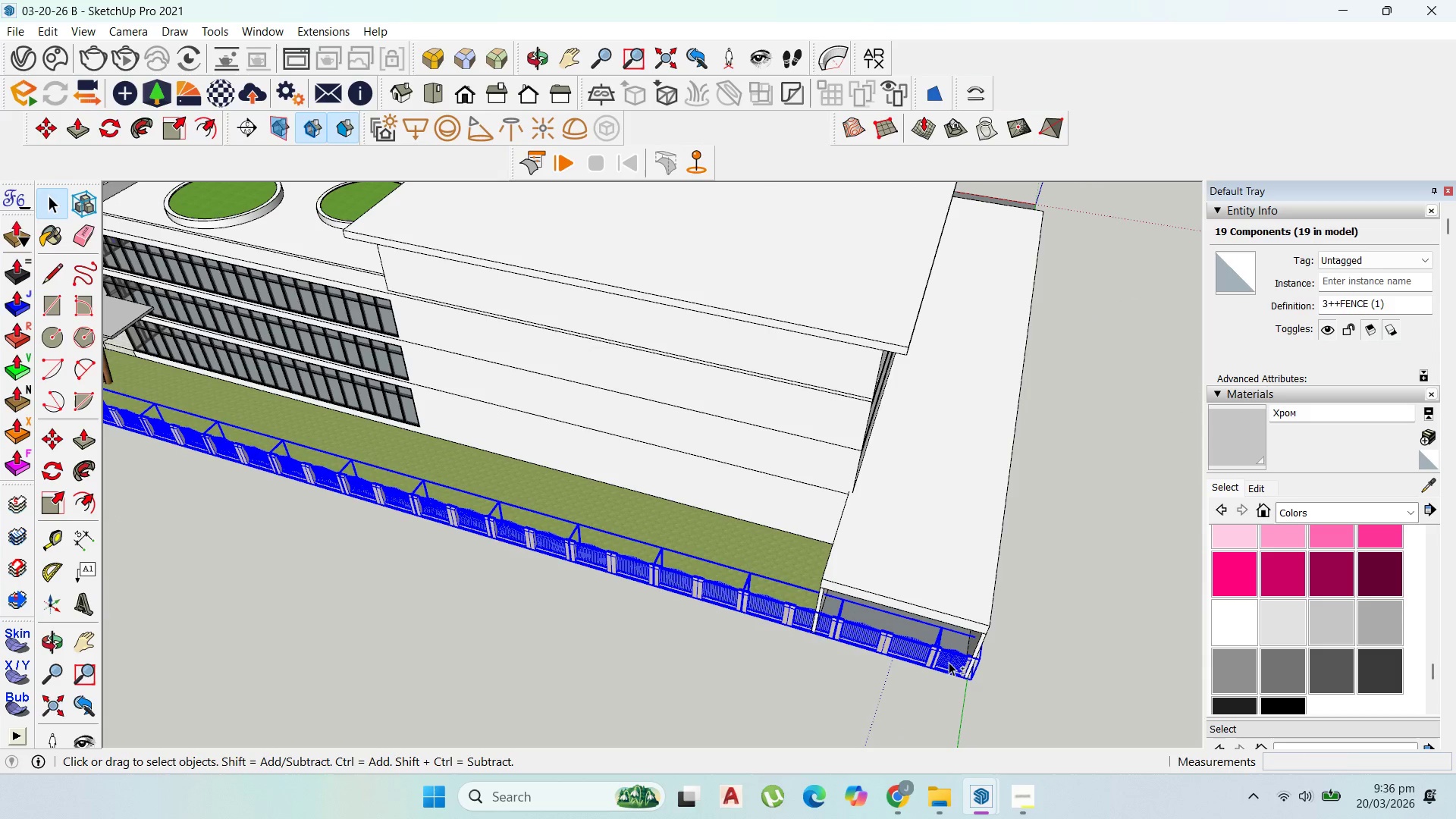 
key(Shift+ShiftLeft)
 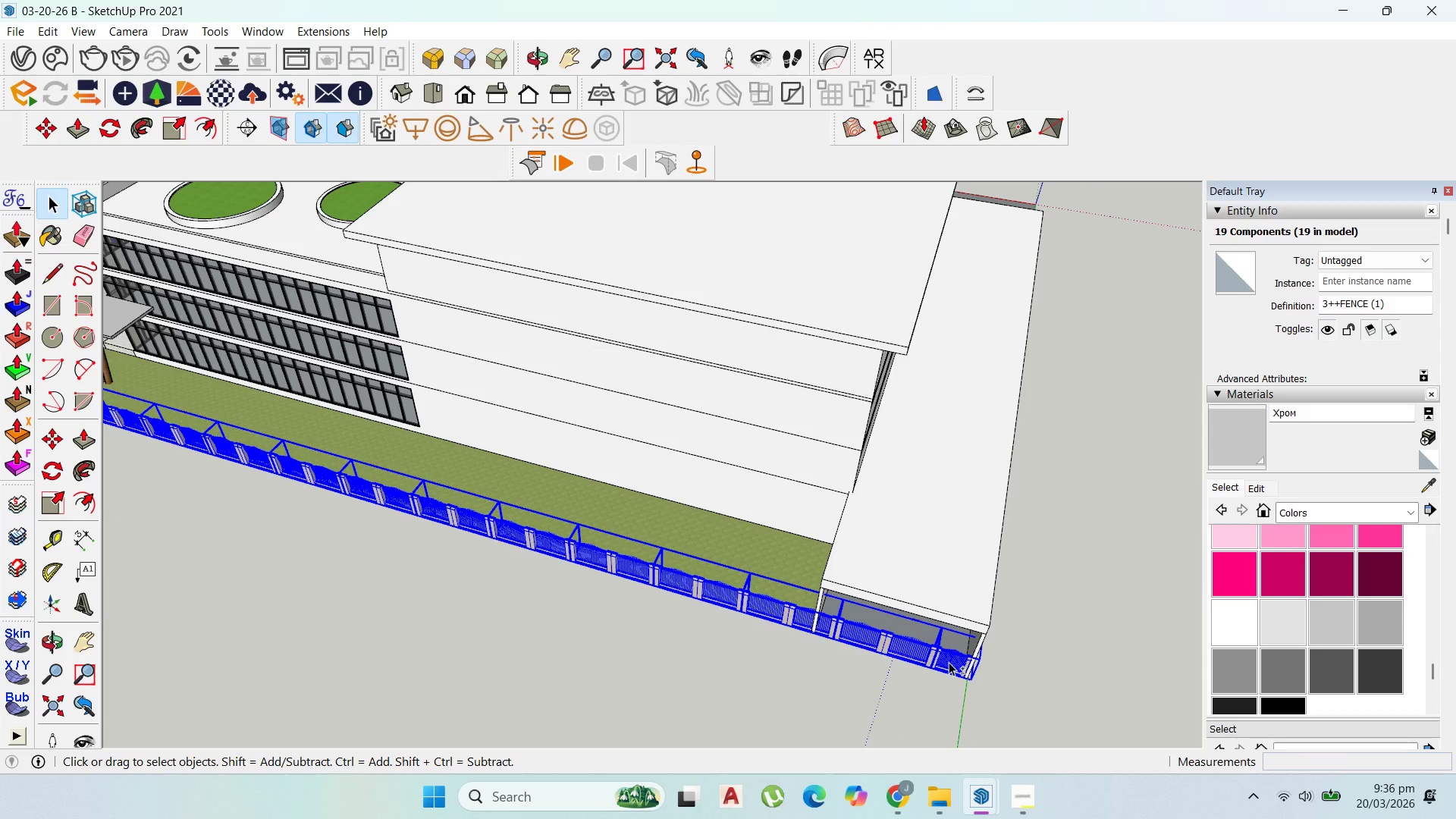 
key(Shift+ShiftLeft)
 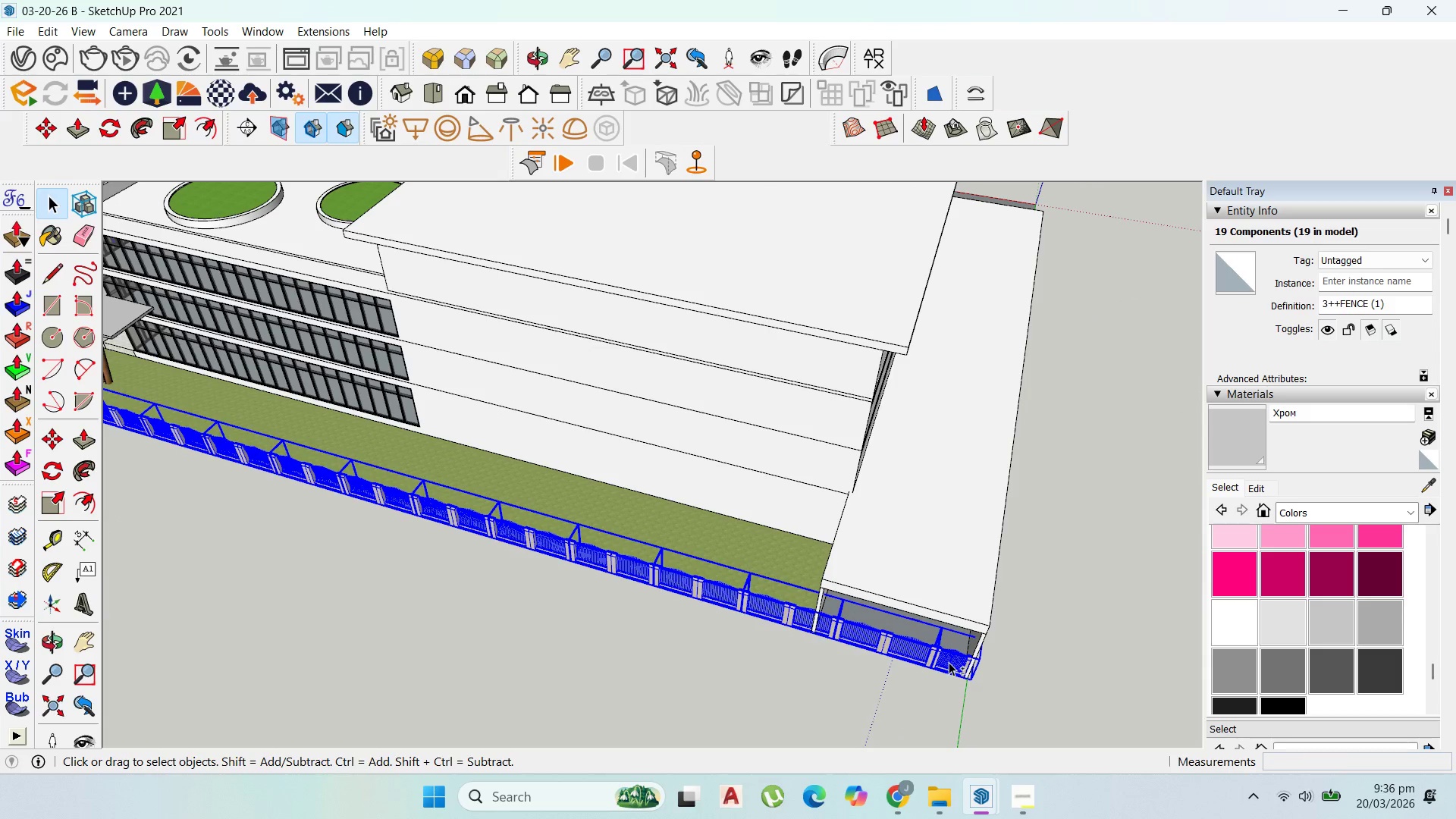 
key(Shift+ShiftLeft)
 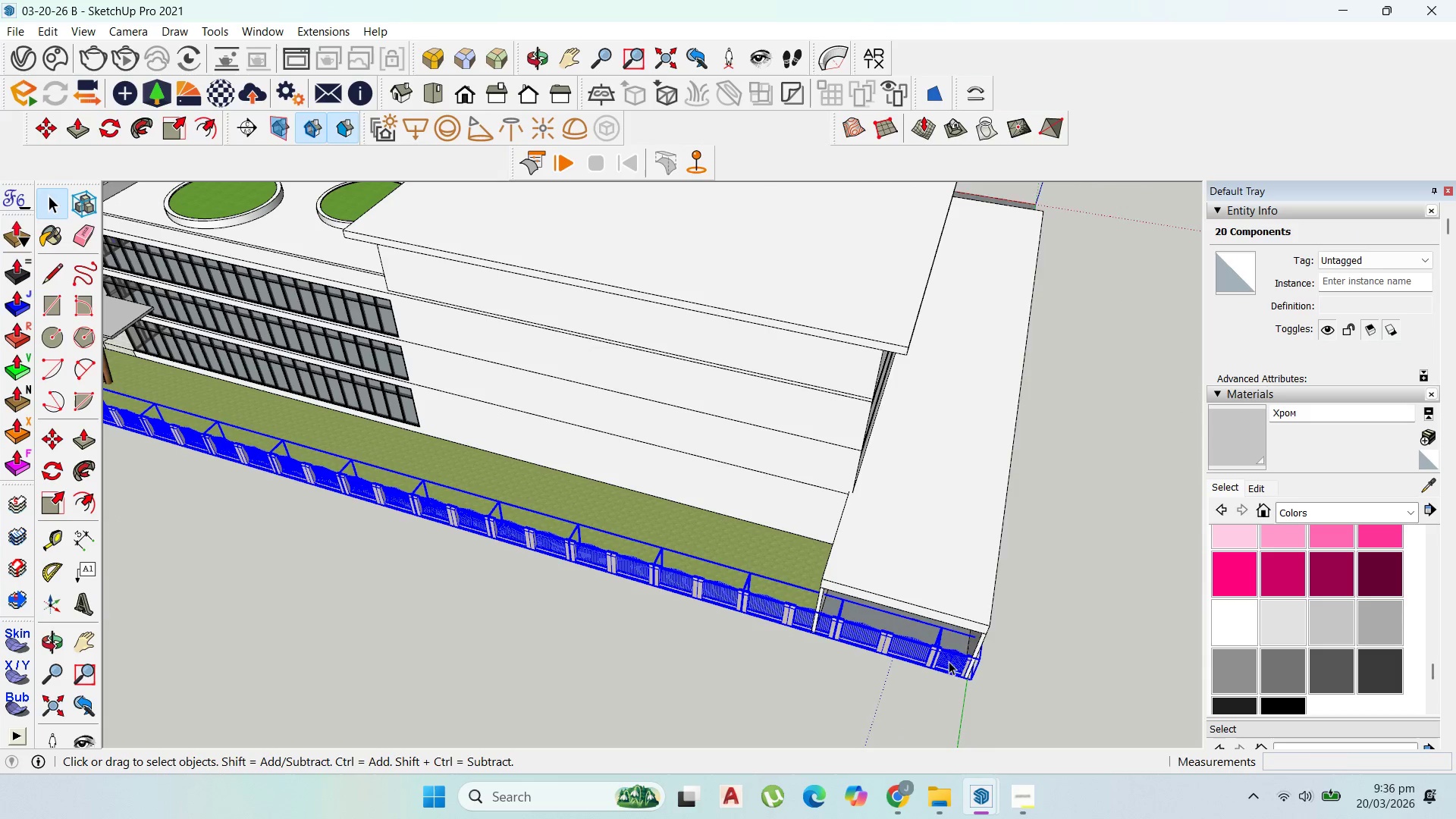 
right_click([949, 660])
 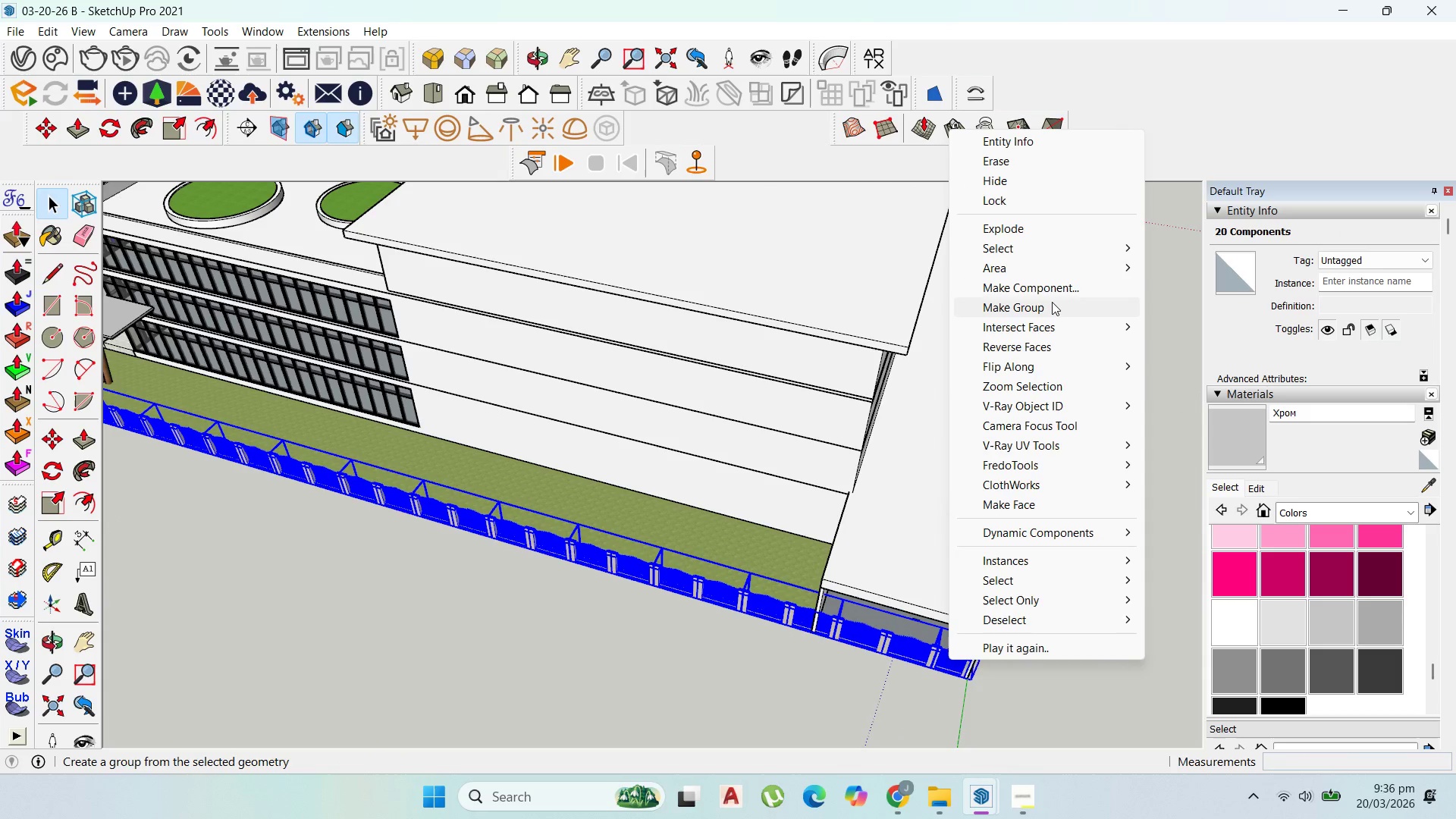 
left_click([1052, 303])
 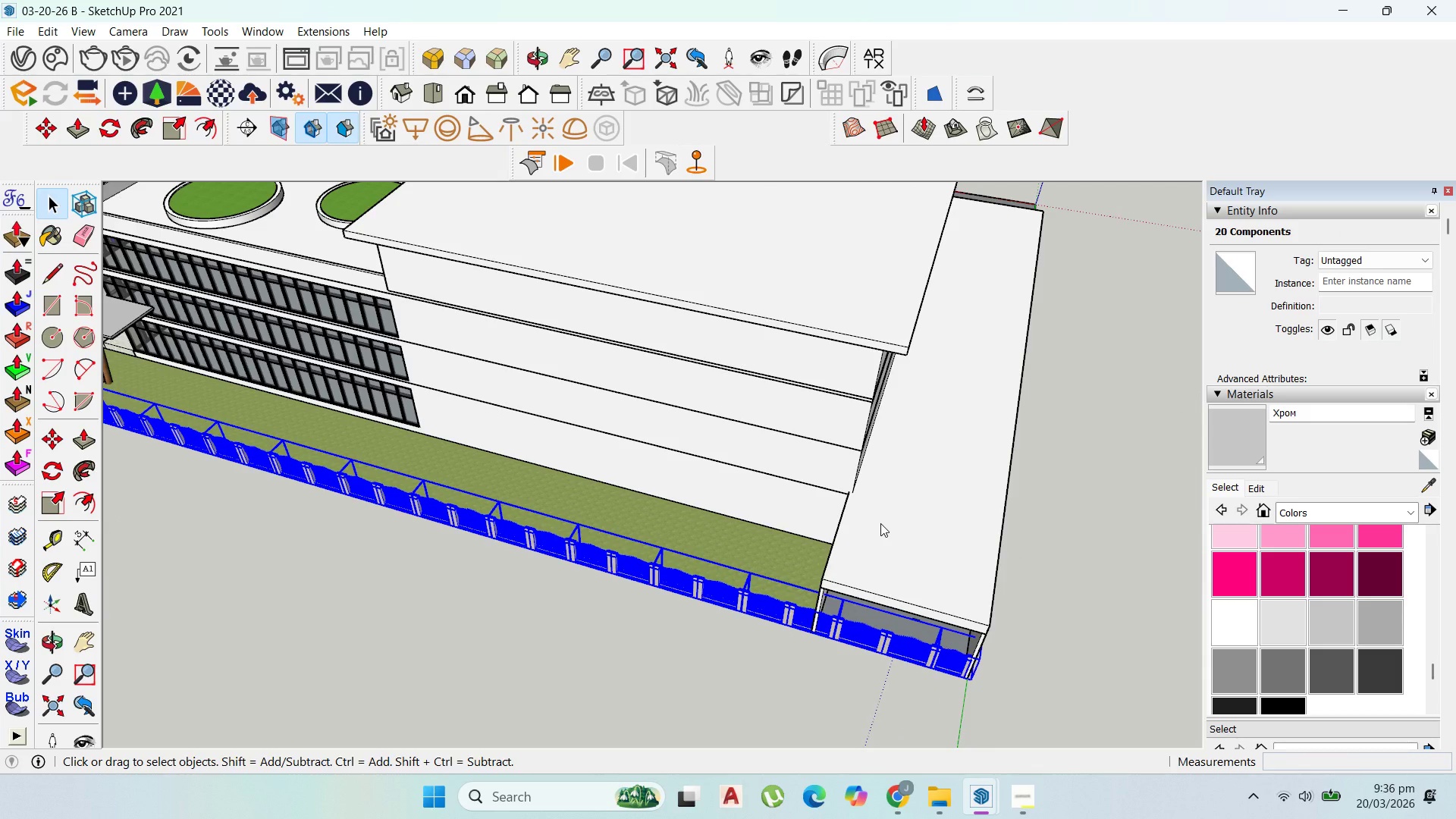 
scroll: coordinate [975, 378], scroll_direction: down, amount: 26.0
 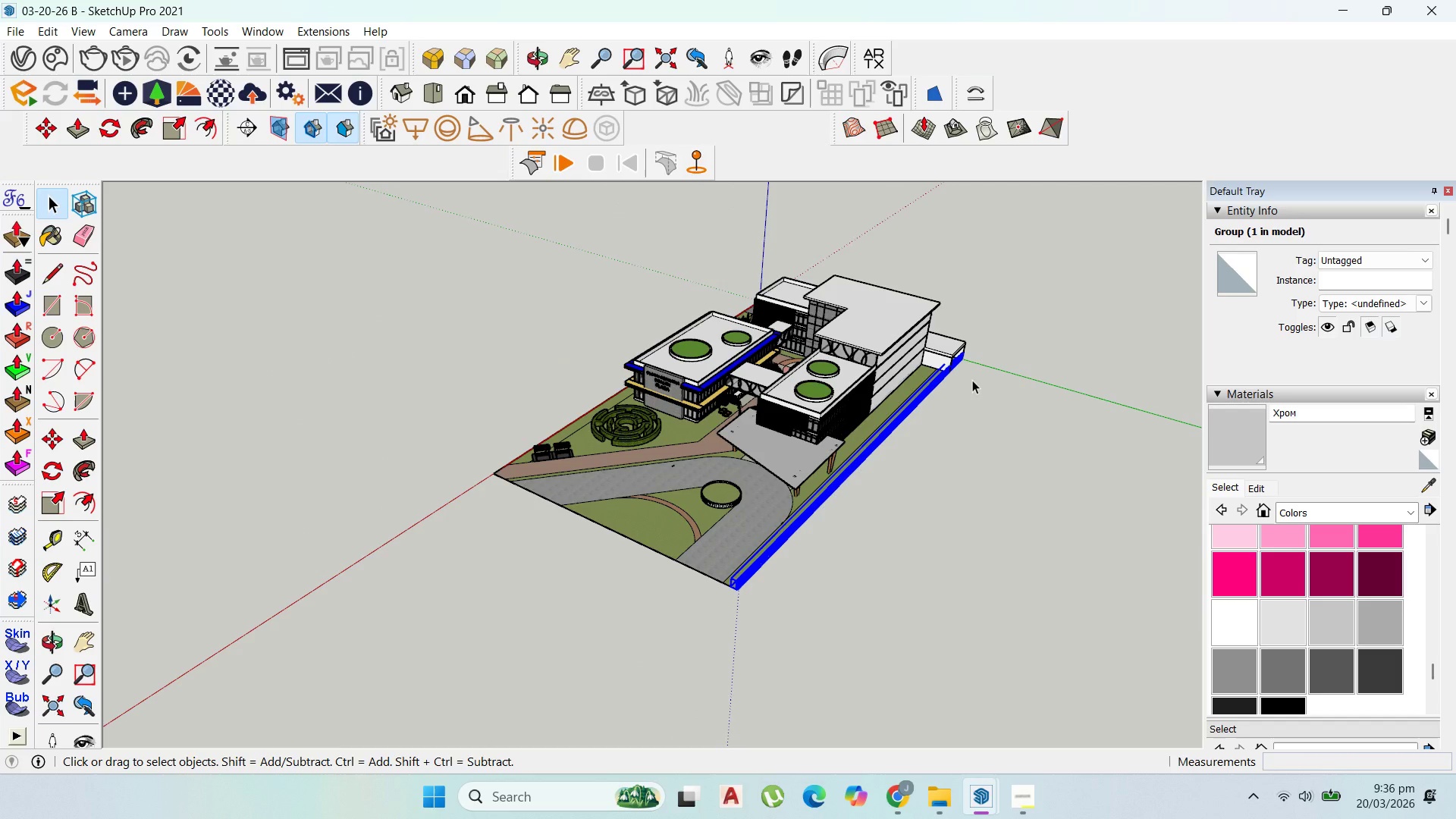 
wait(8.05)
 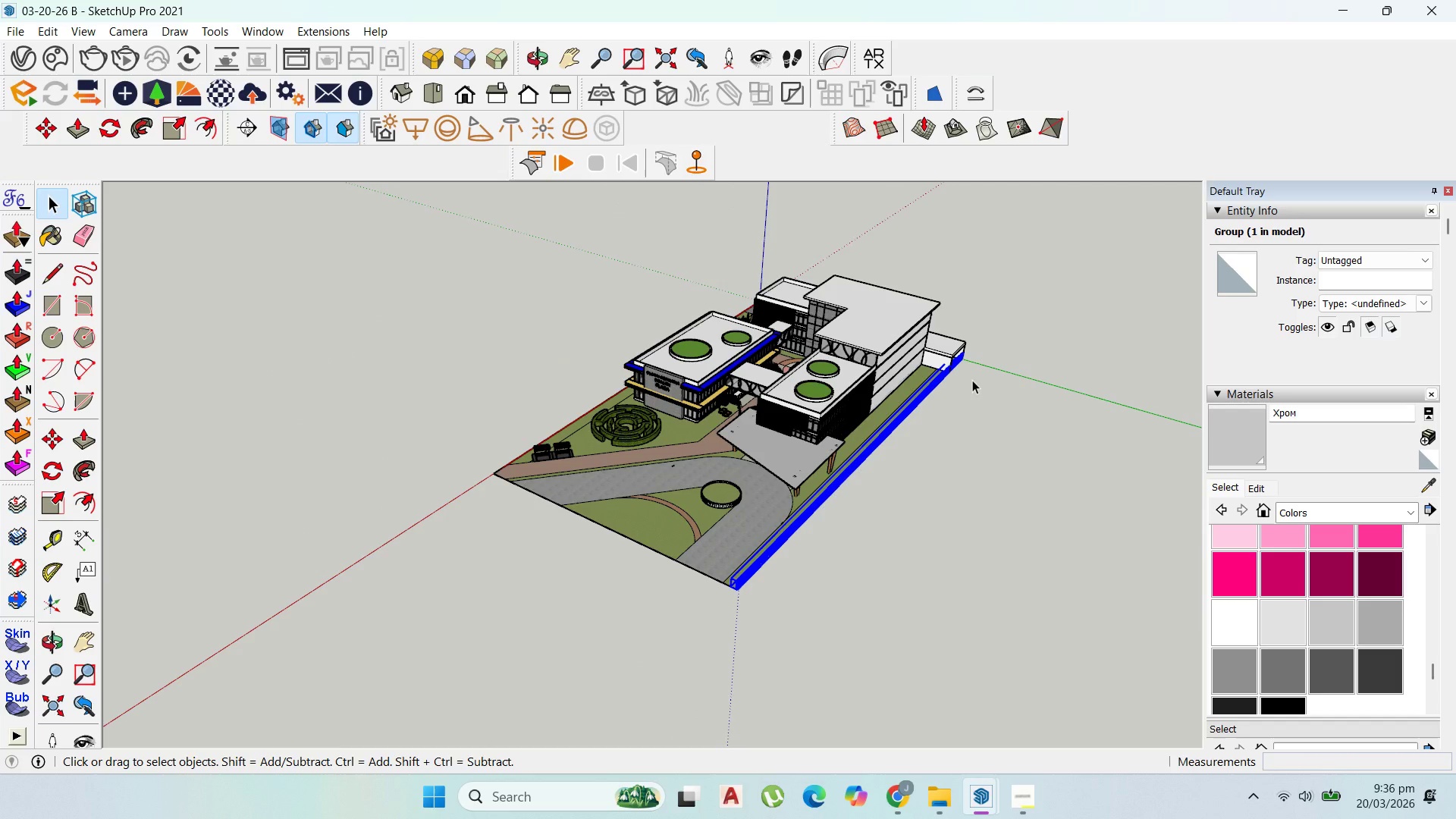 
scroll: coordinate [941, 423], scroll_direction: up, amount: 12.0